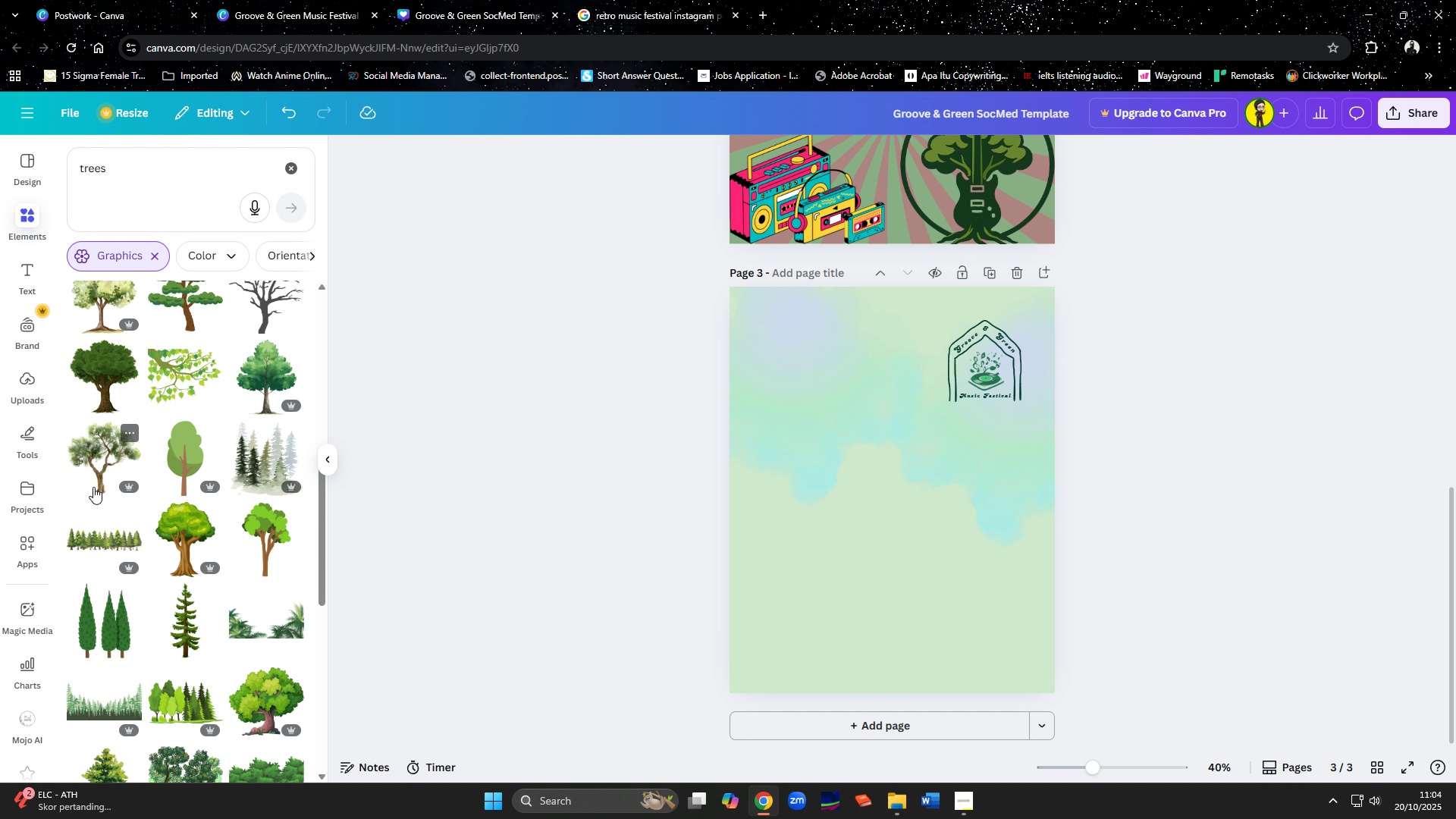 
left_click([93, 488])
 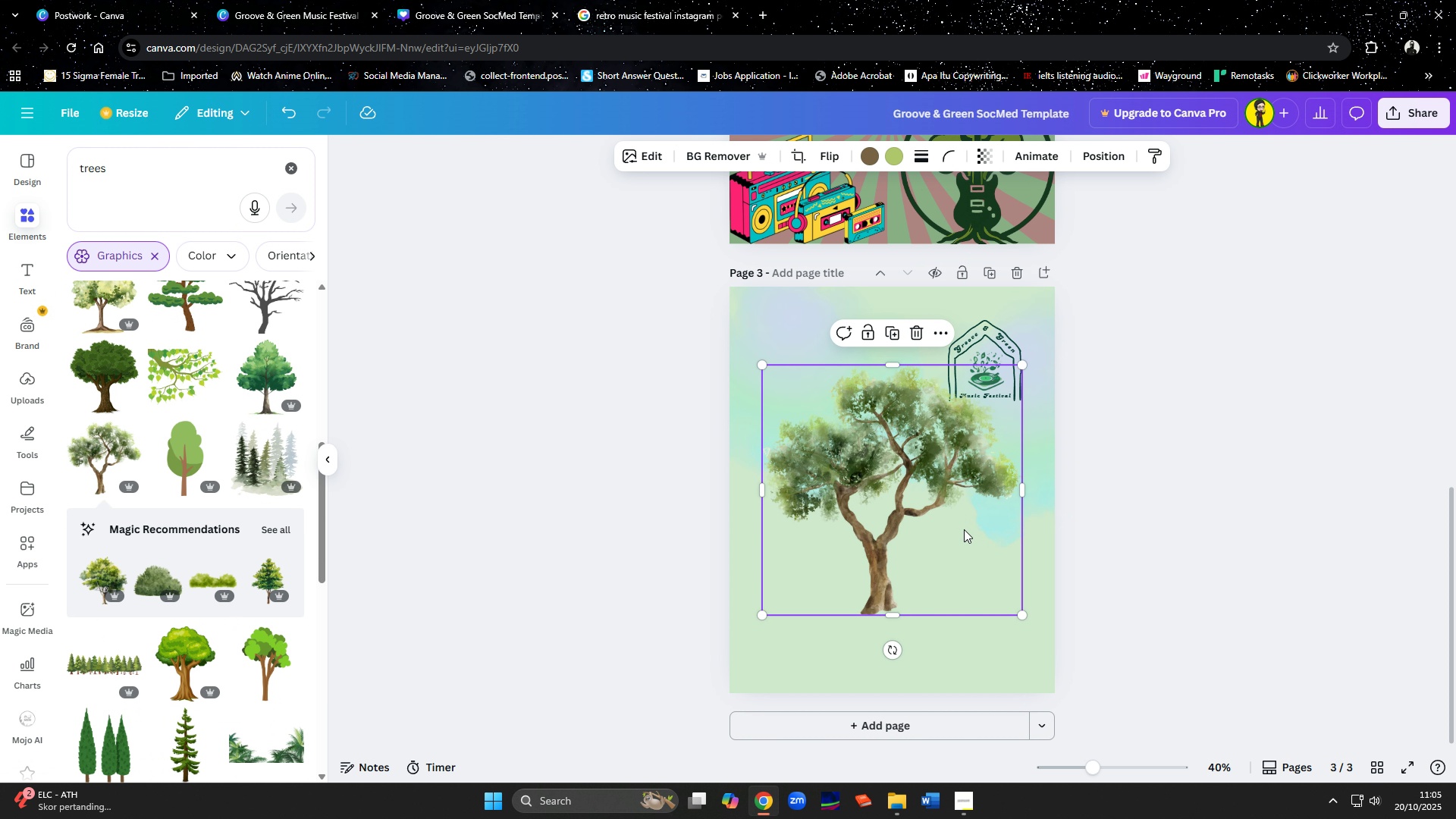 
key(Delete)
 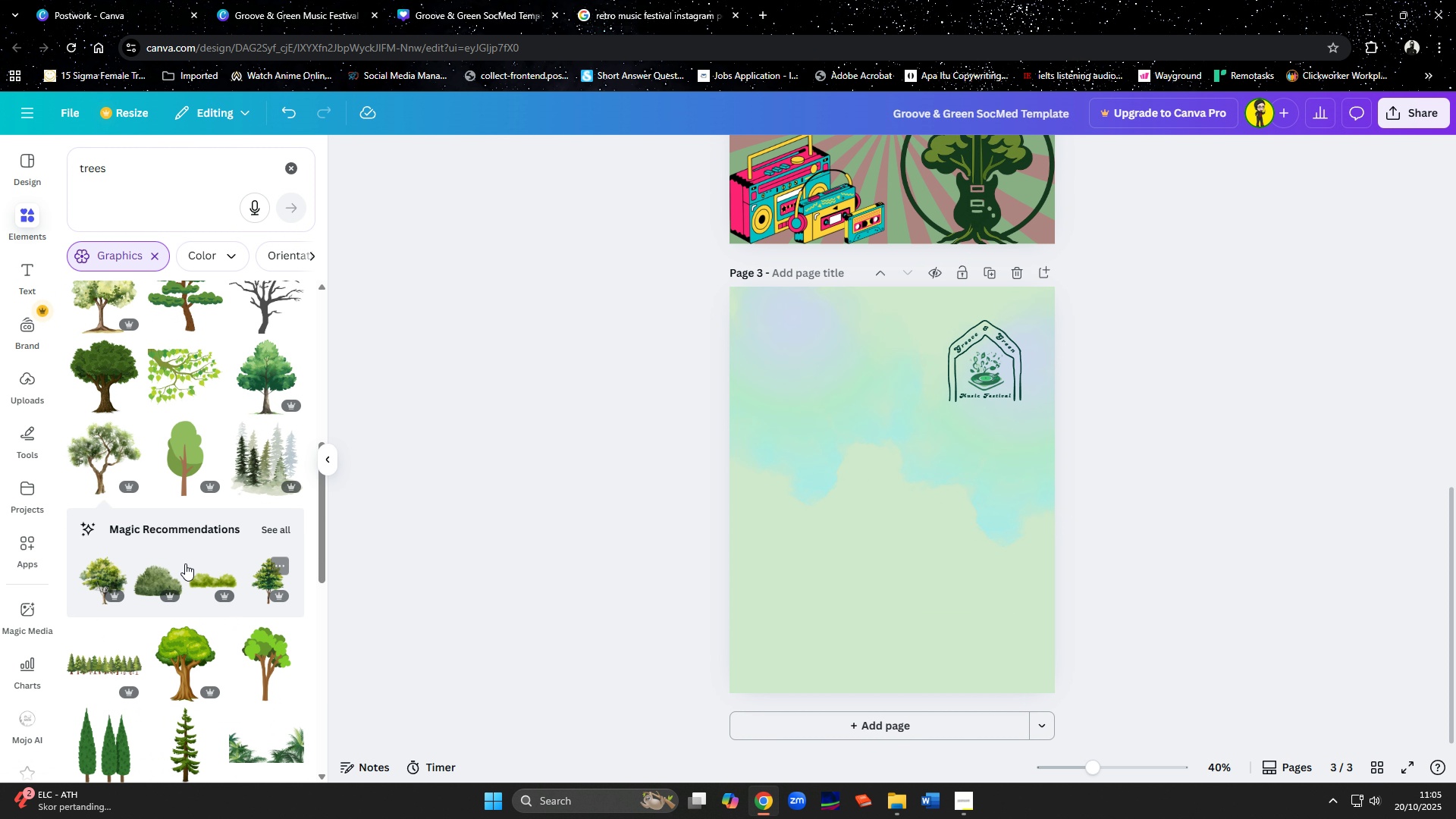 
scroll: coordinate [105, 554], scroll_direction: down, amount: 9.0
 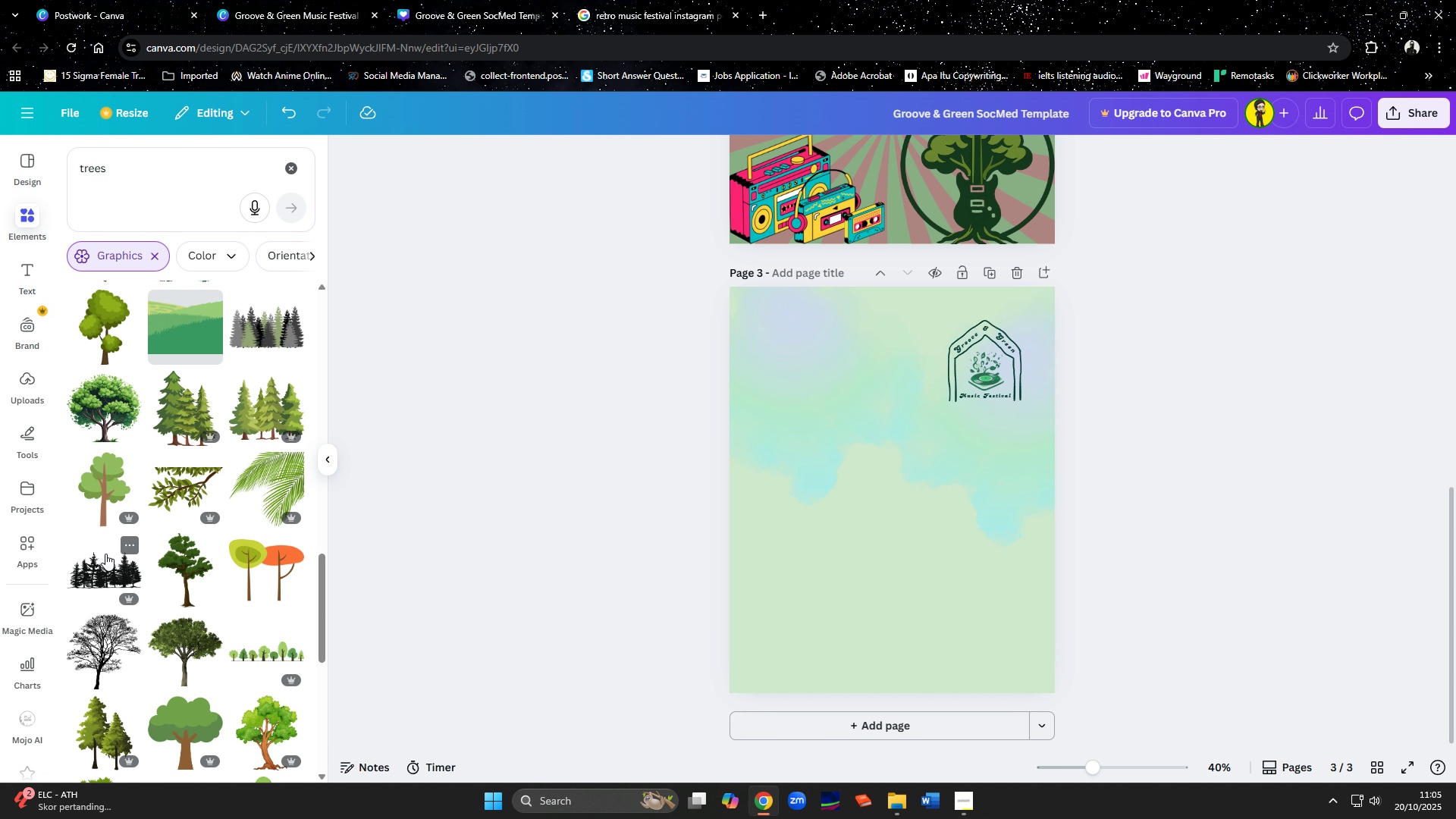 
scroll: coordinate [145, 570], scroll_direction: down, amount: 3.0
 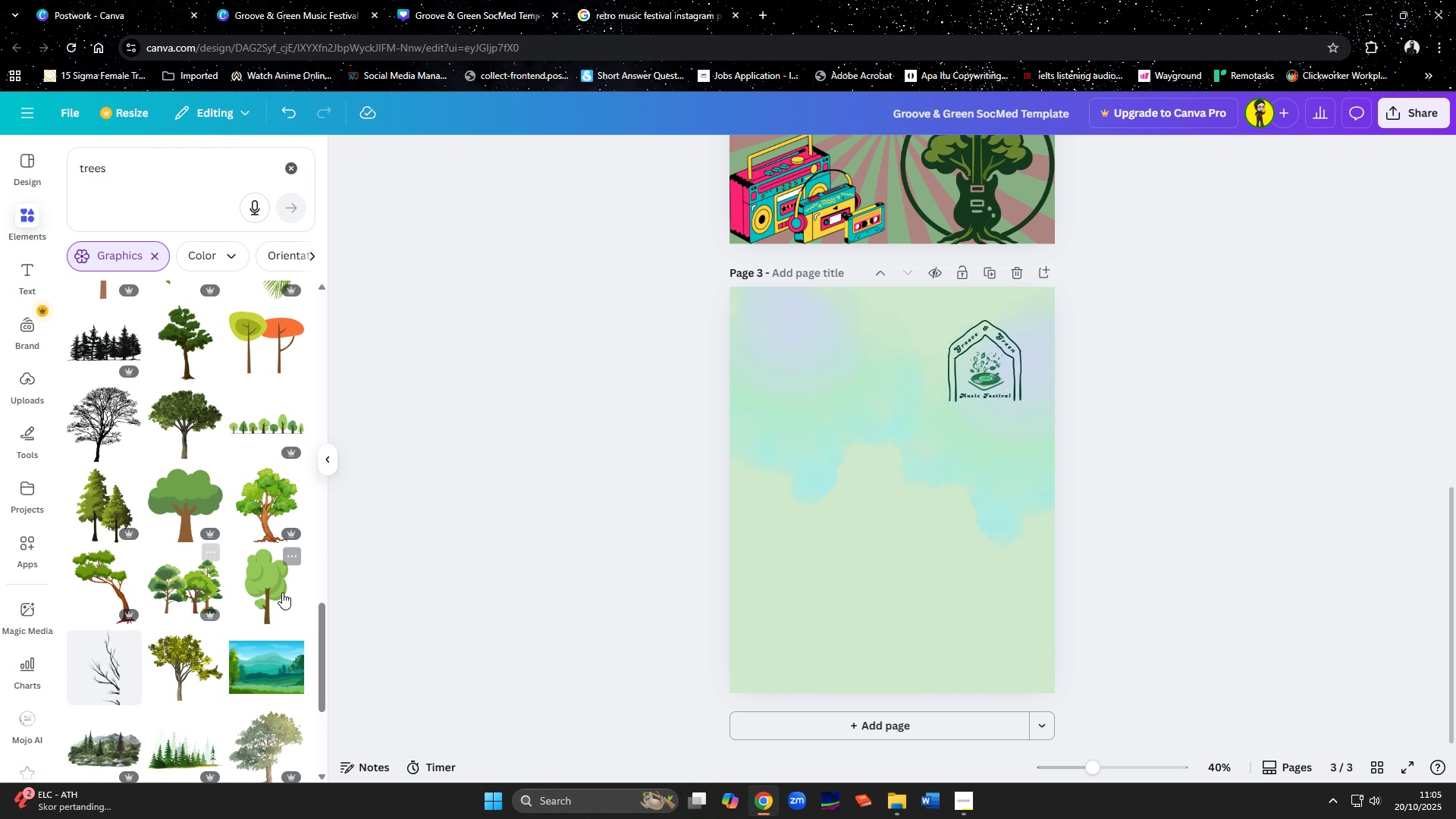 
left_click([269, 601])
 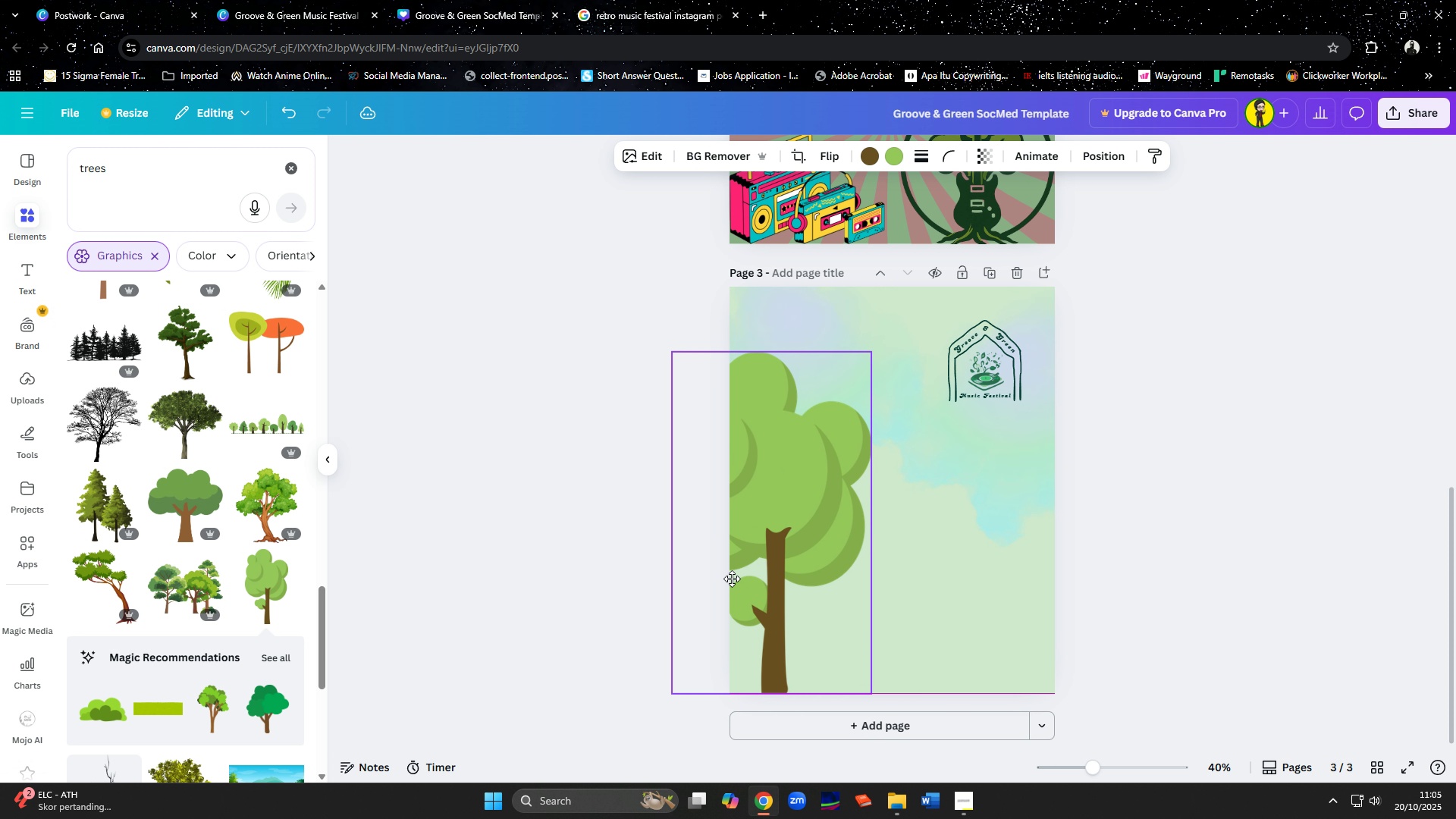 
wait(9.11)
 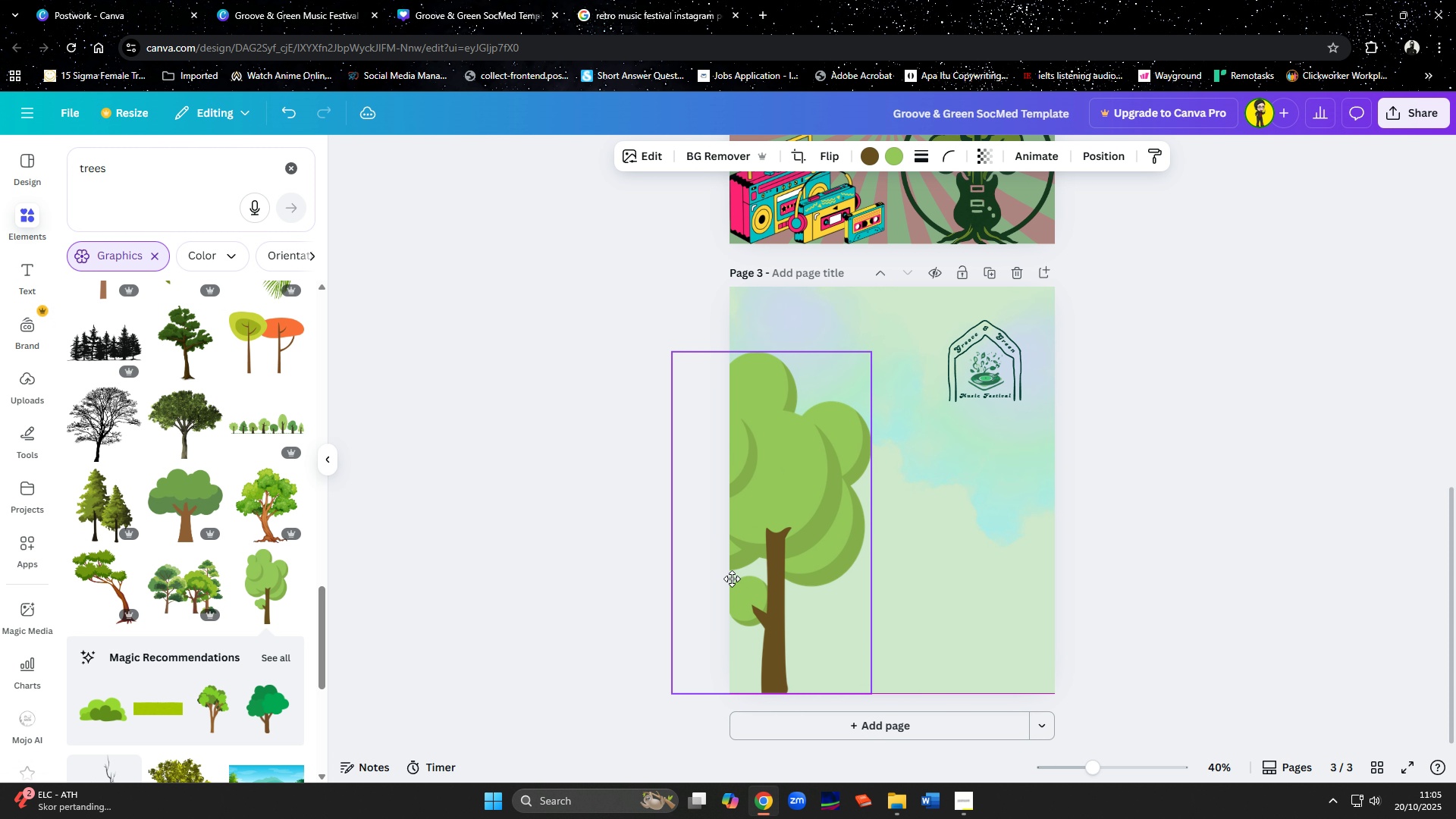 
left_click([785, 317])
 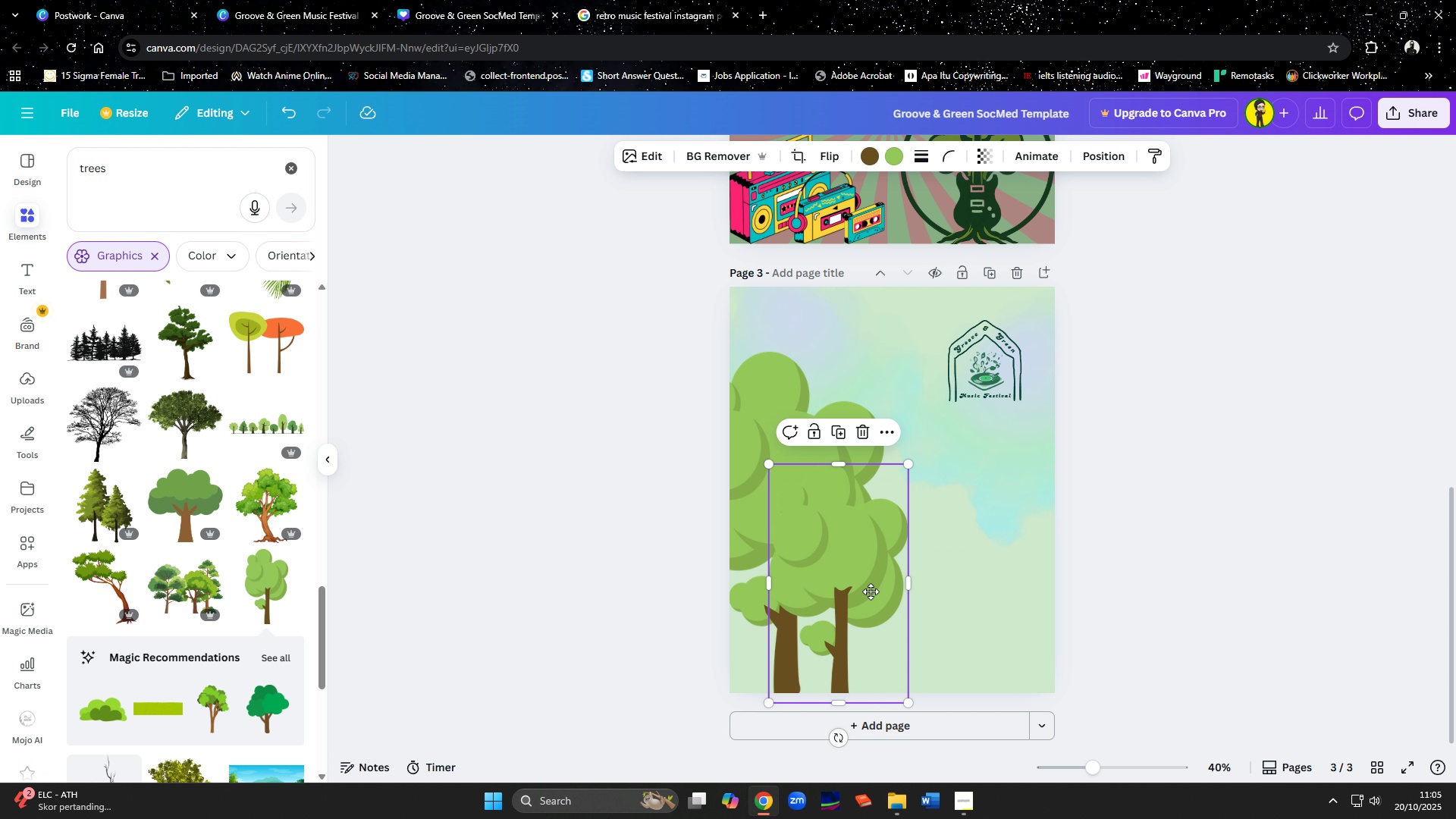 
wait(6.02)
 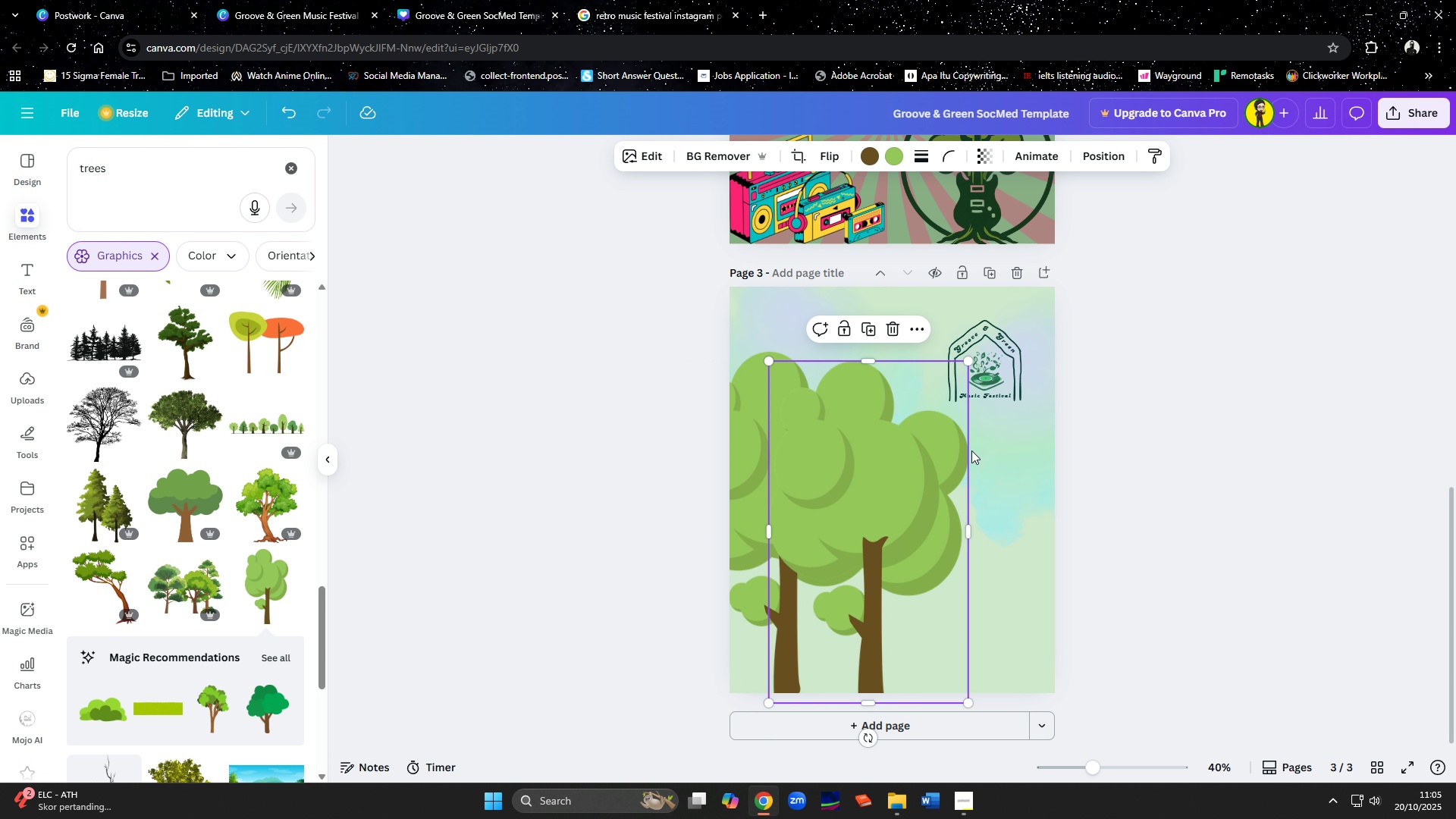 
left_click([1030, 598])
 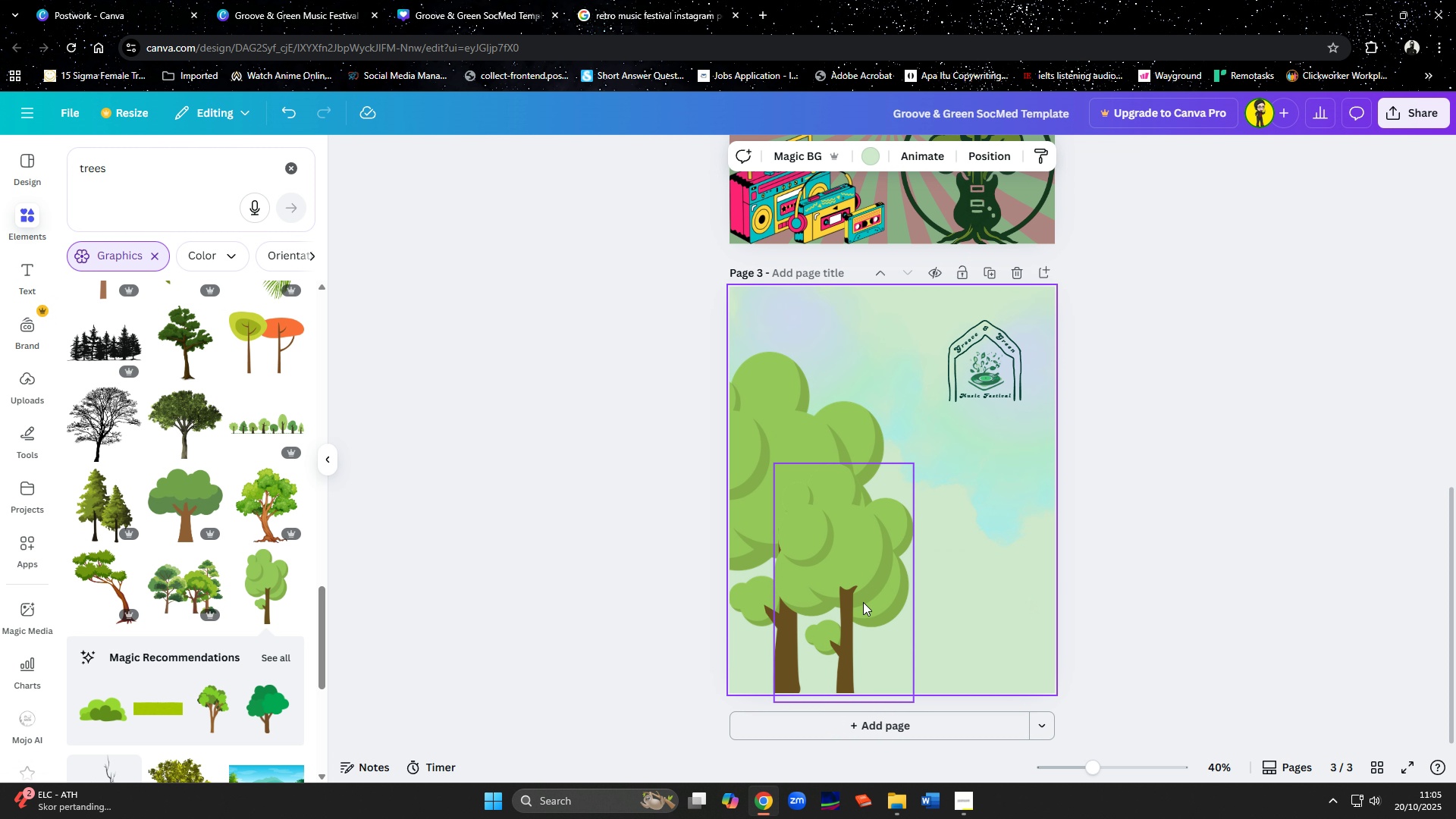 
left_click([861, 600])
 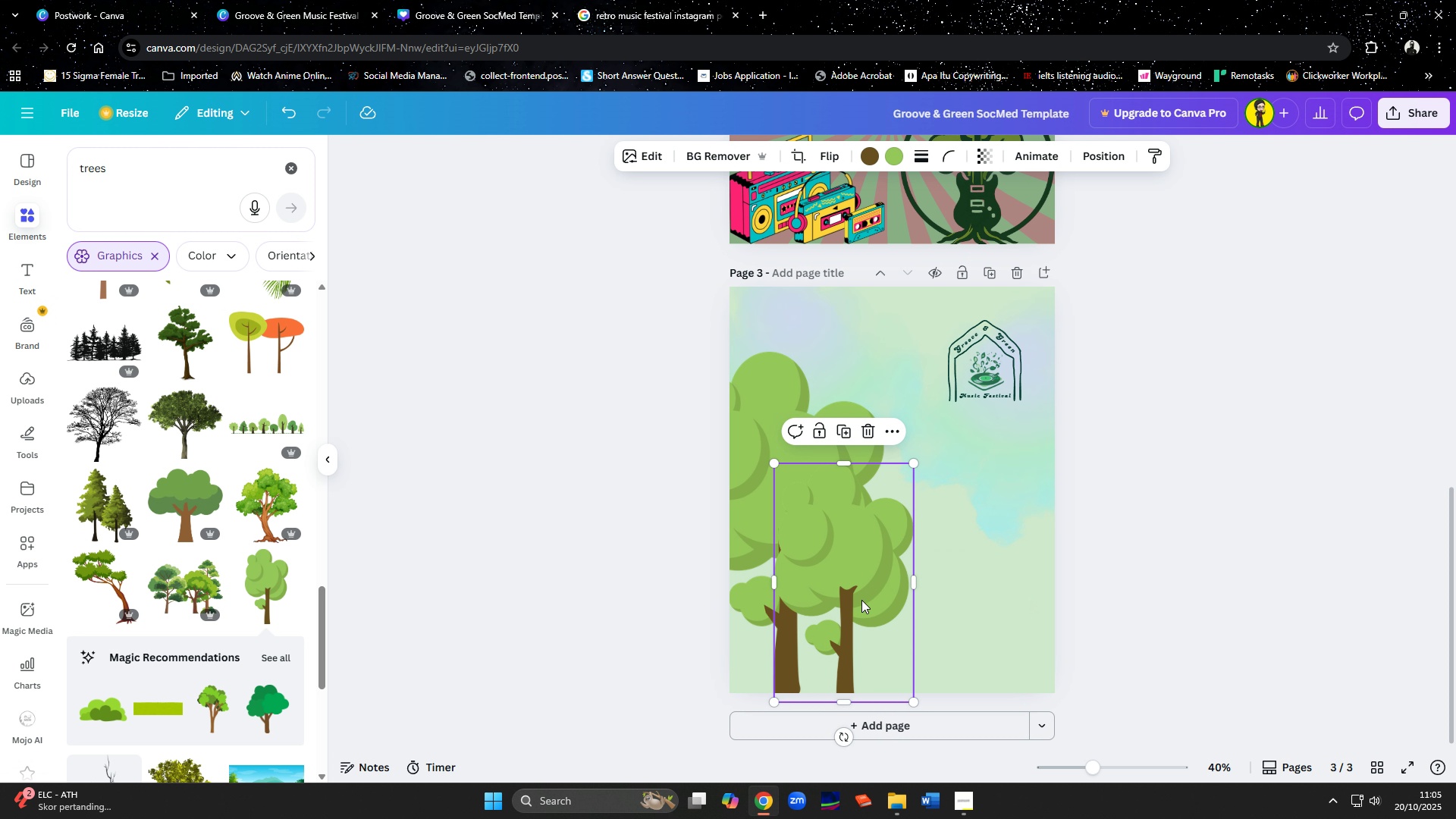 
key(Delete)
 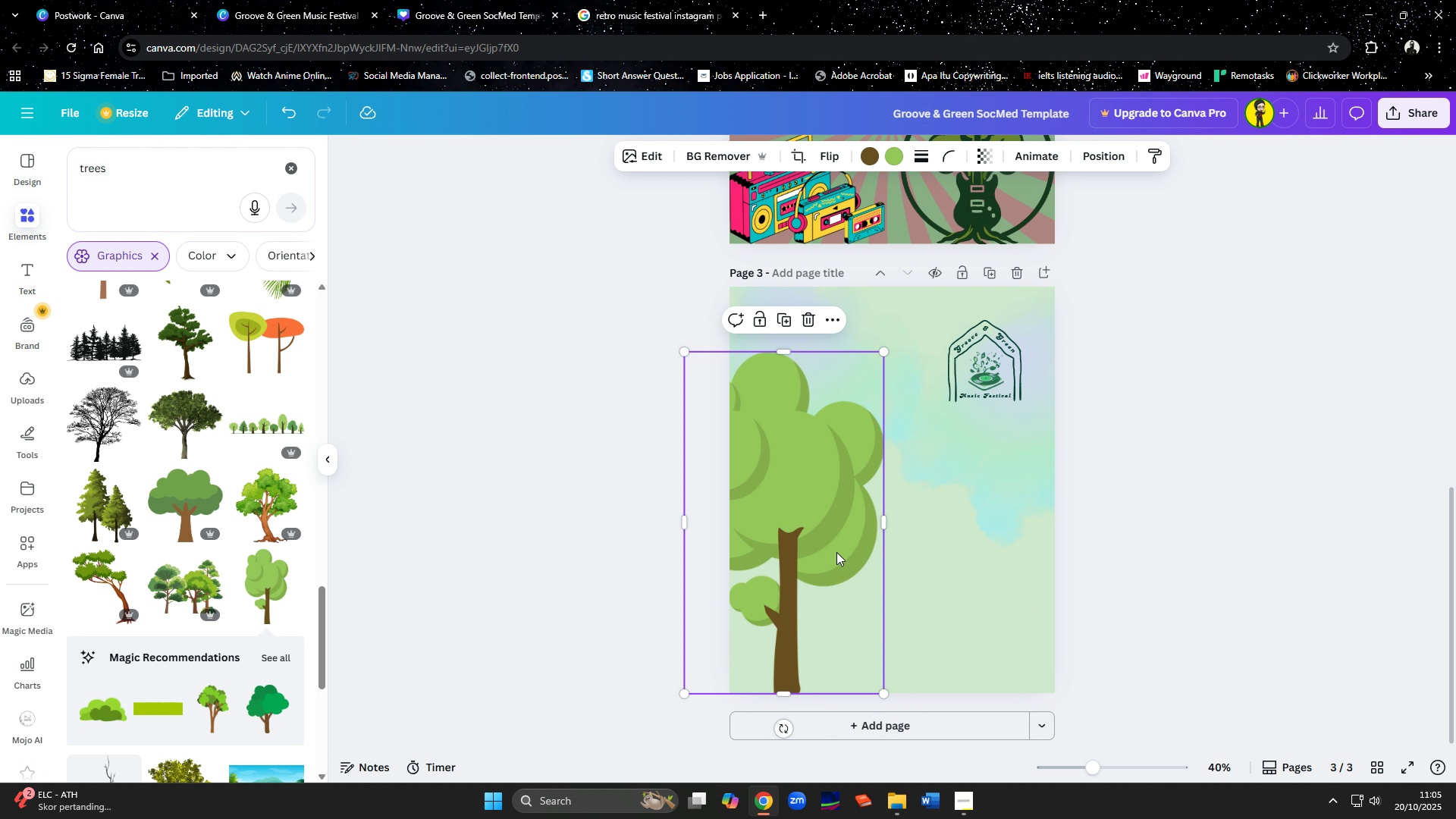 
left_click([836, 552])
 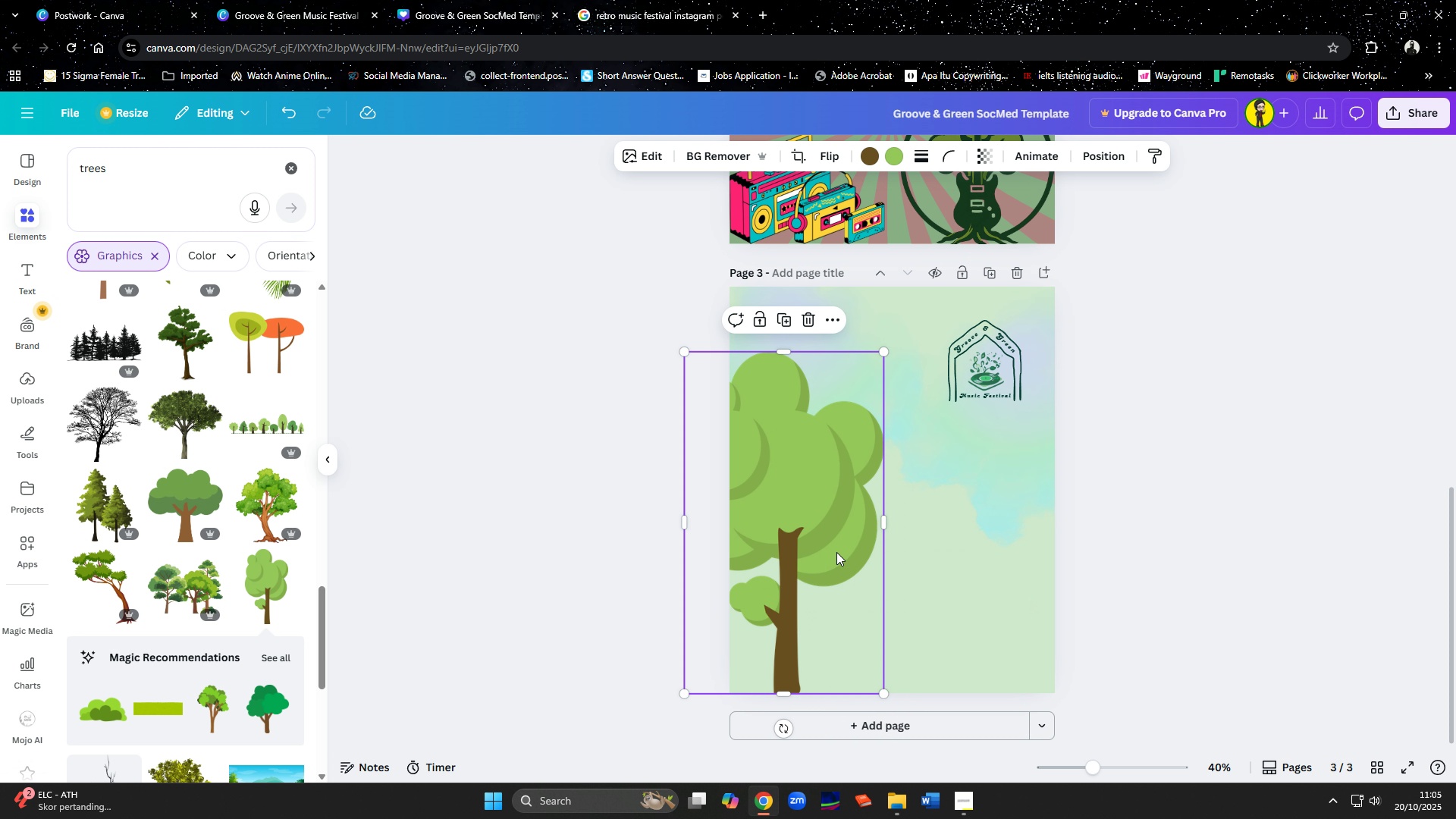 
key(Delete)
 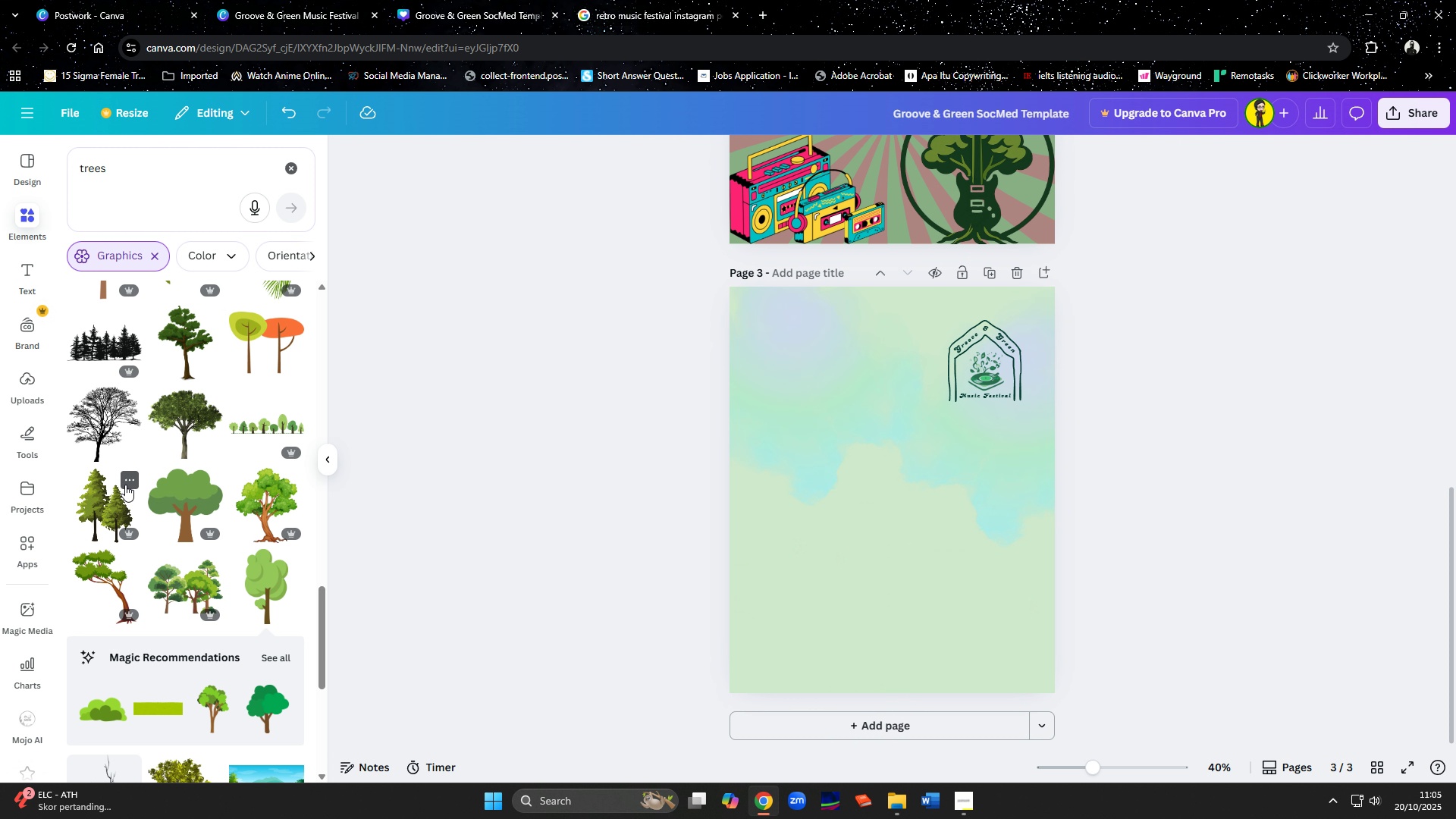 
scroll: coordinate [170, 573], scroll_direction: down, amount: 2.0
 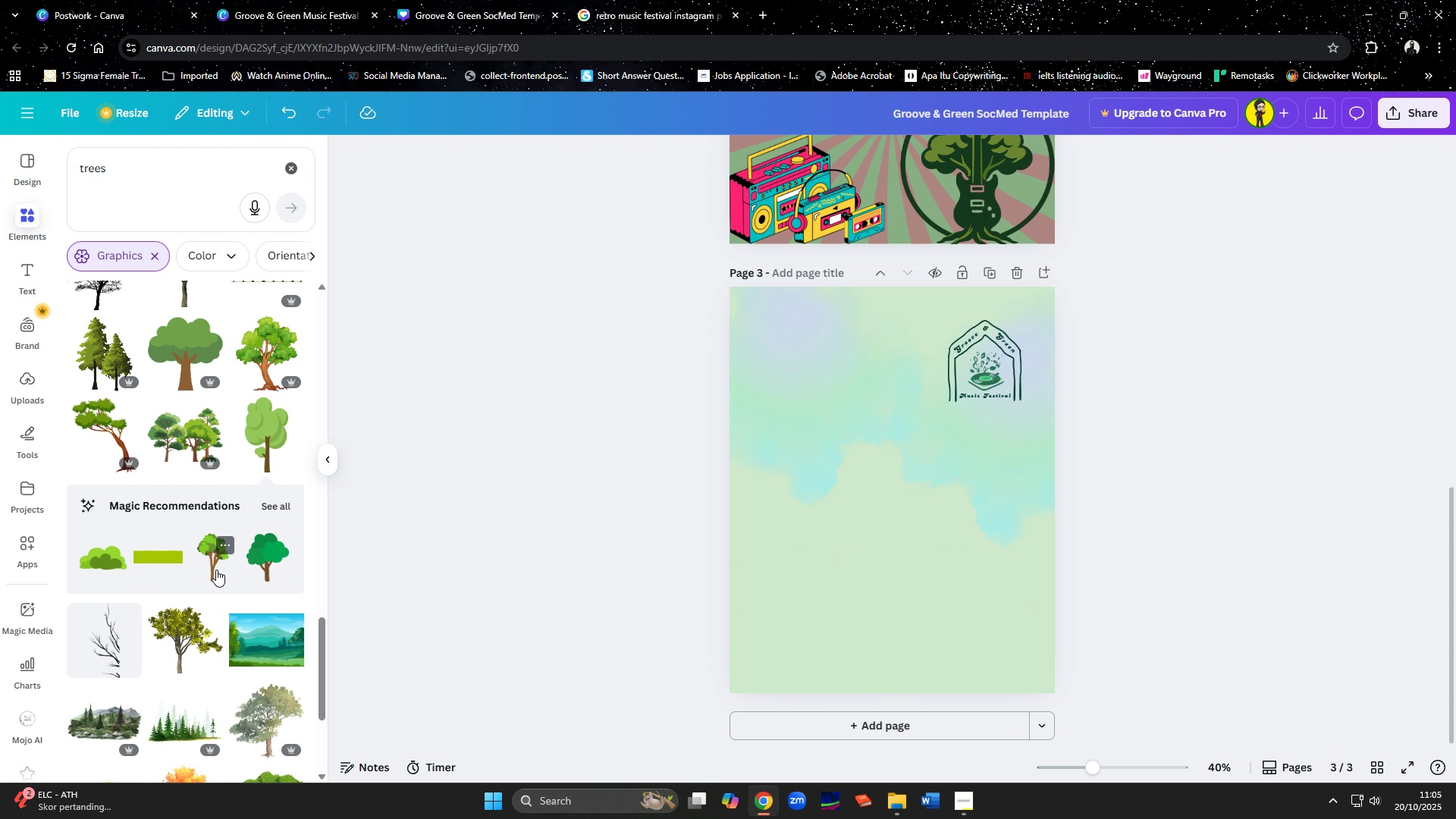 
left_click([275, 509])
 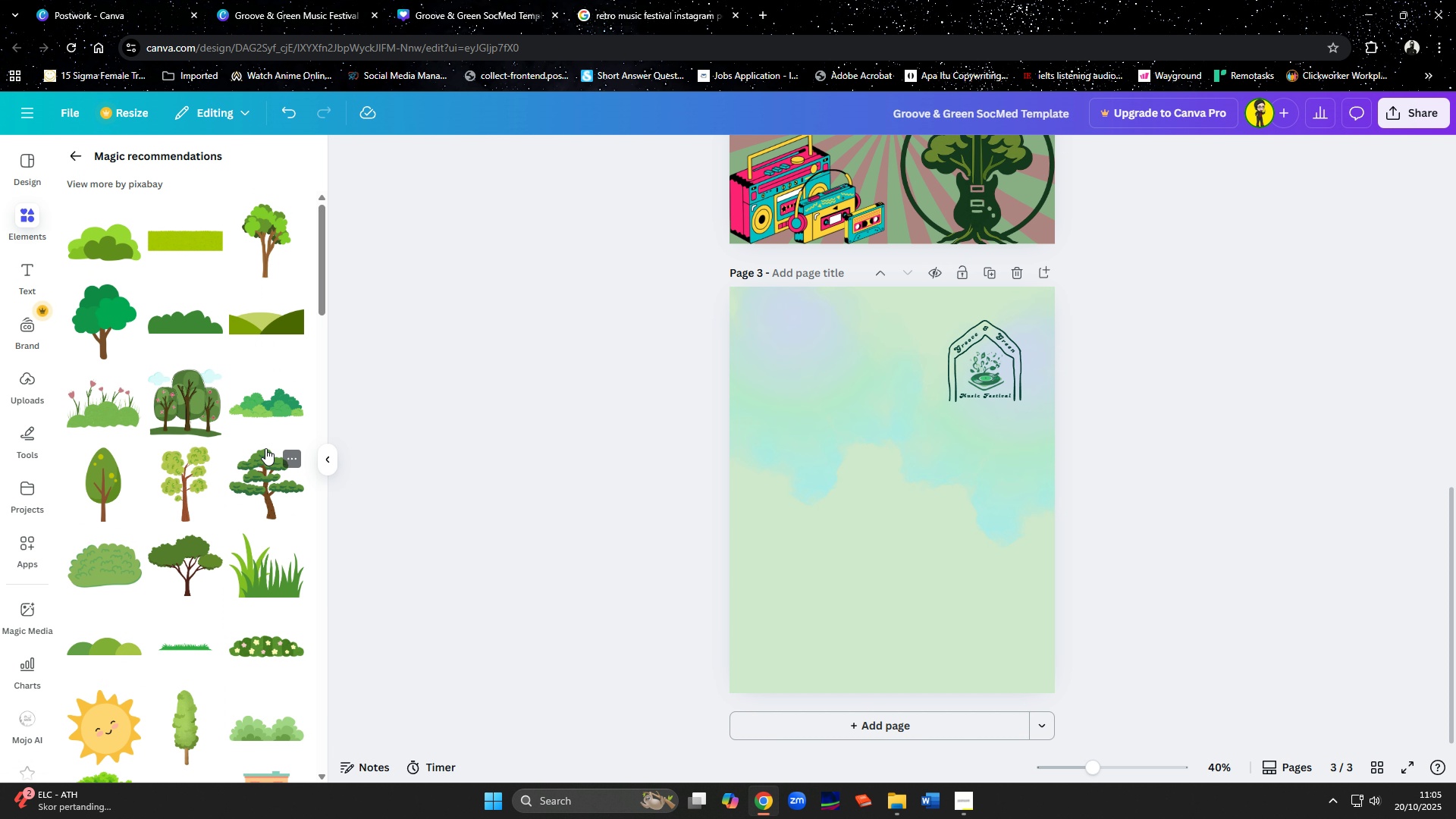 
left_click([265, 252])
 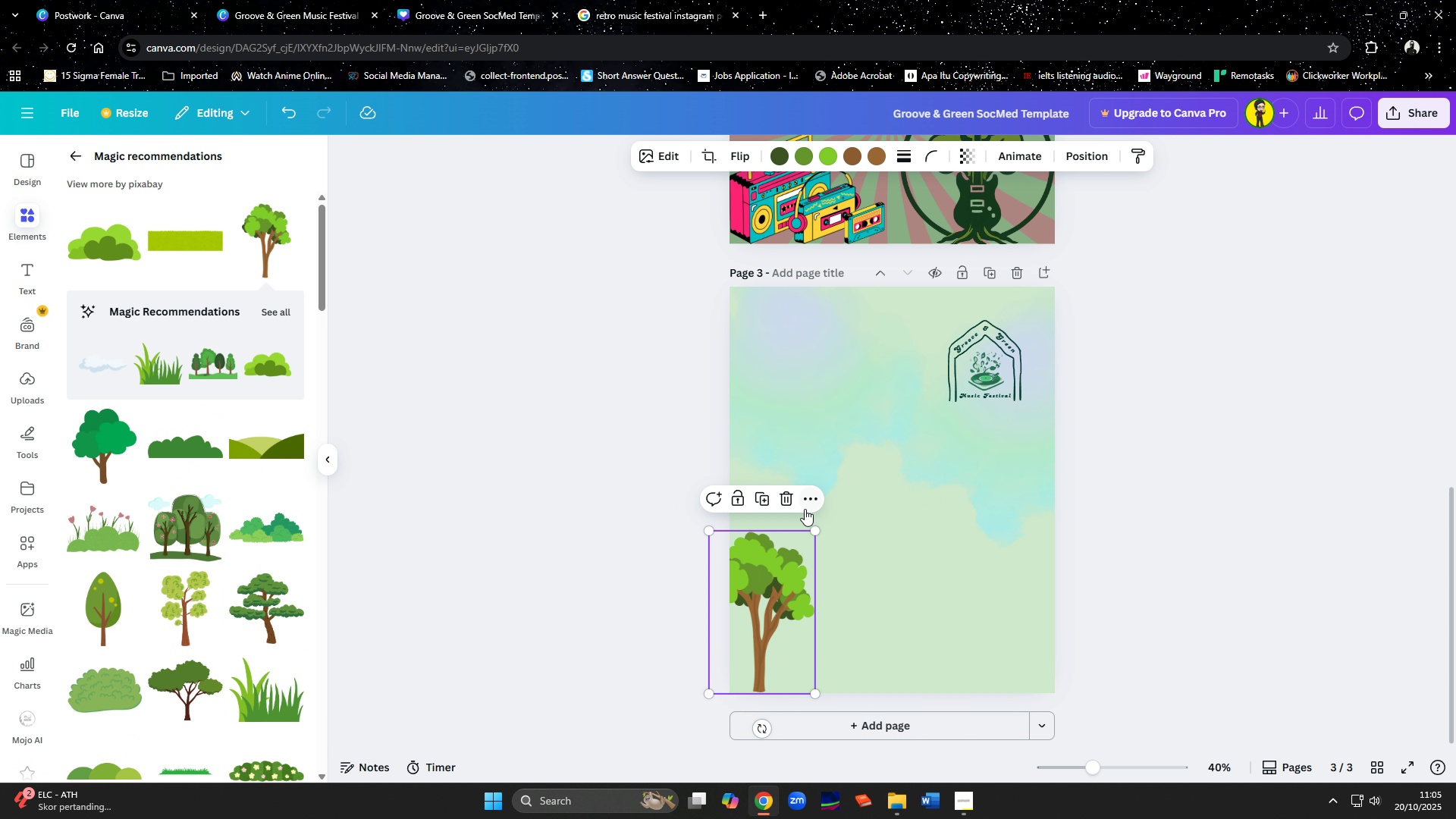 
wait(8.77)
 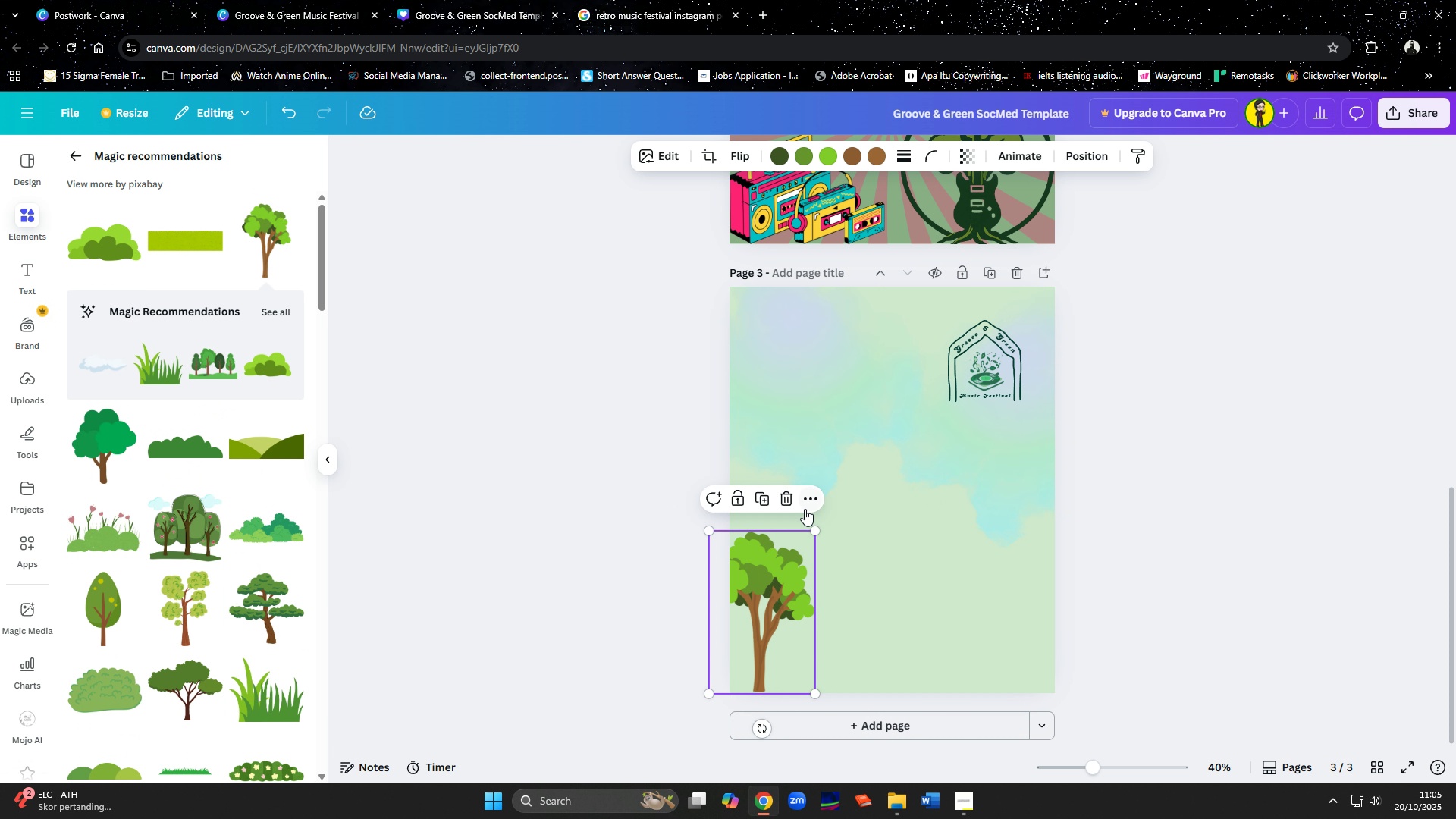 
mouse_move([774, 511])
 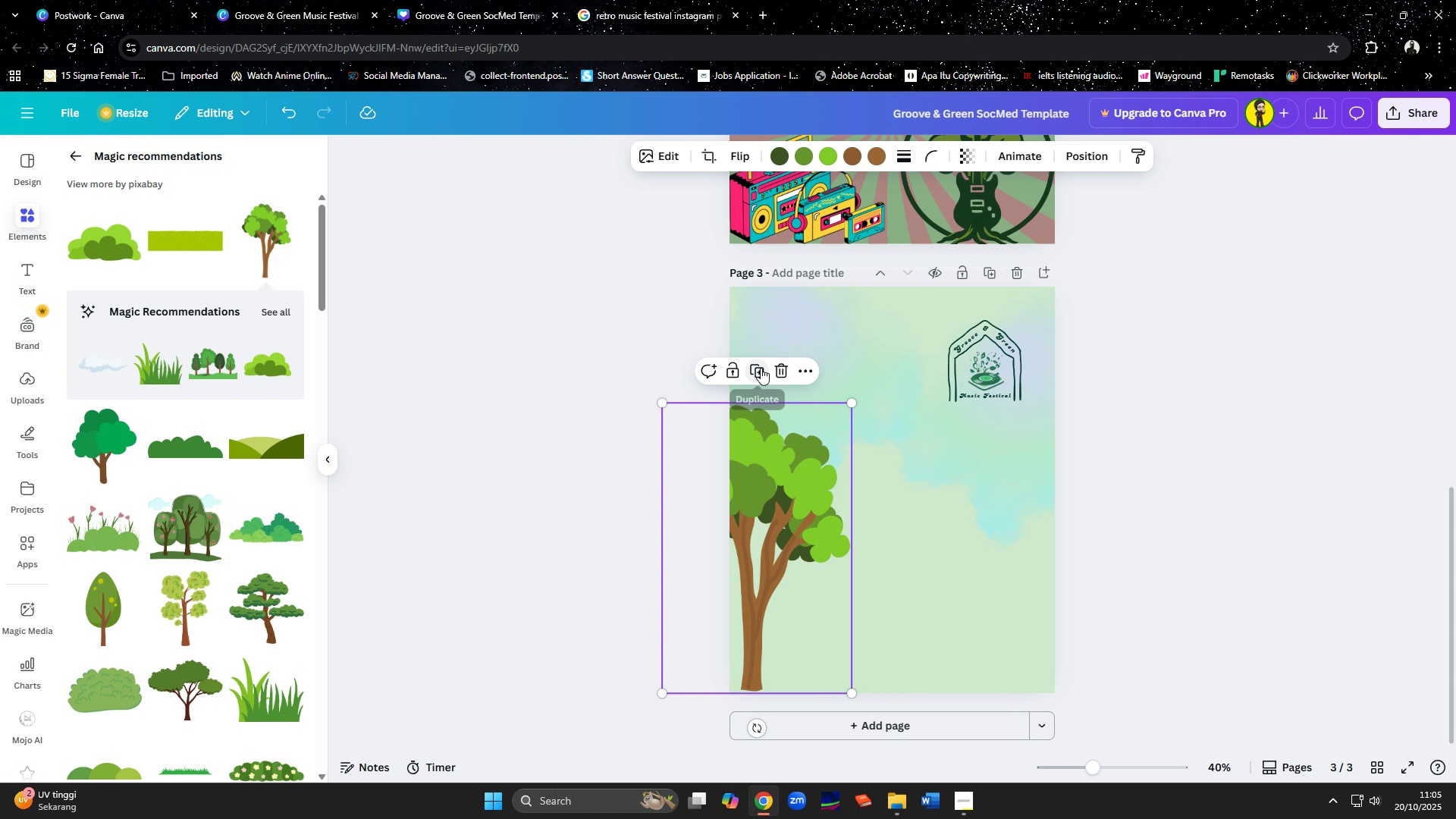 
left_click([761, 368])
 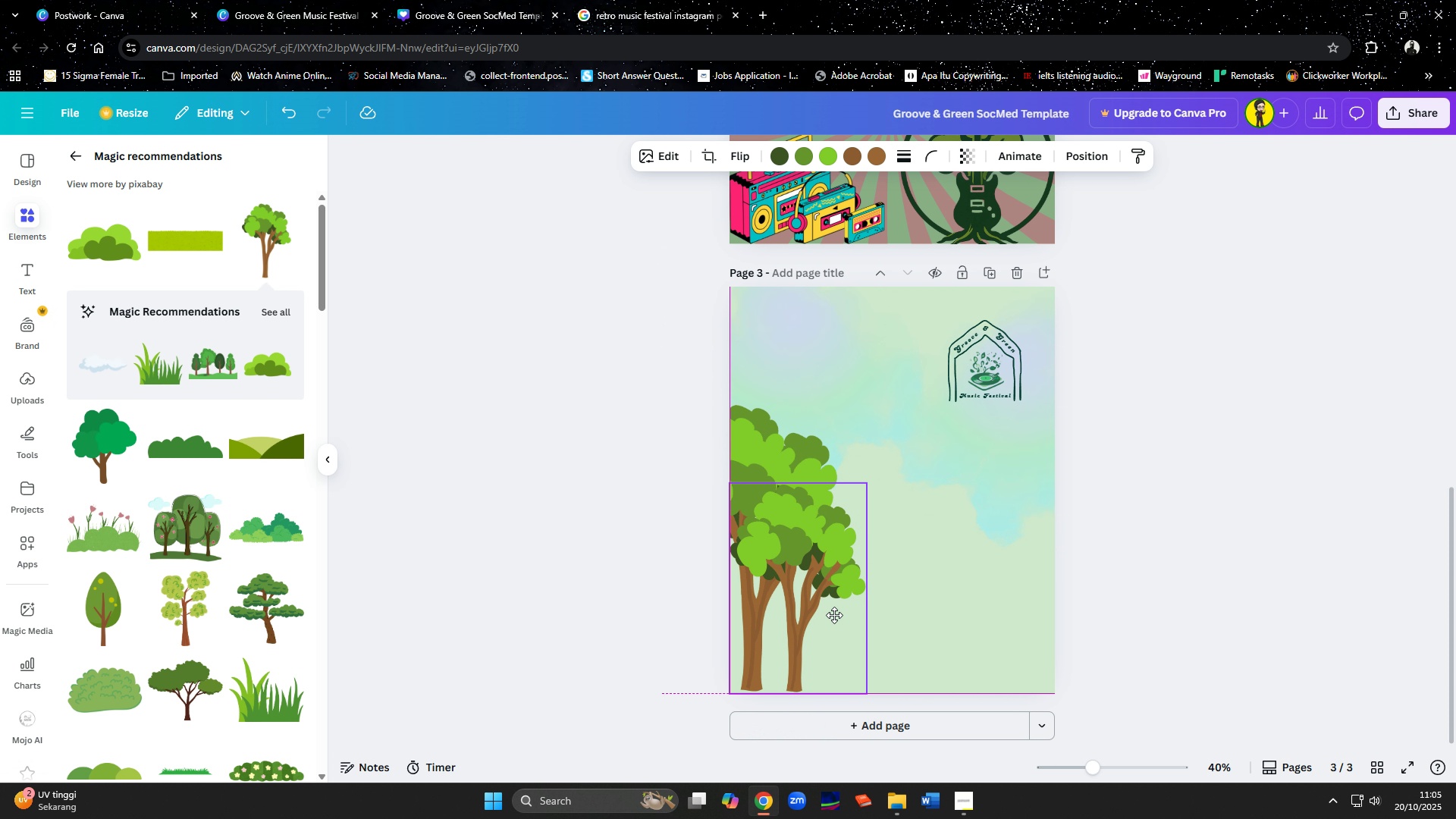 
wait(7.4)
 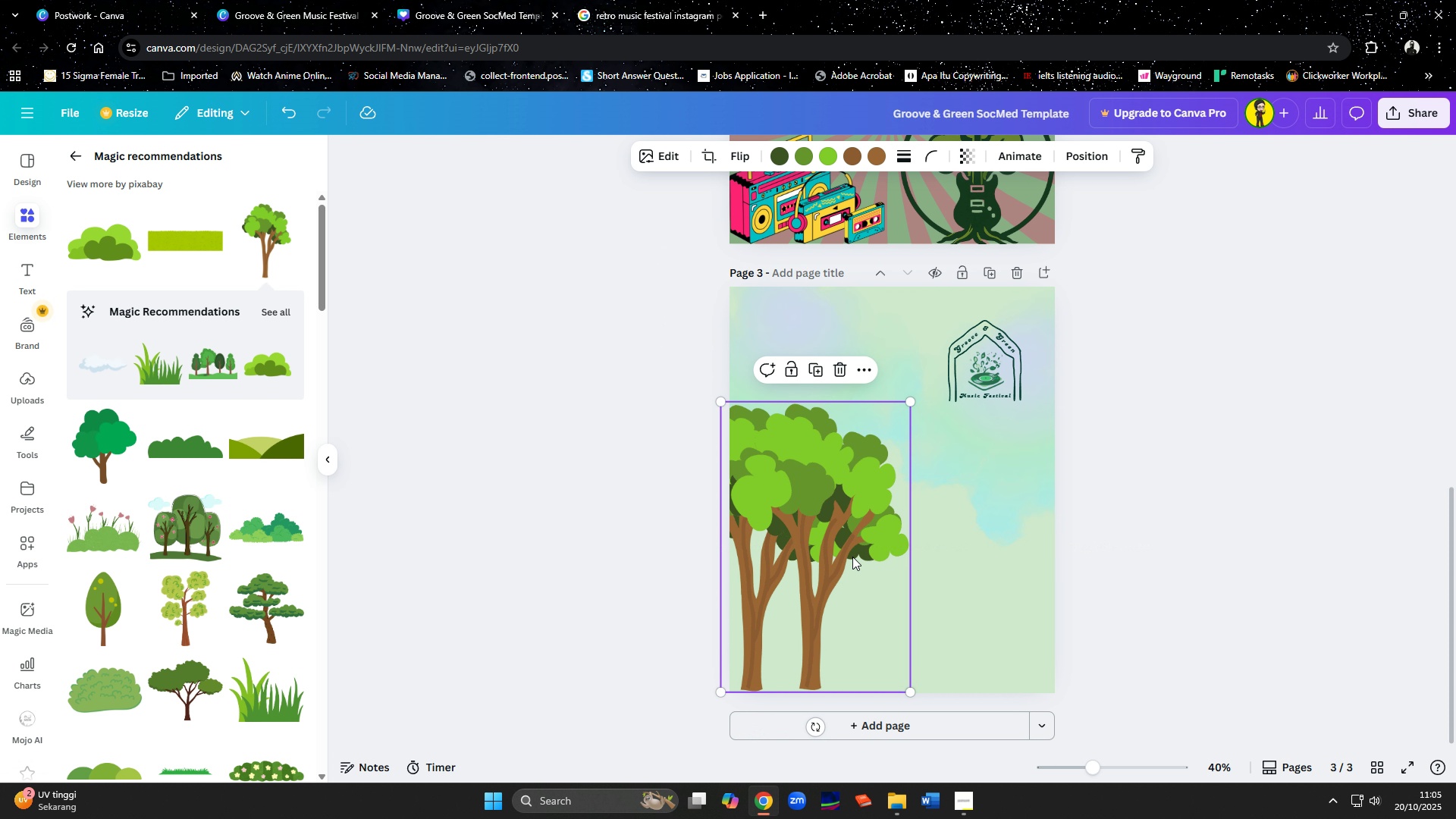 
left_click([801, 457])
 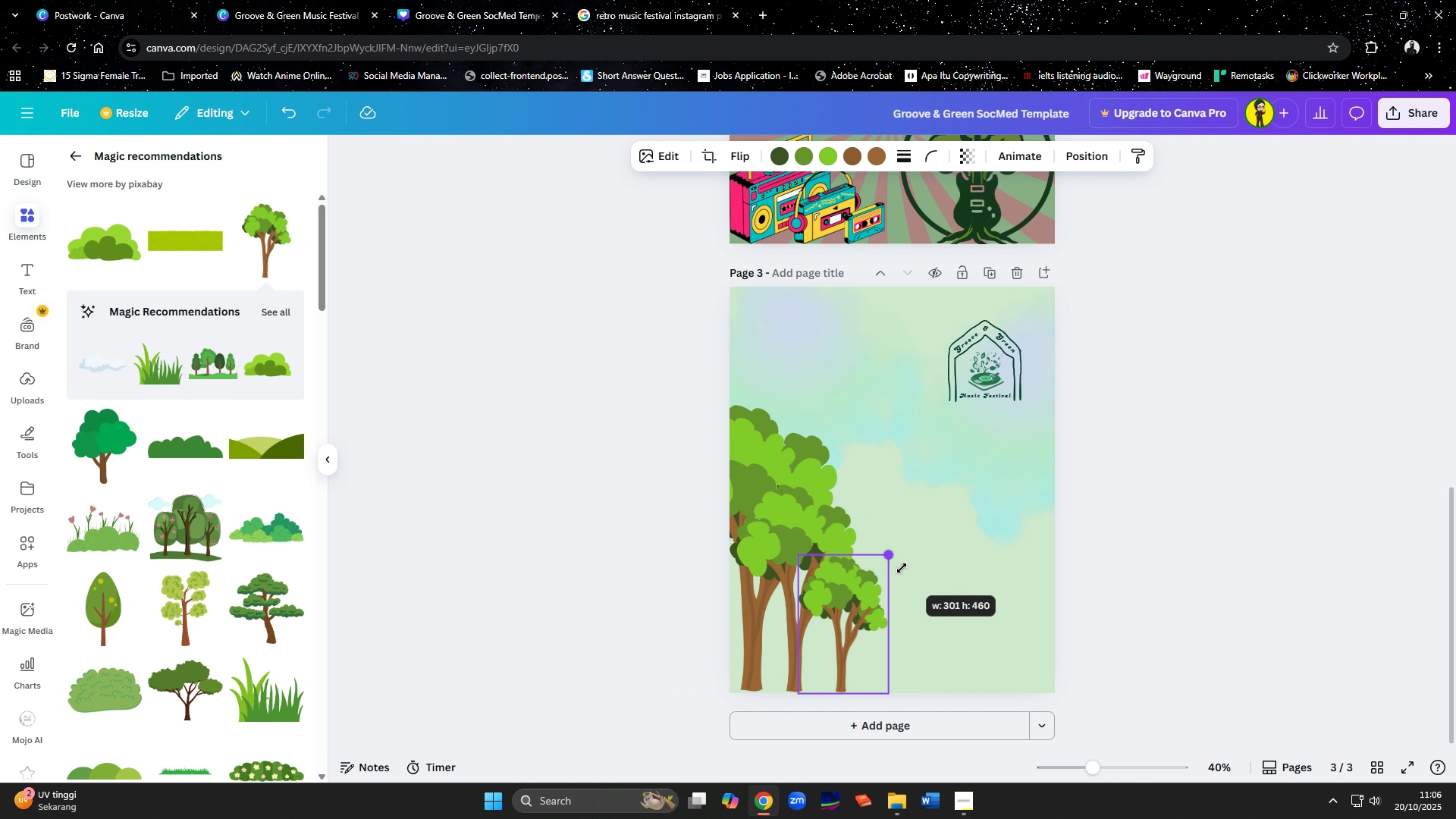 
wait(7.04)
 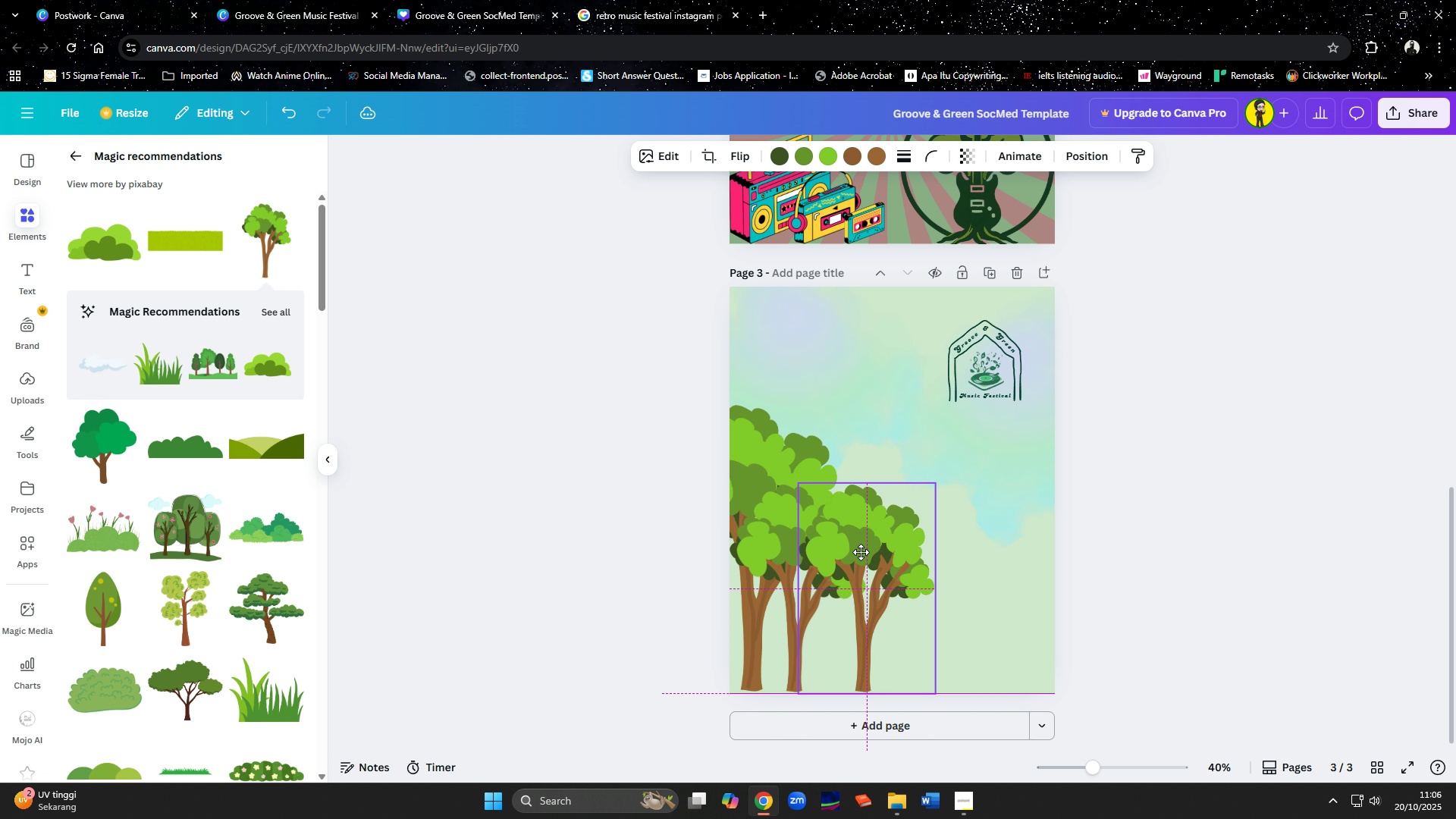 
hold_key(key=ShiftLeft, duration=1.53)
left_click([788, 630])
 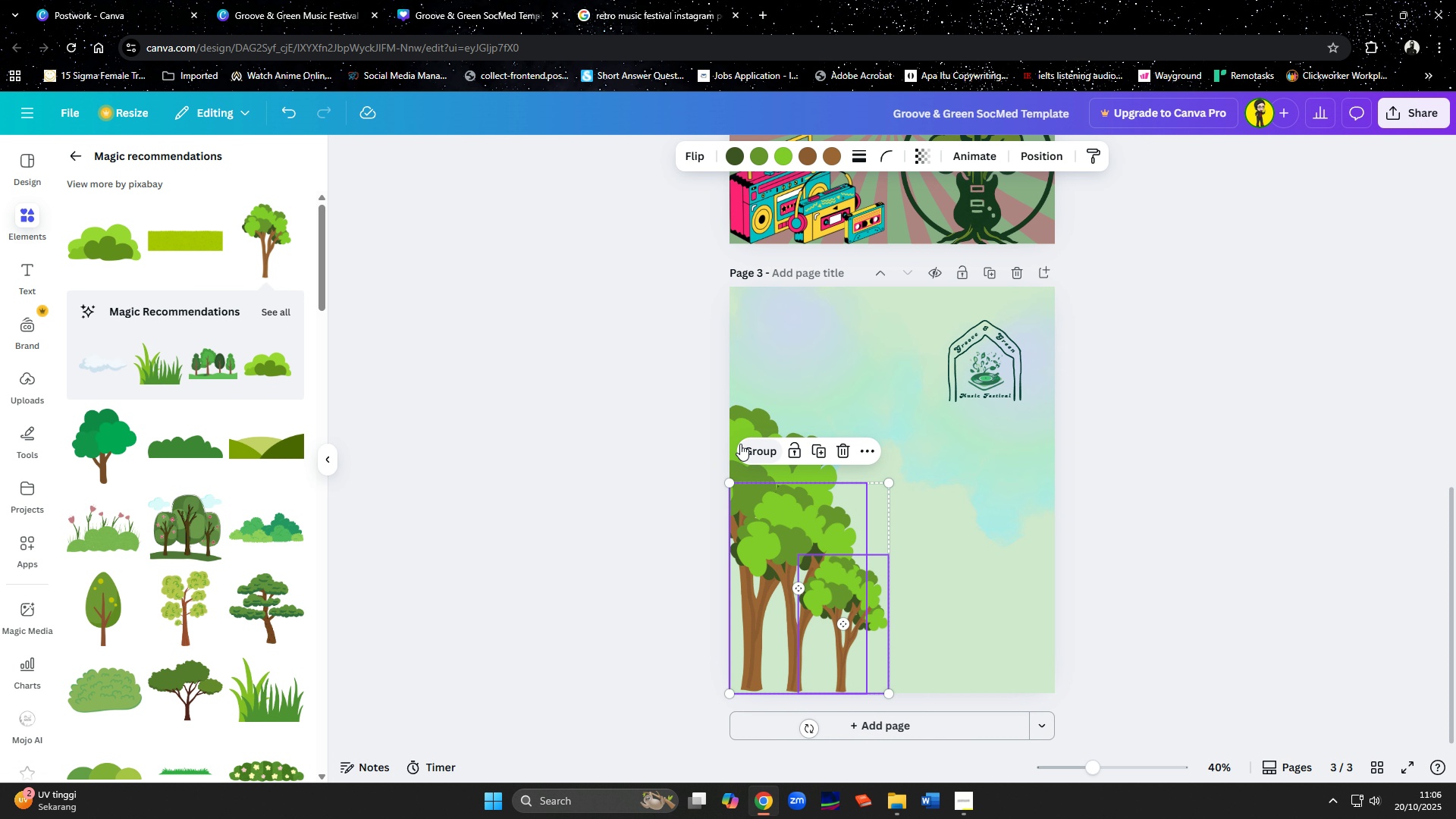 
hold_key(key=ShiftLeft, duration=1.25)
left_click([768, 431])
 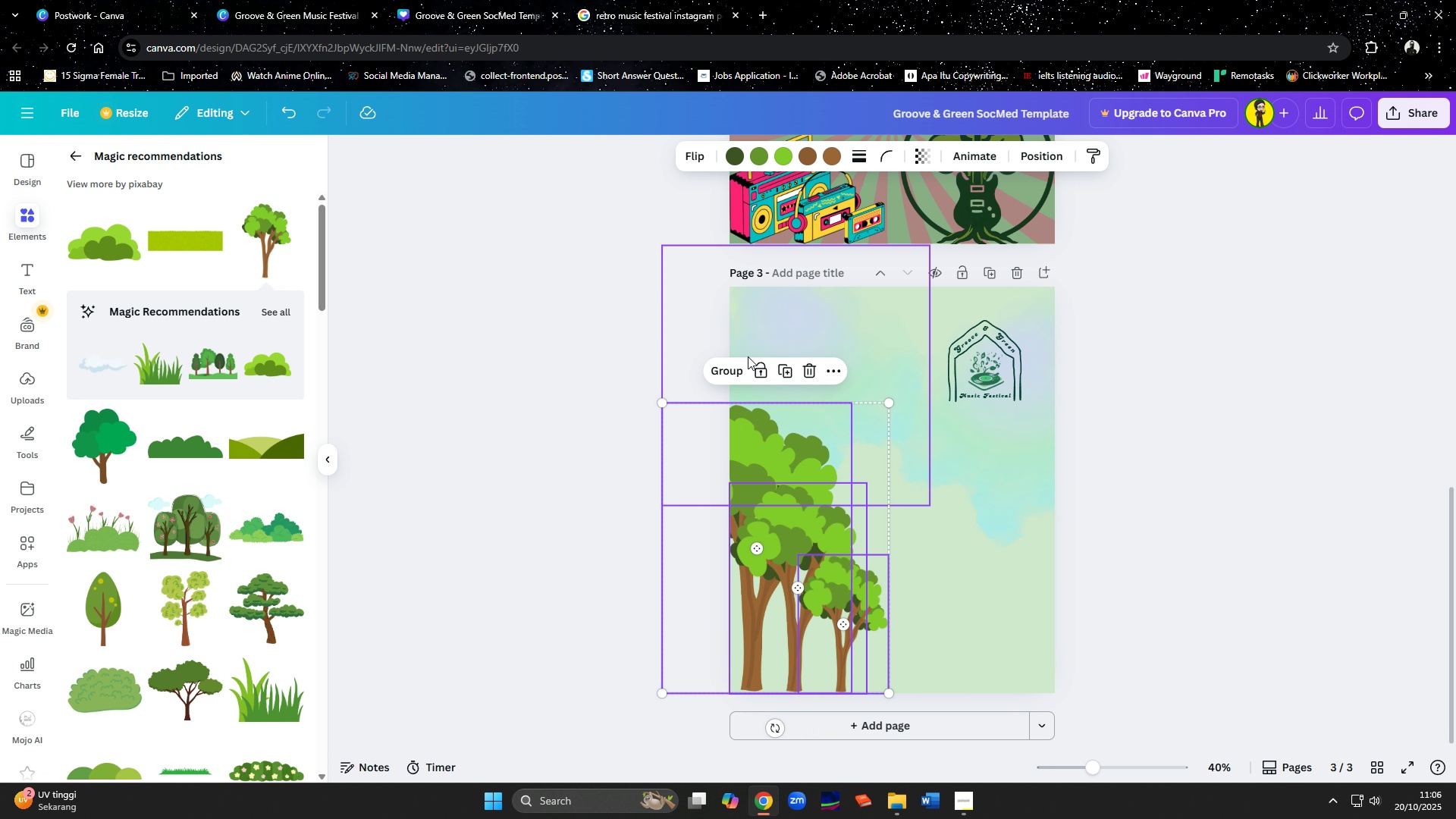 
left_click([729, 371])
 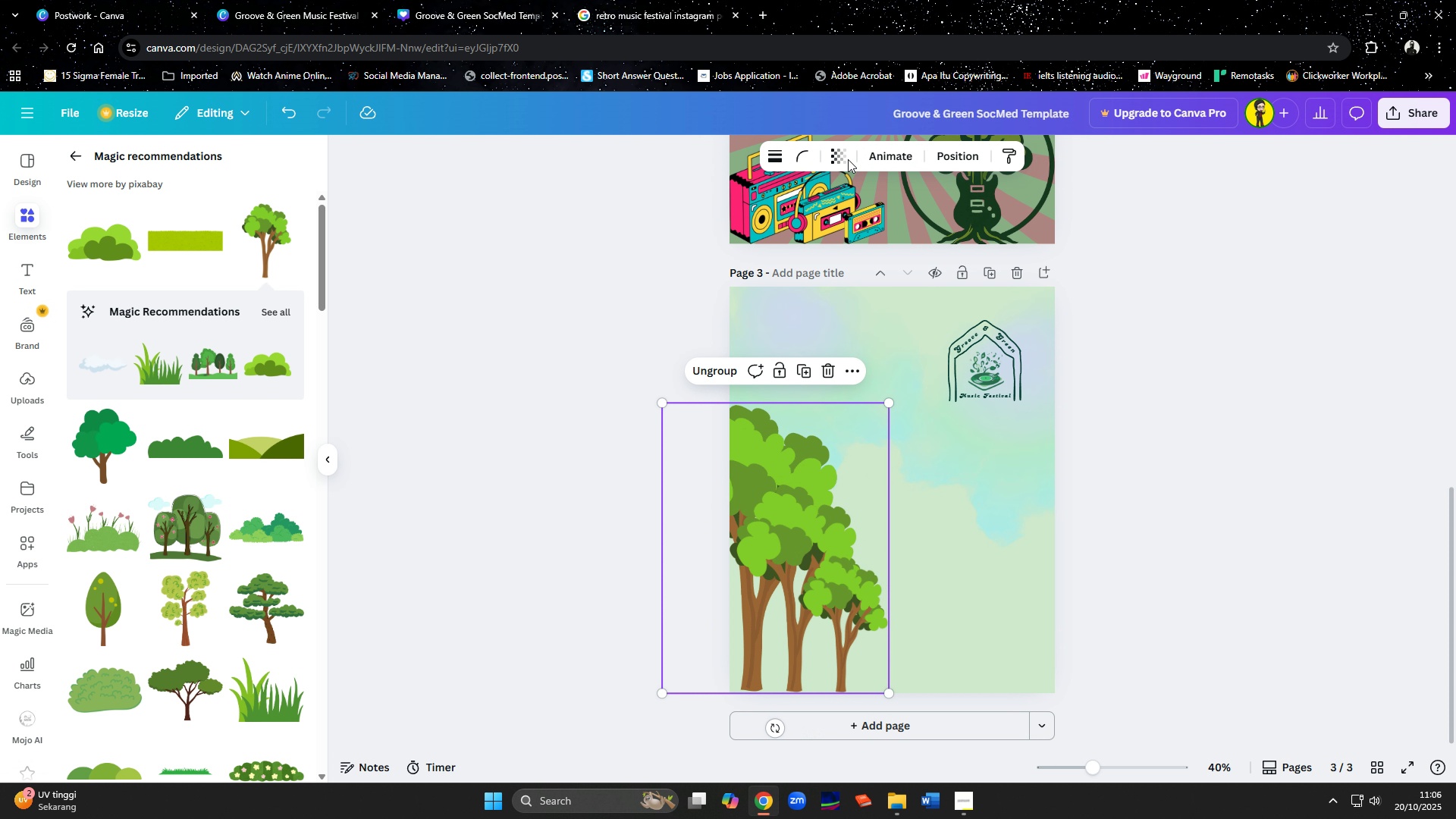 
left_click([839, 160])
 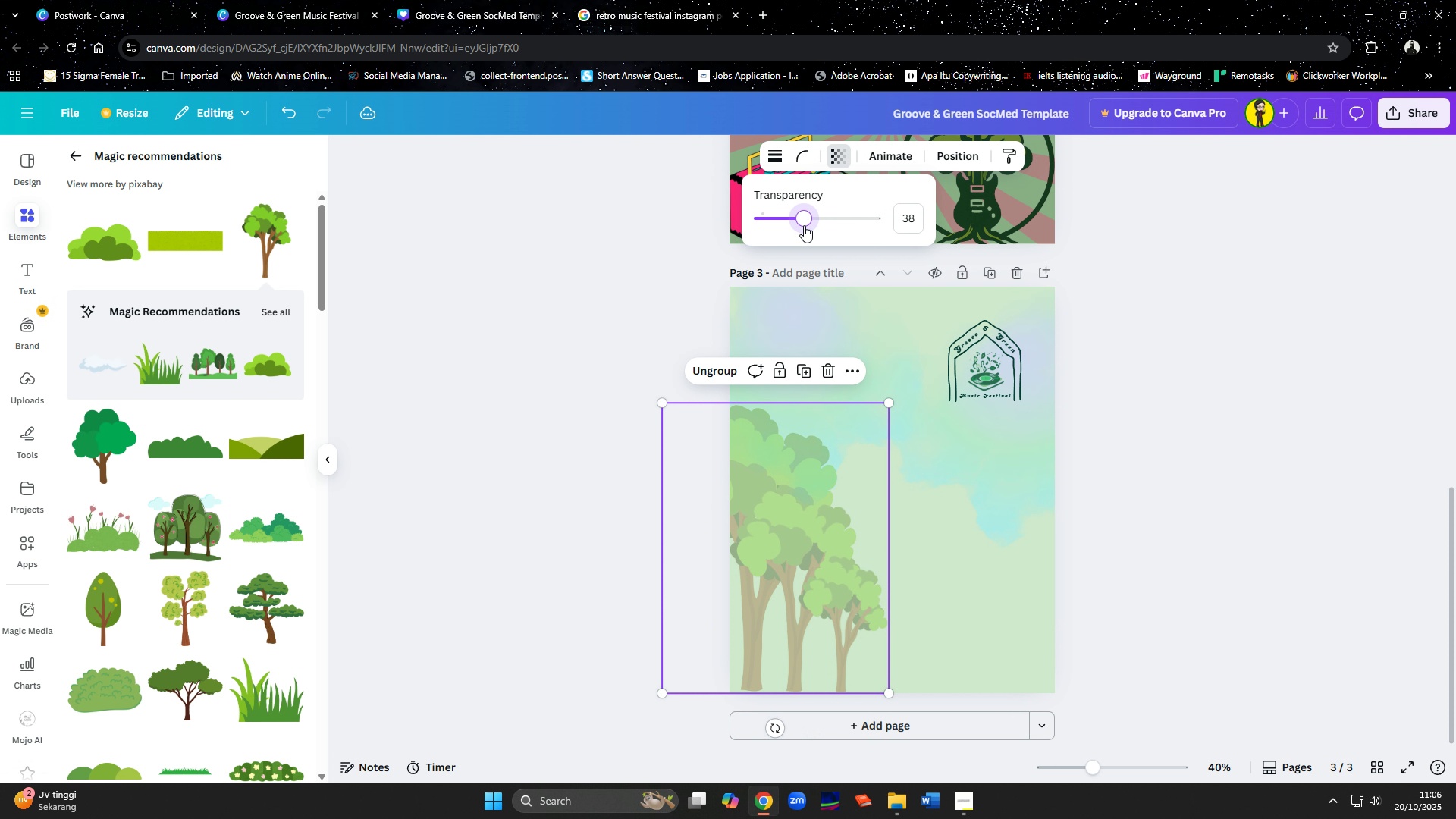 
wait(8.13)
 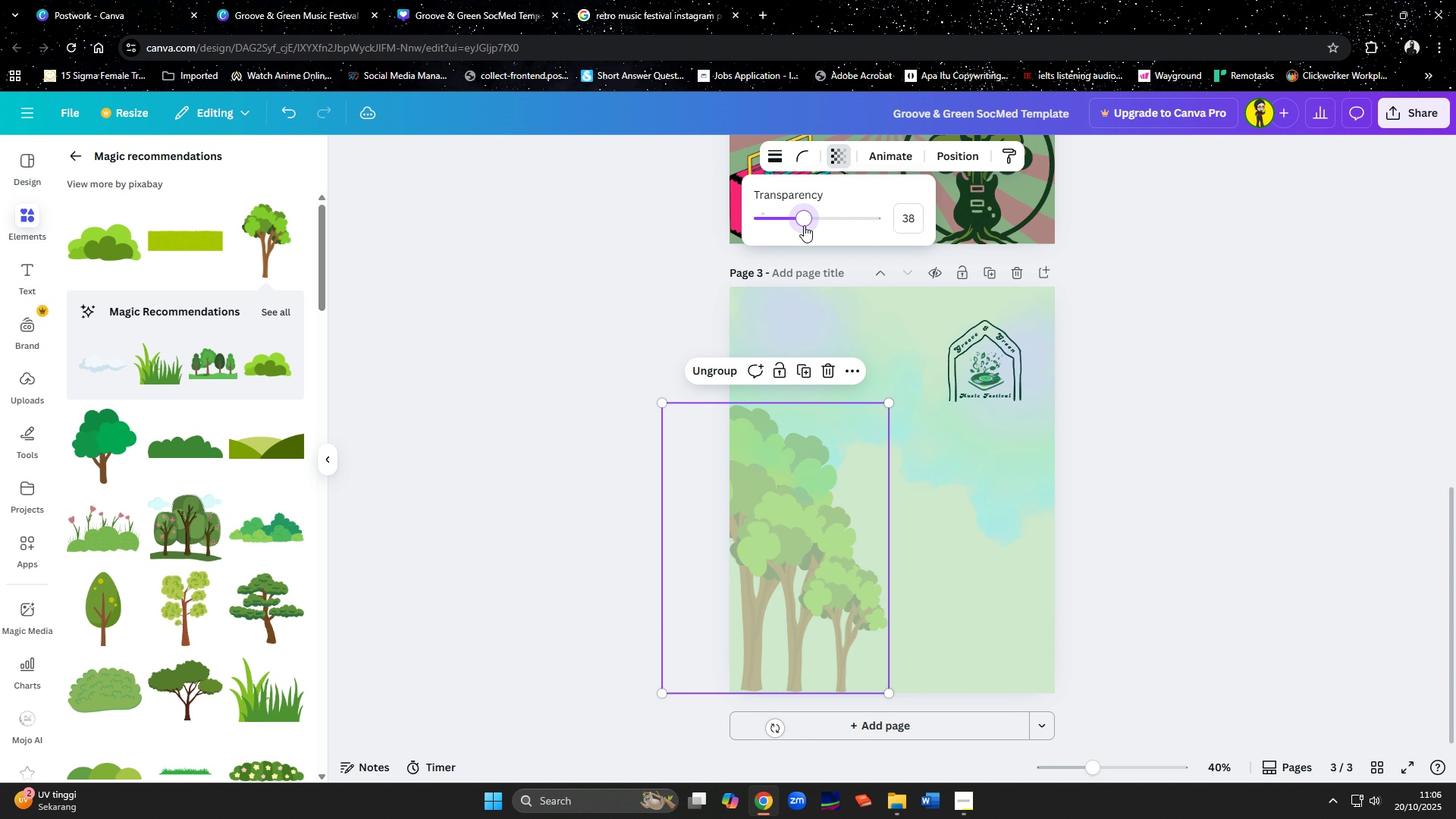 
left_click([854, 321])
 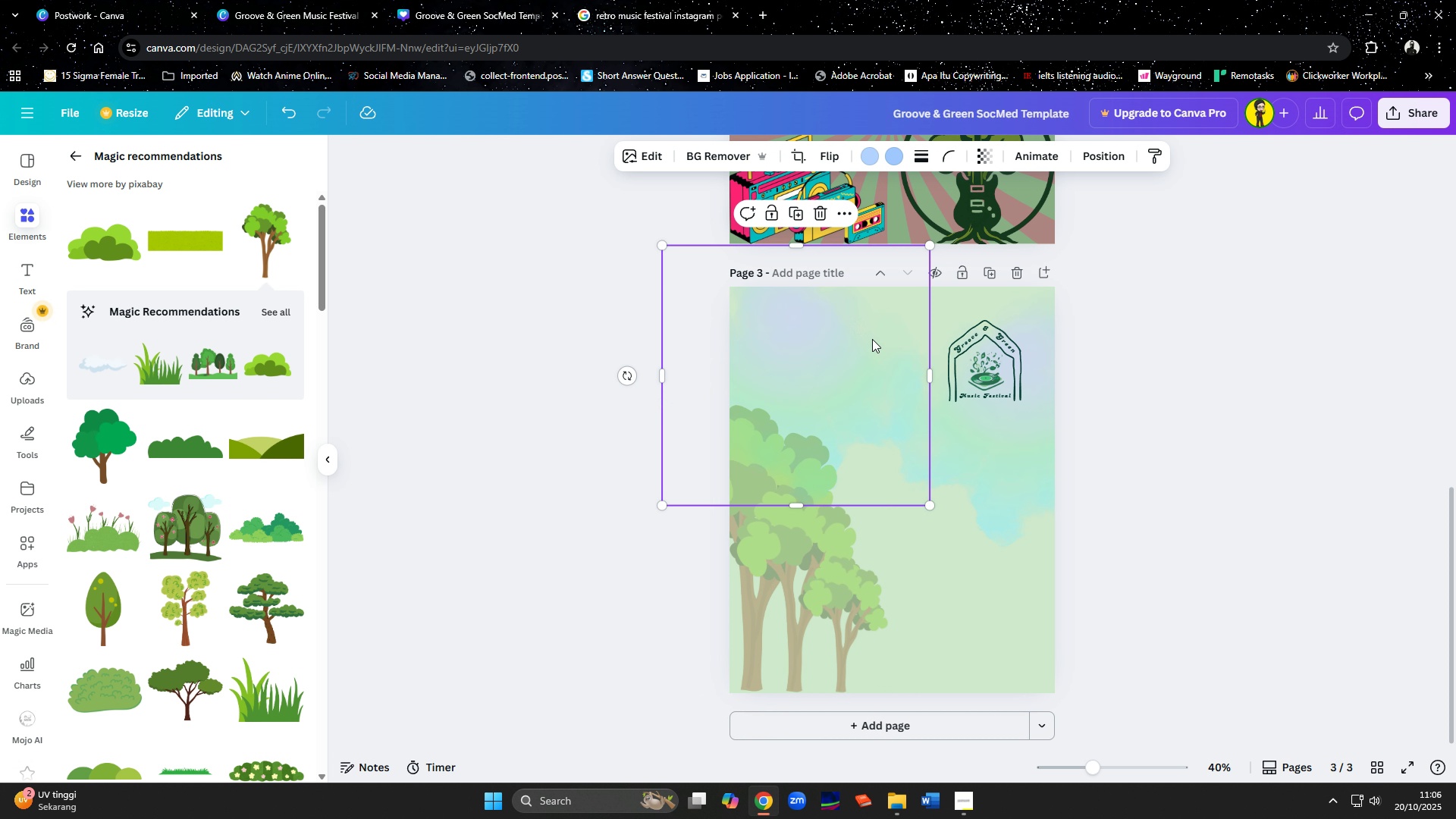 
hold_key(key=ShiftLeft, duration=0.73)
left_click([977, 423])
 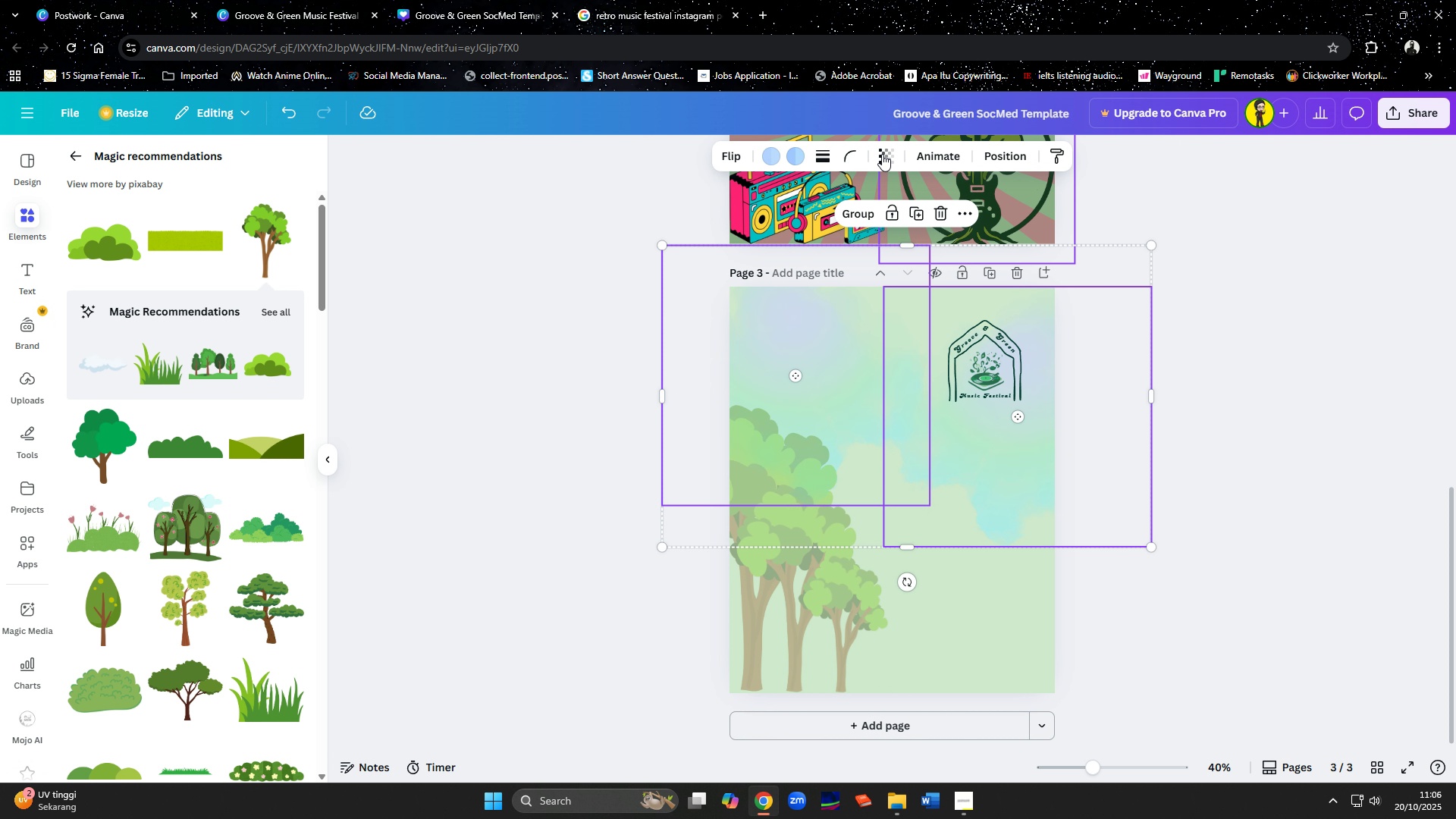 
left_click([882, 148])
 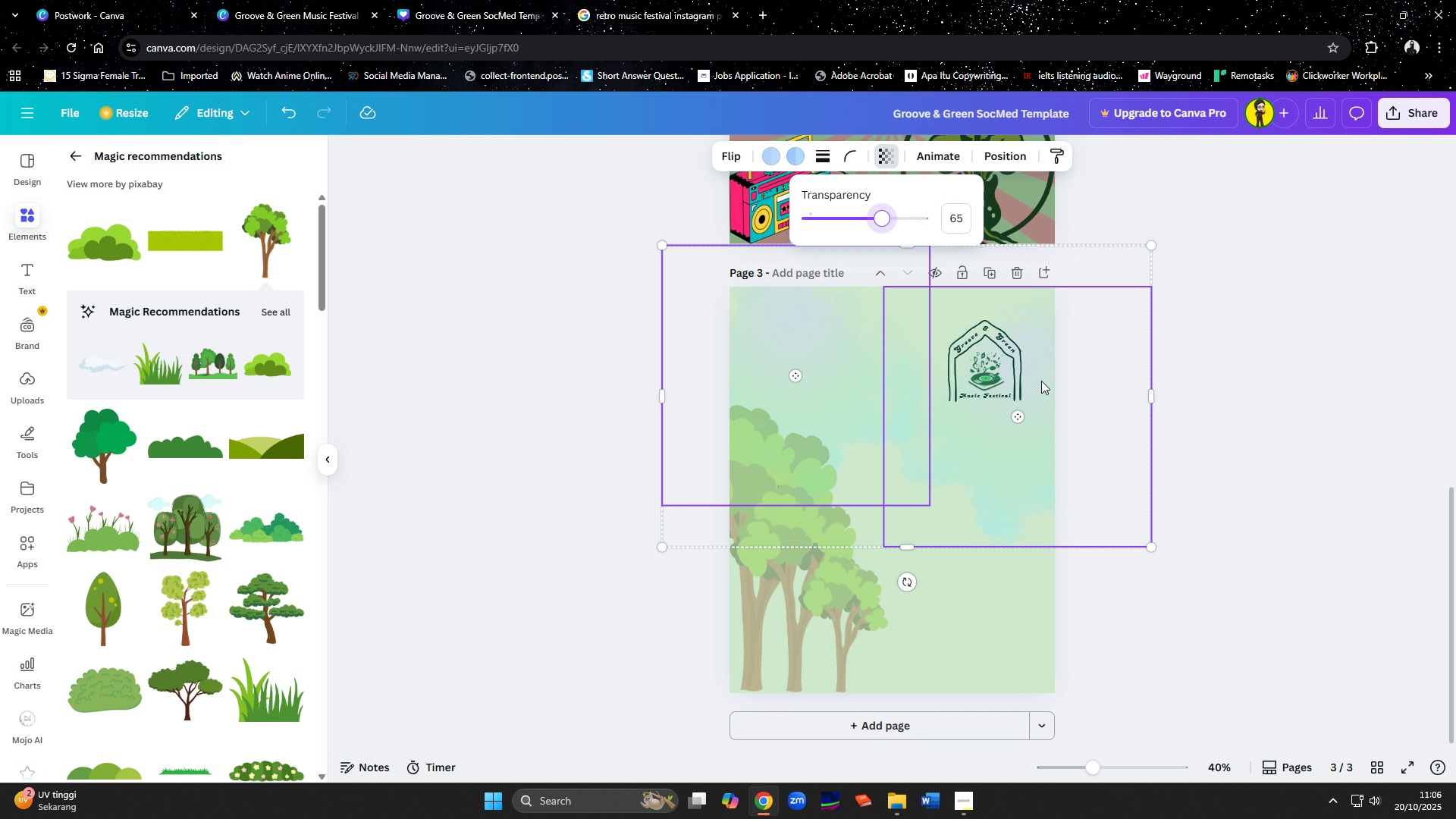 
left_click([1185, 416])
 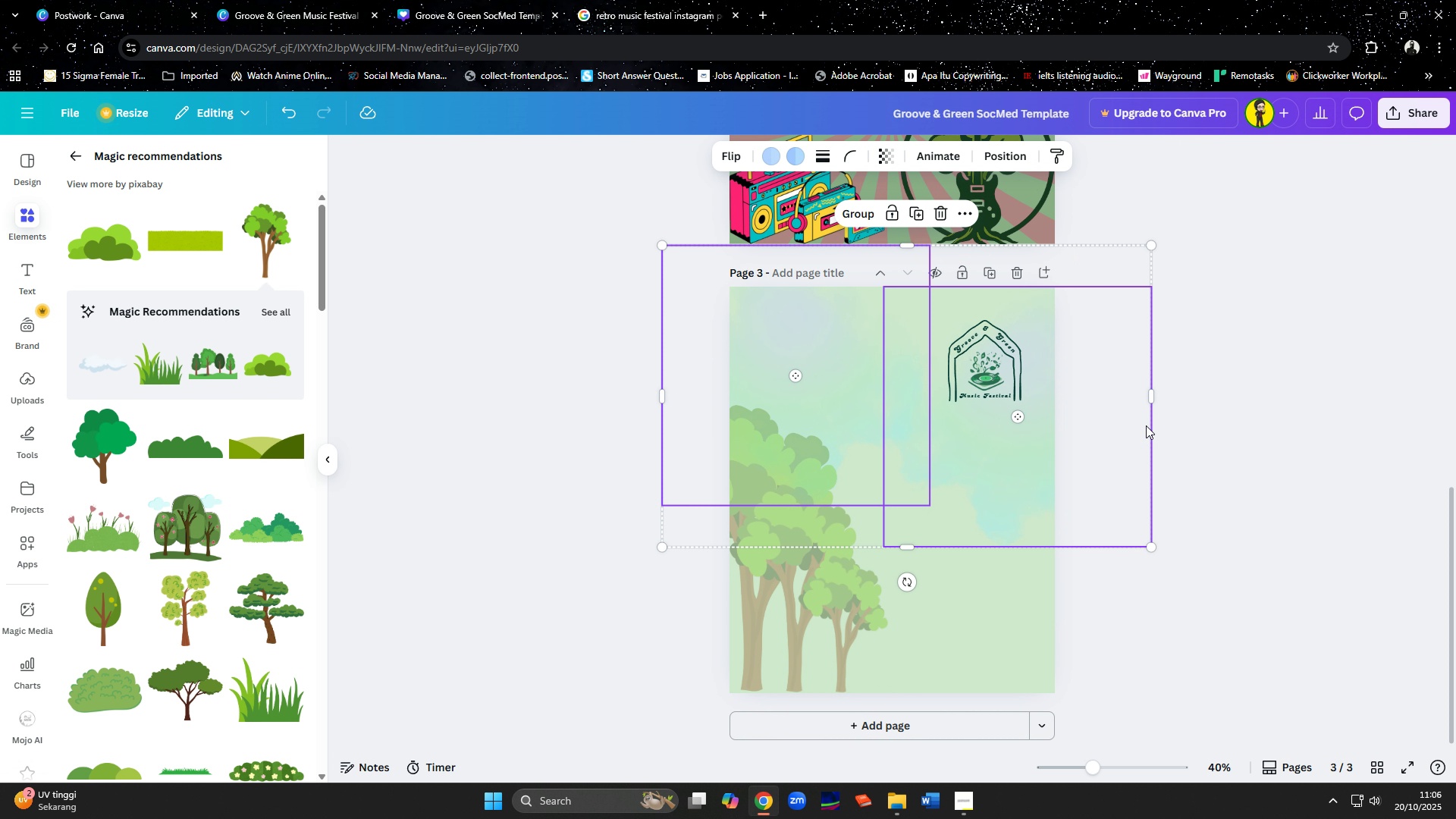 
left_click([1214, 446])
 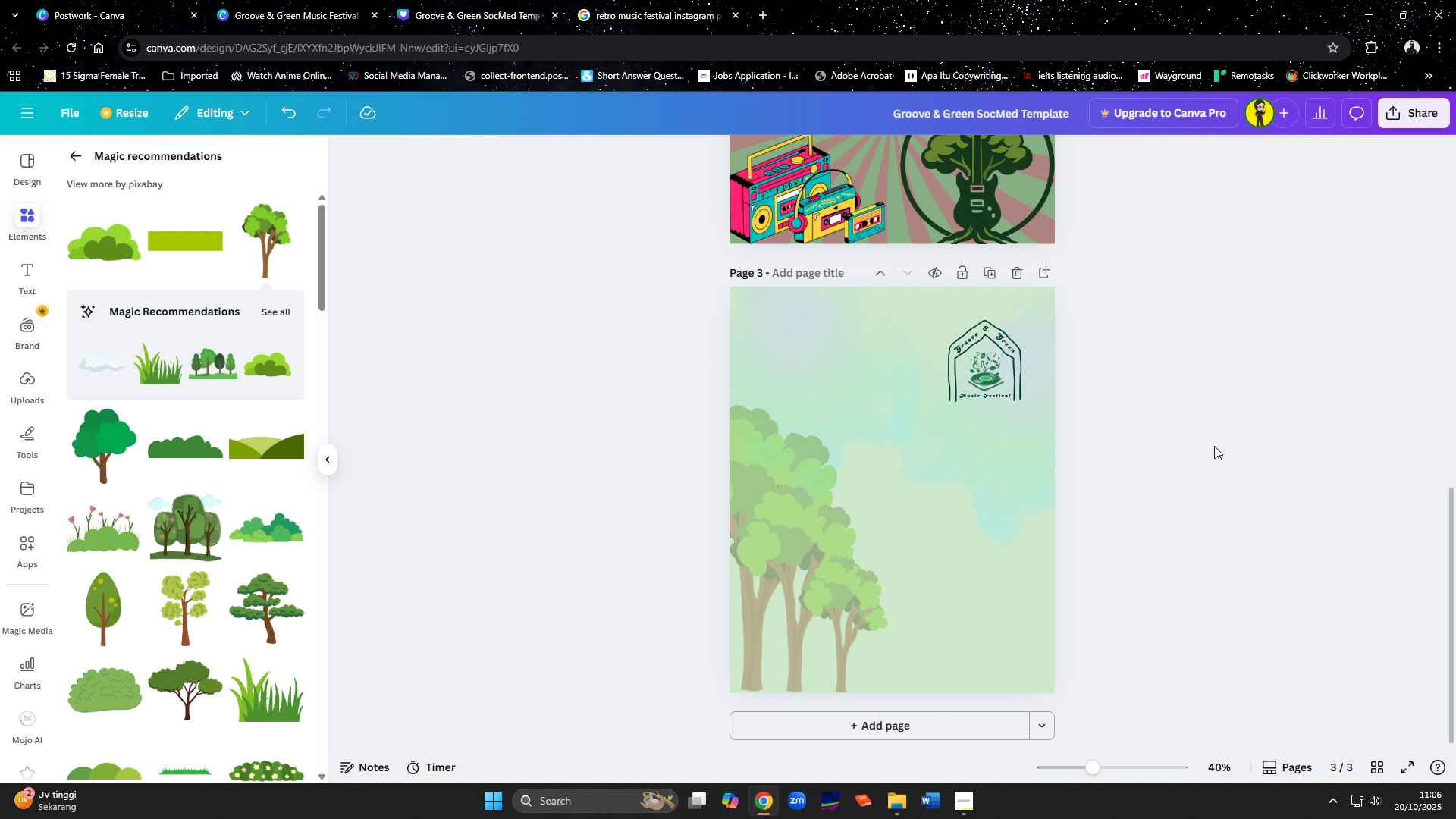 
left_click([1214, 446])
 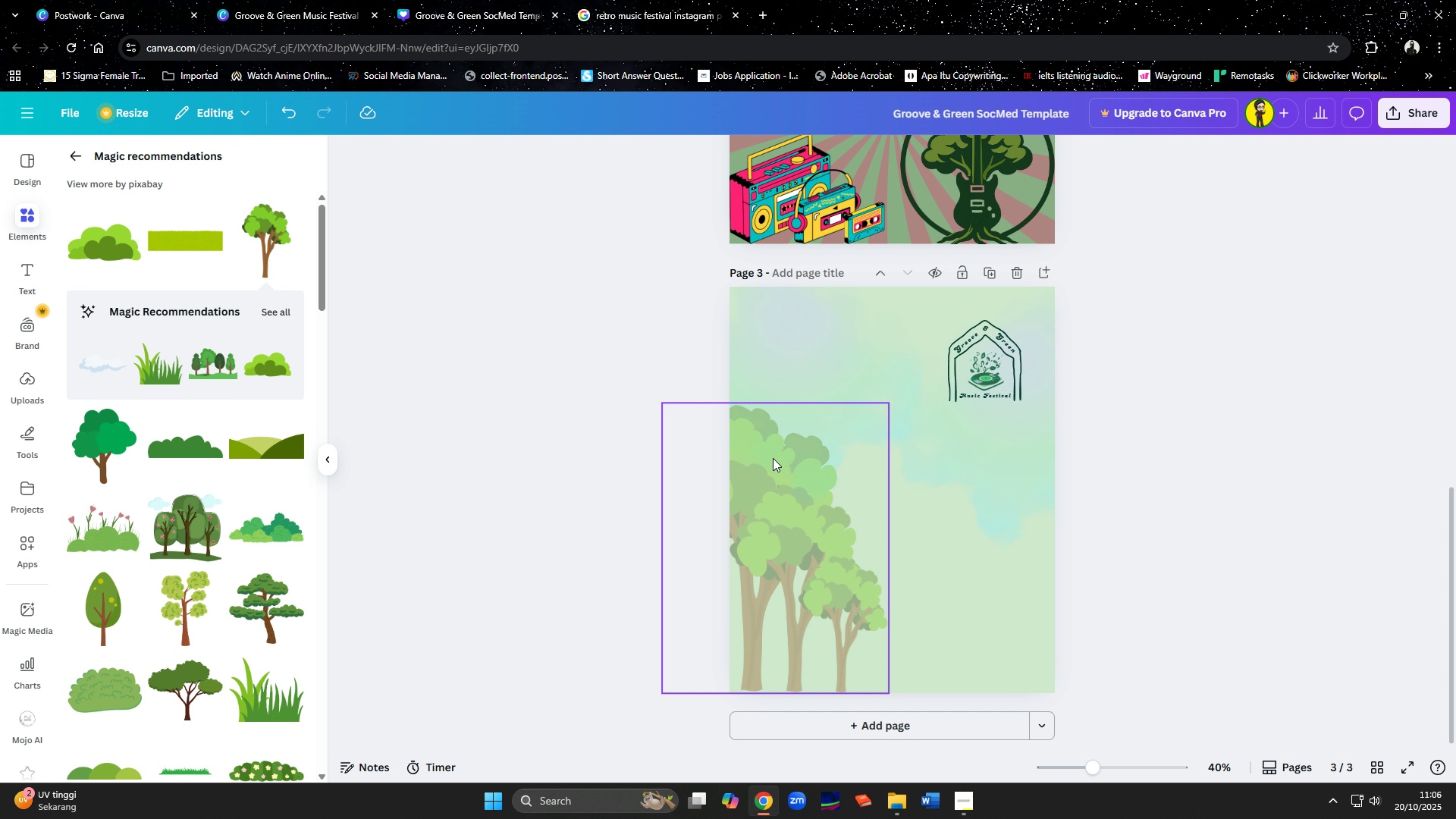 
left_click([773, 458])
 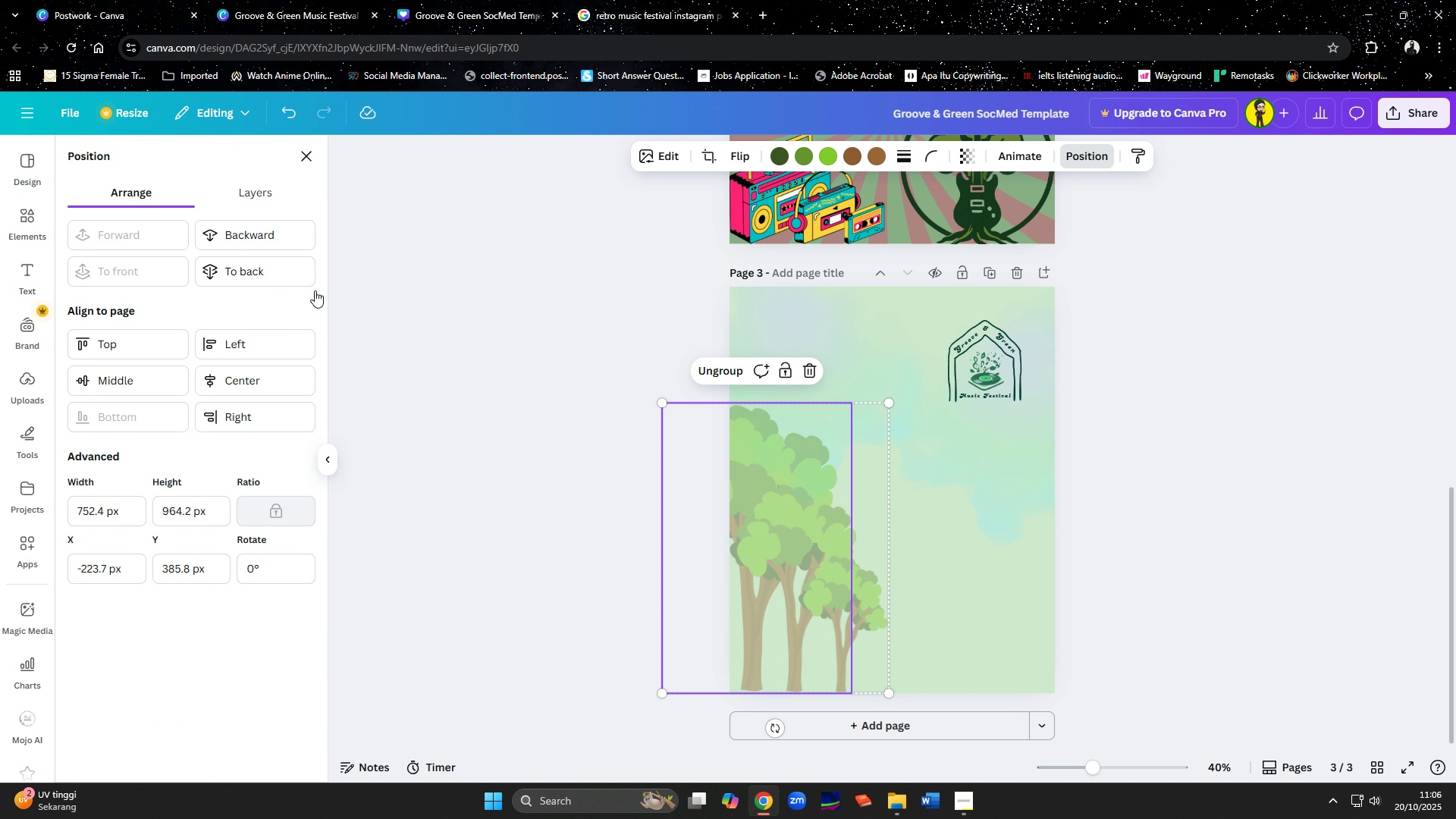 
left_click([579, 544])
 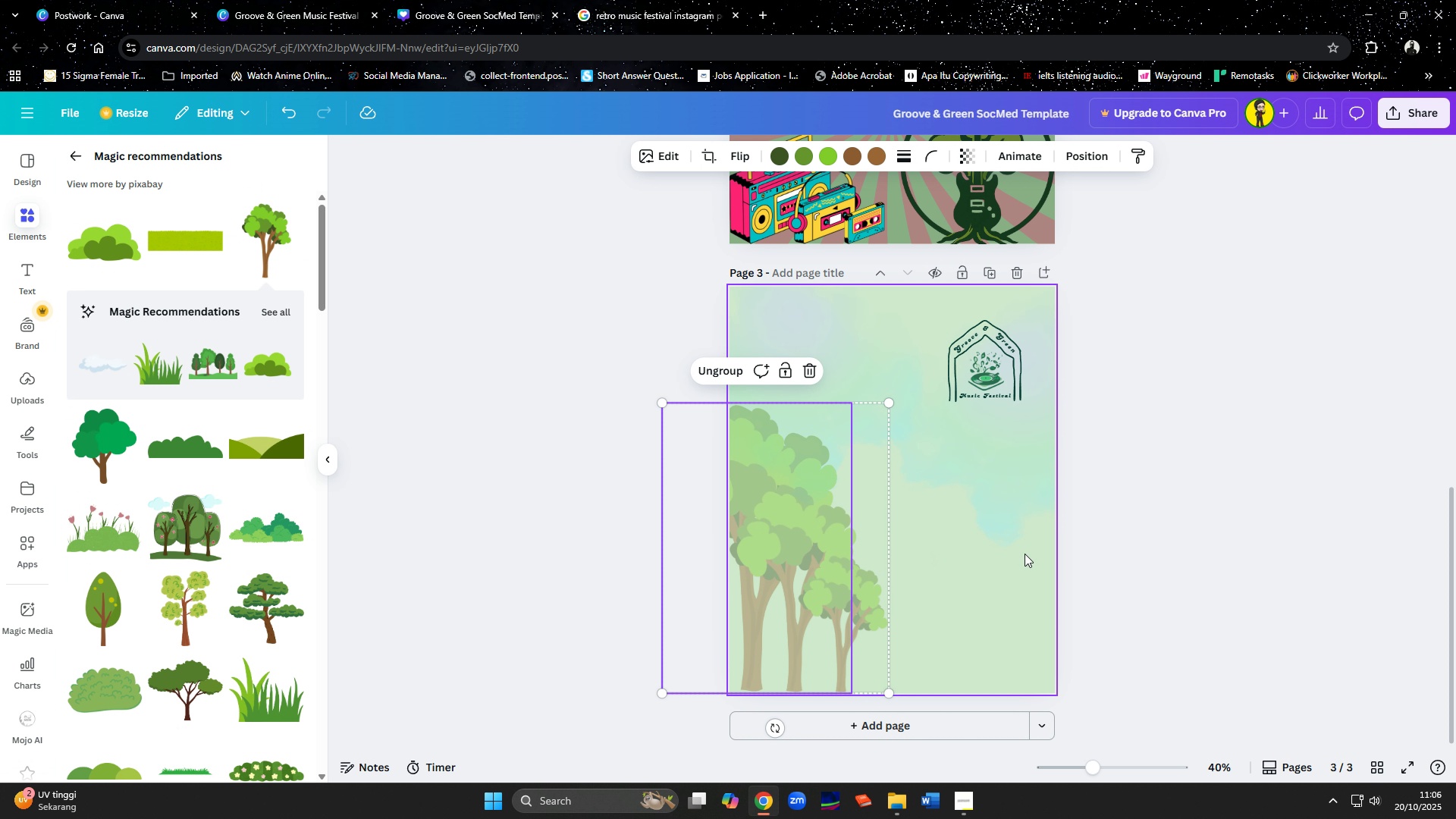 
left_click([1094, 555])
 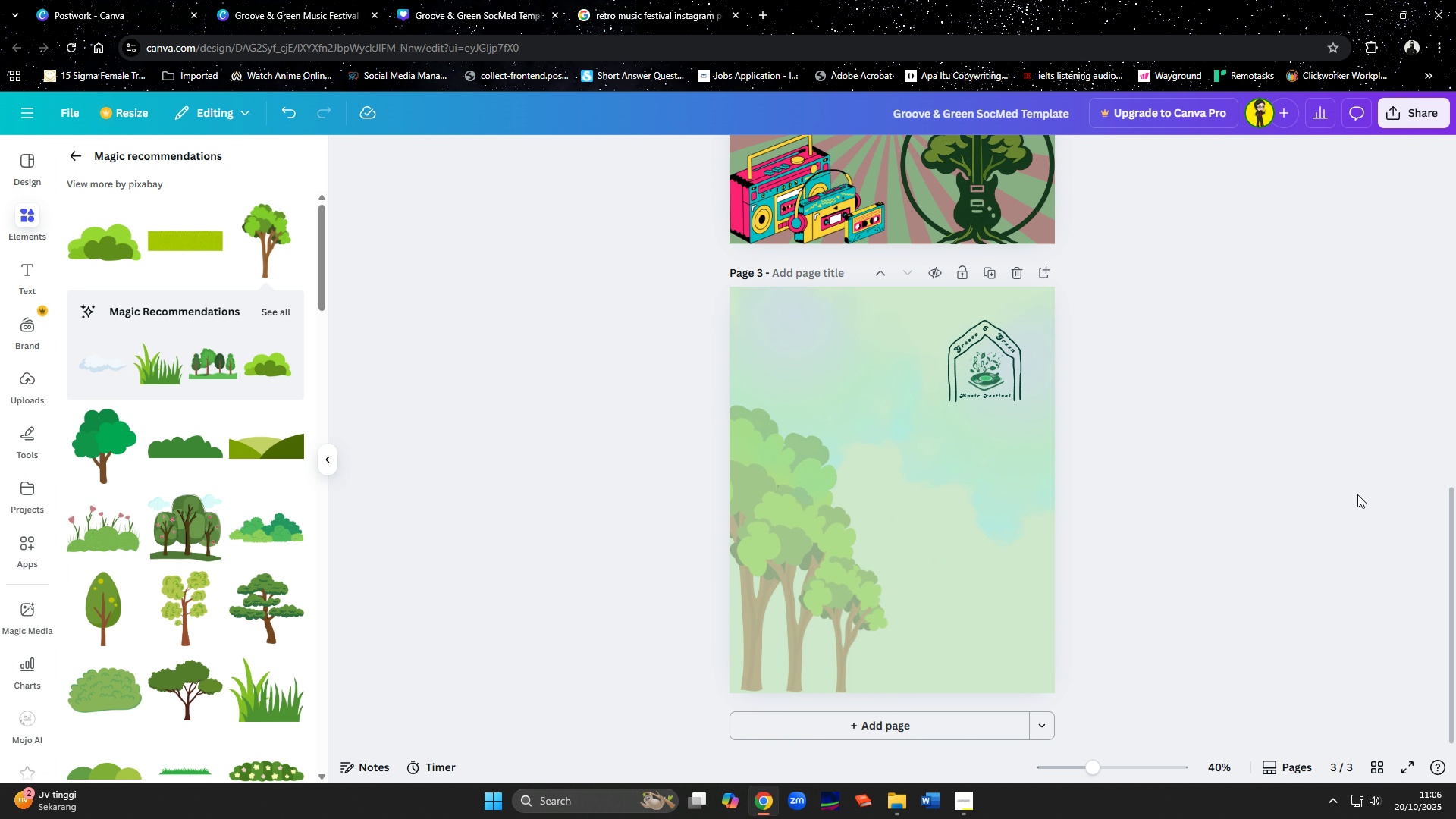 
wait(6.35)
 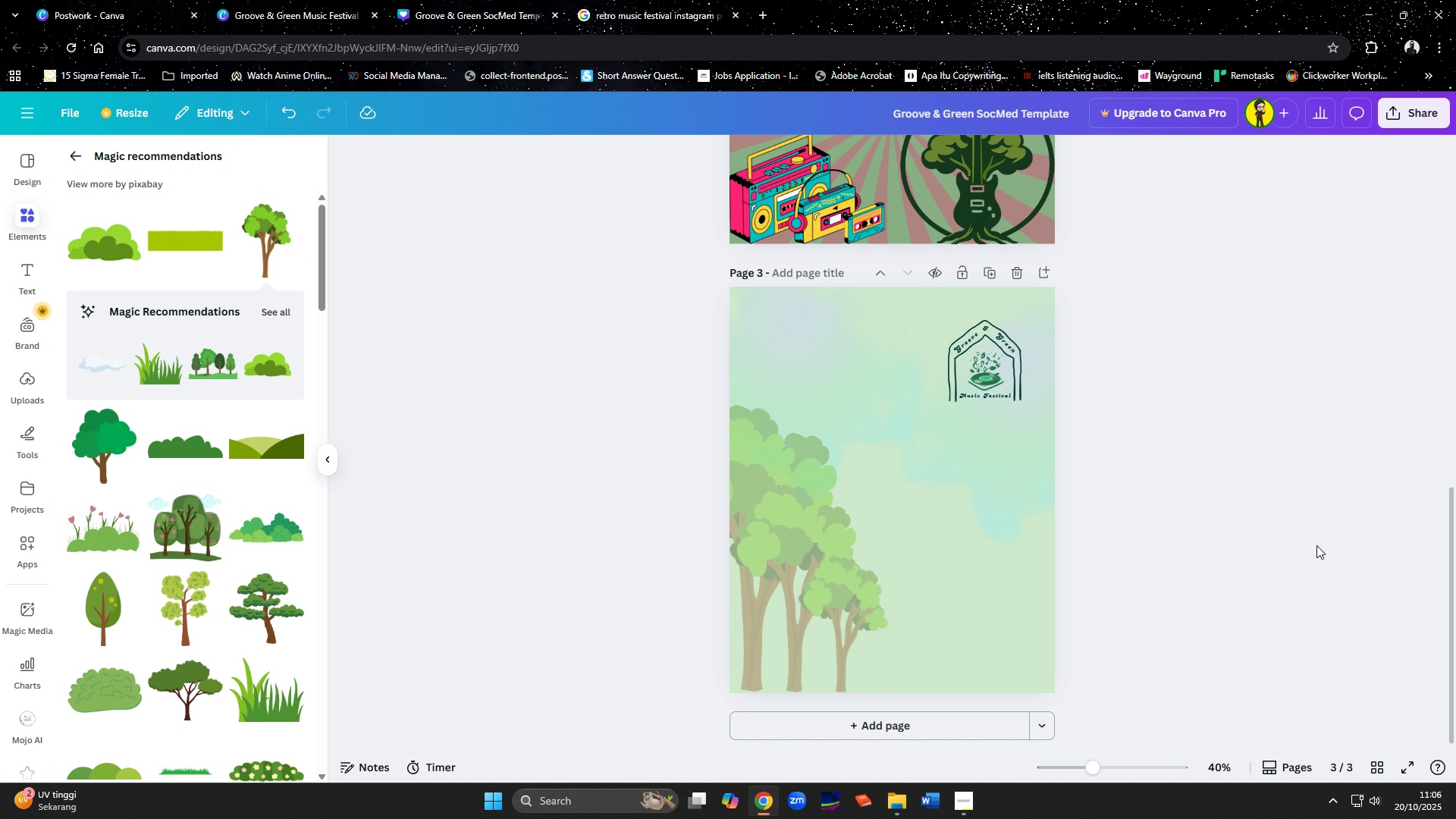 
scroll: coordinate [1327, 516], scroll_direction: up, amount: 1.0
 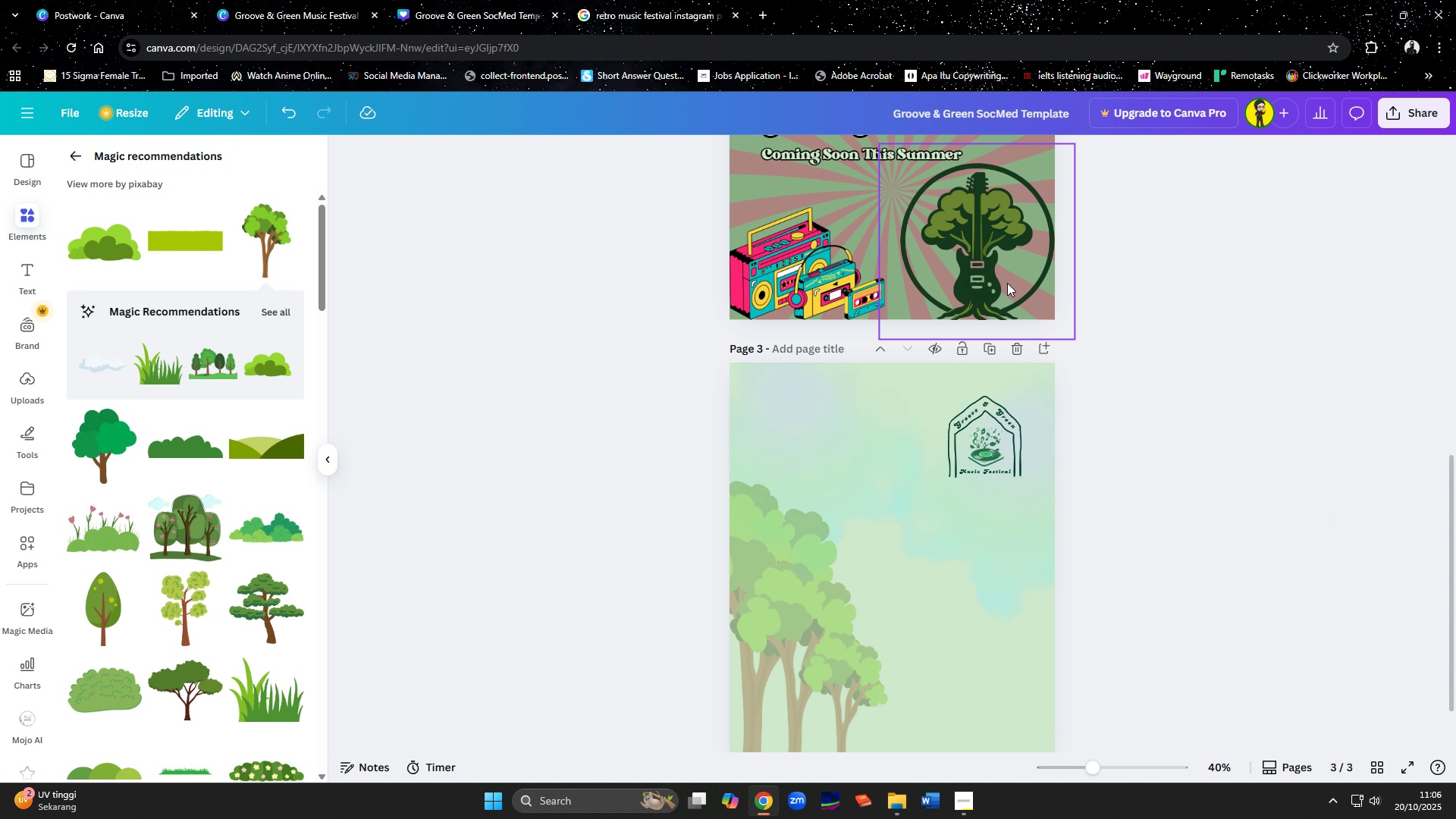 
left_click([1003, 281])
 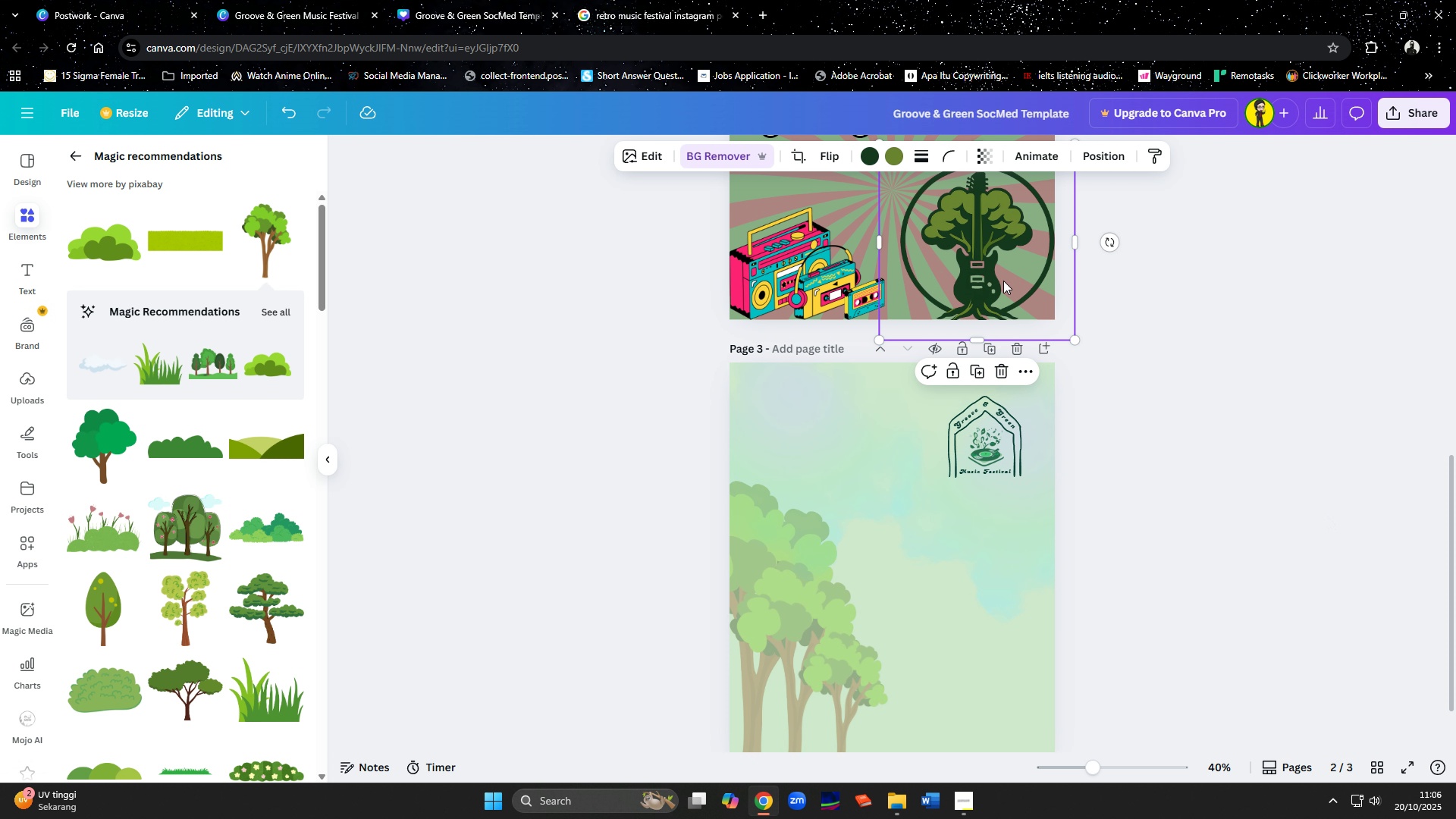 
key(Control+C)
 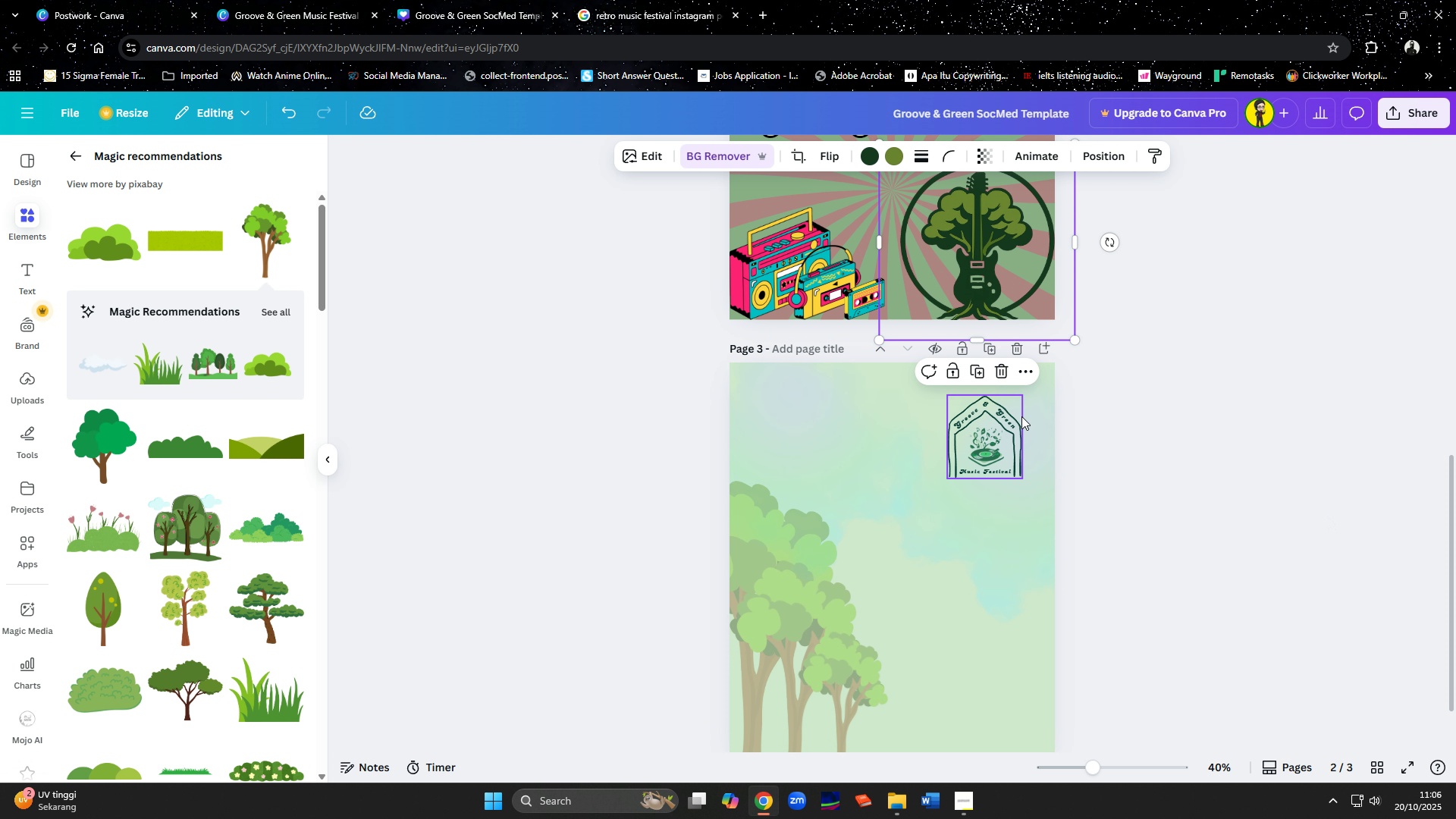 
scroll: coordinate [1021, 421], scroll_direction: down, amount: 4.0
 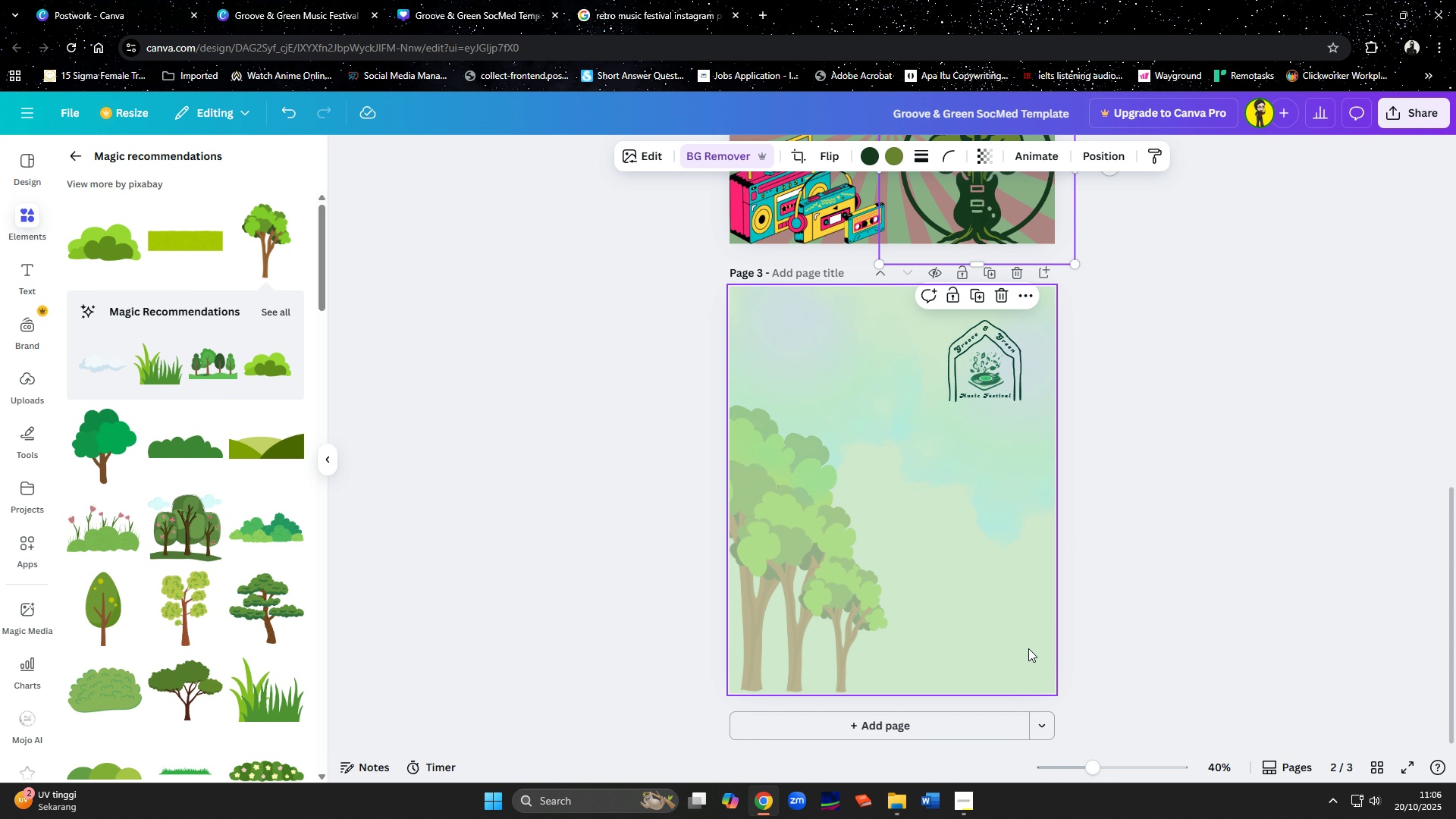 
left_click([1028, 648])
 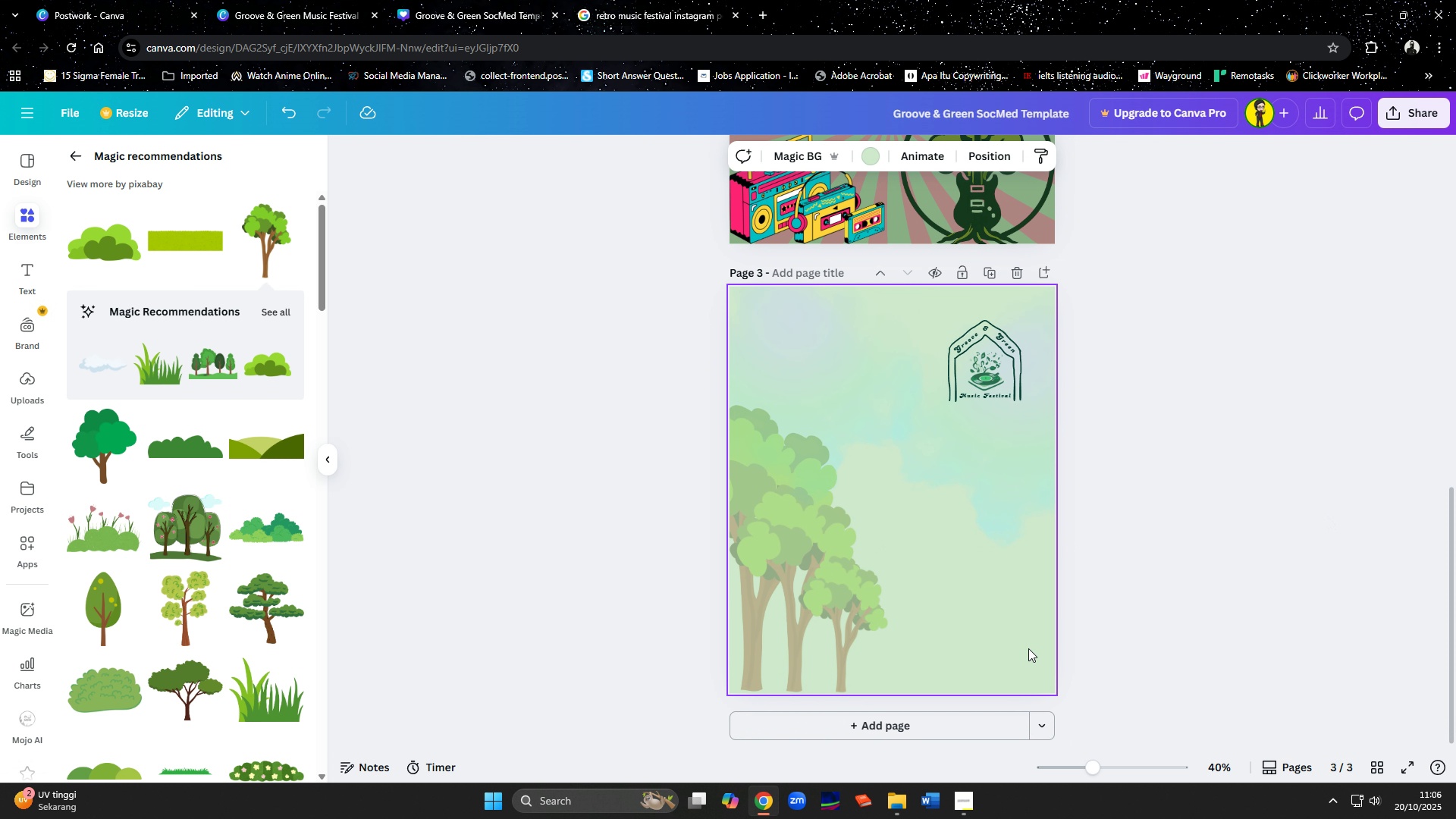 
key(Control+ControlLeft)
 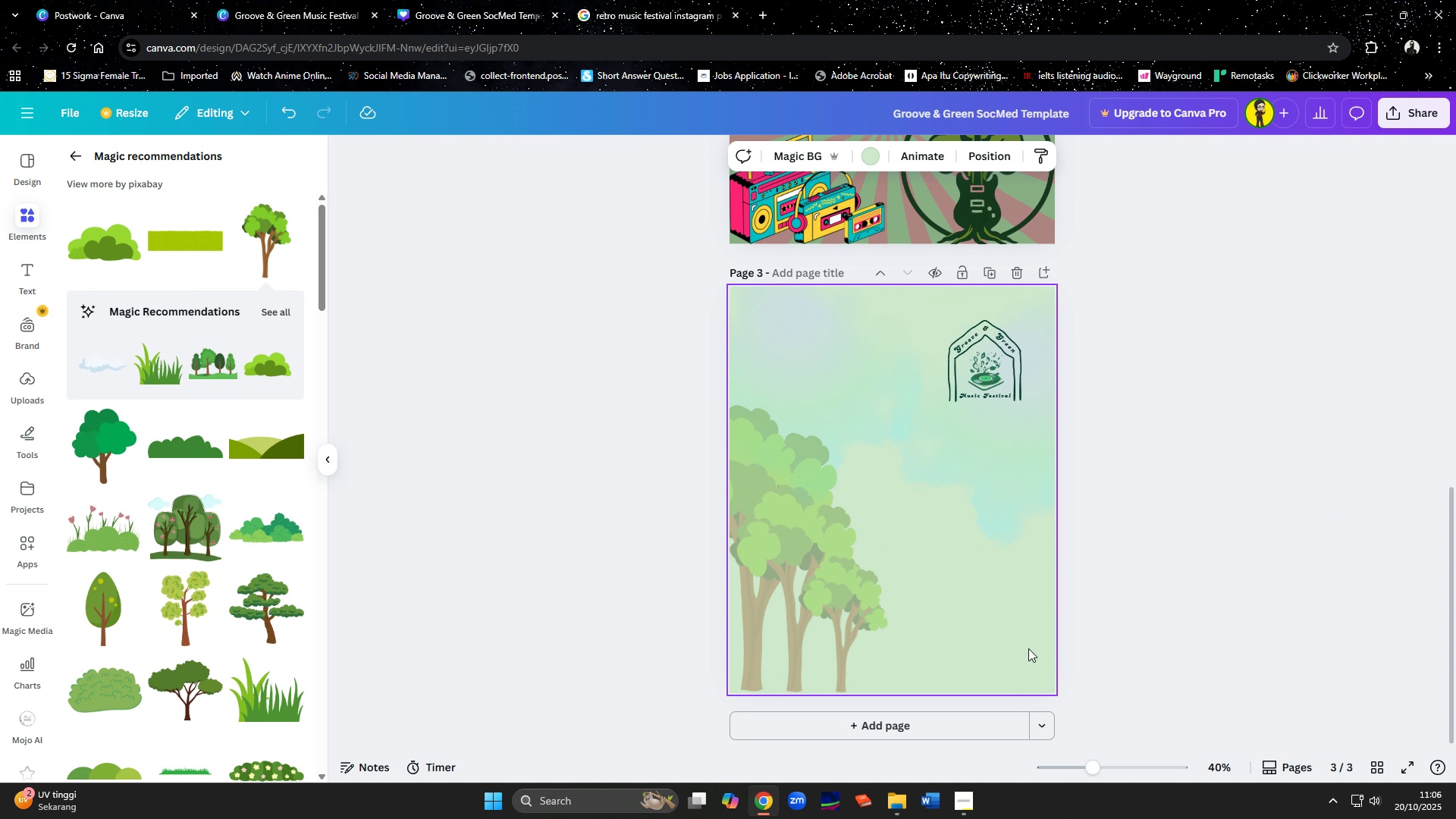 
key(Control+V)
 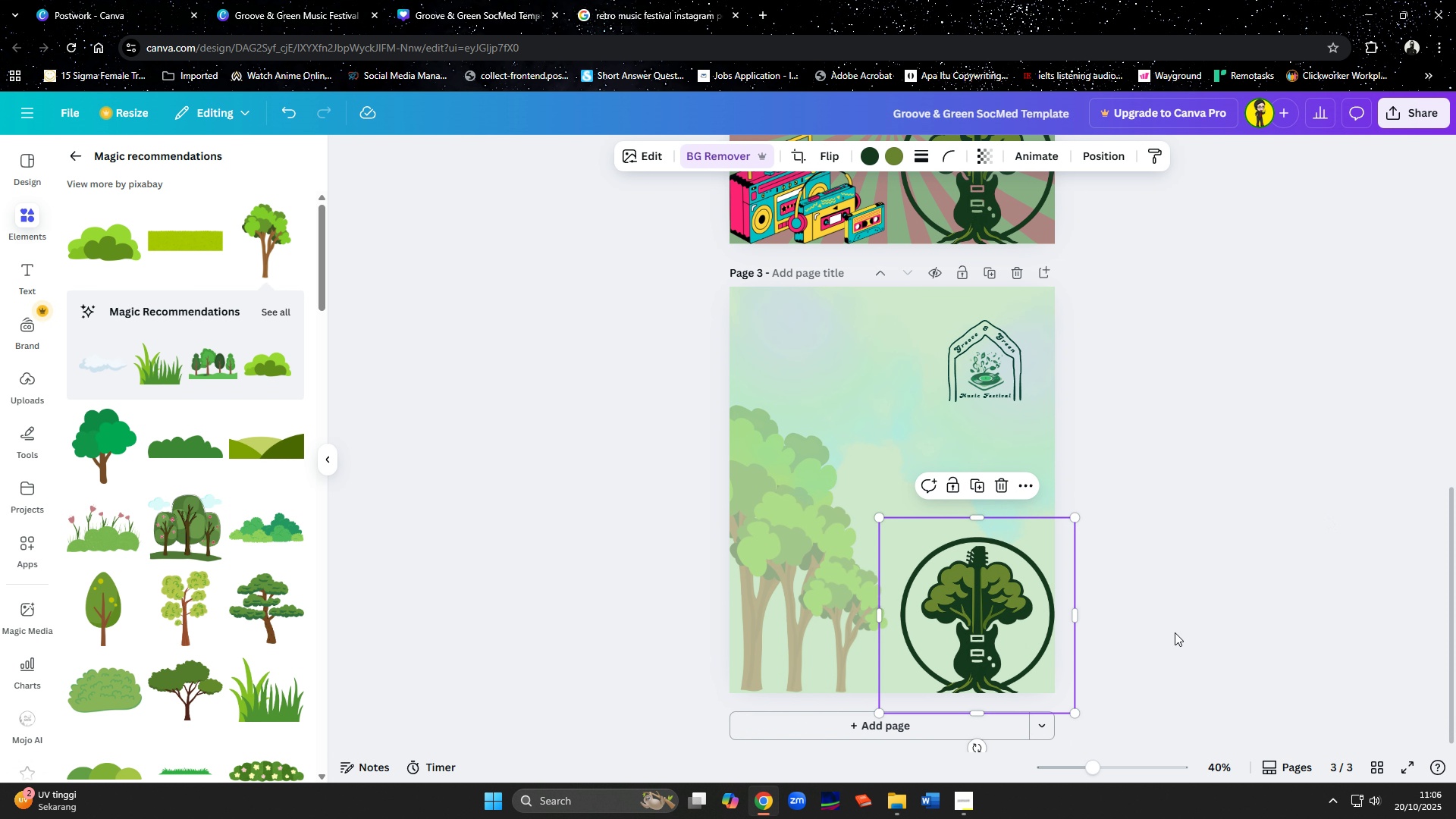 
left_click([1203, 632])
 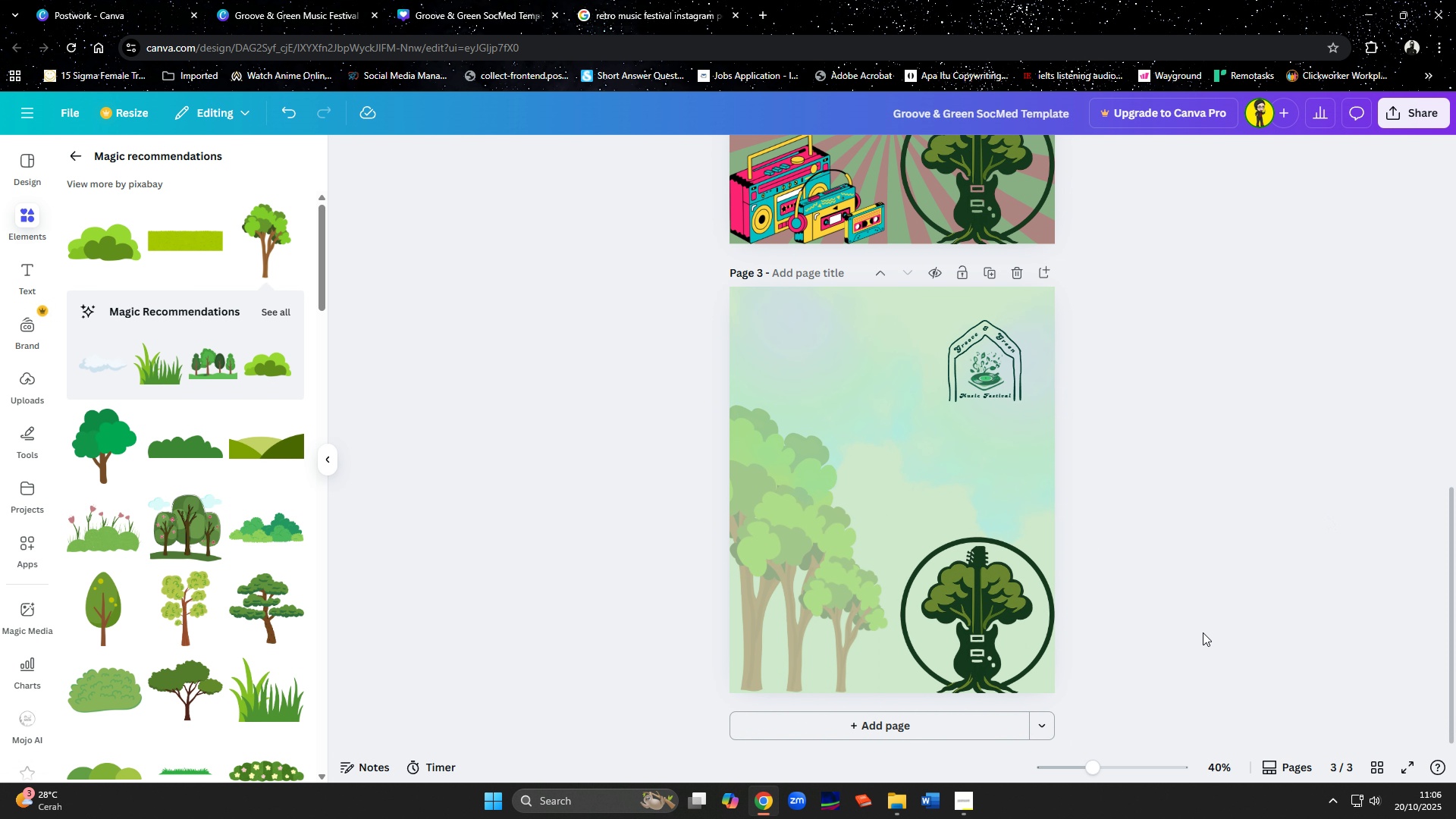 
wait(9.66)
 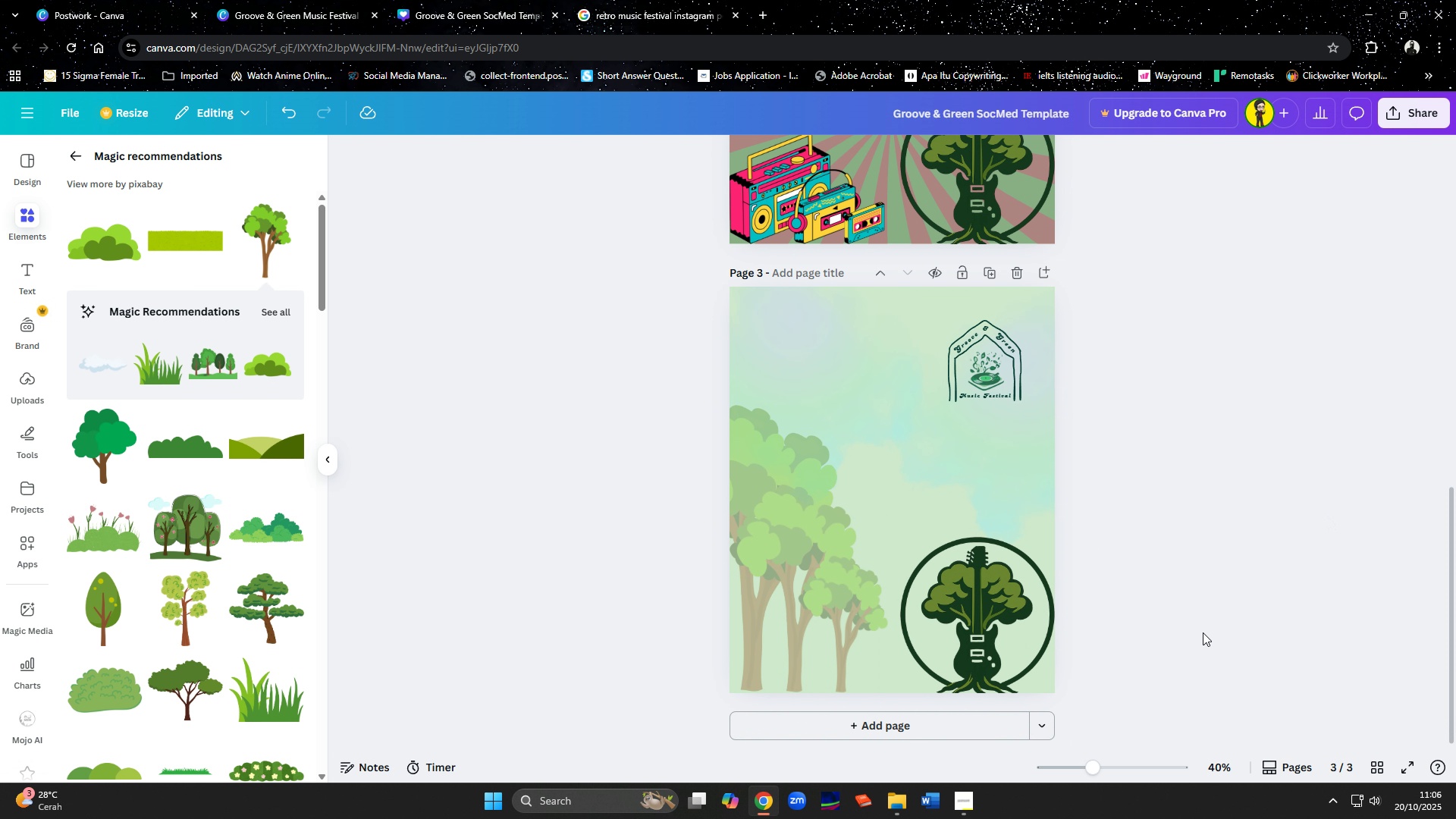 
left_click([1203, 632])
 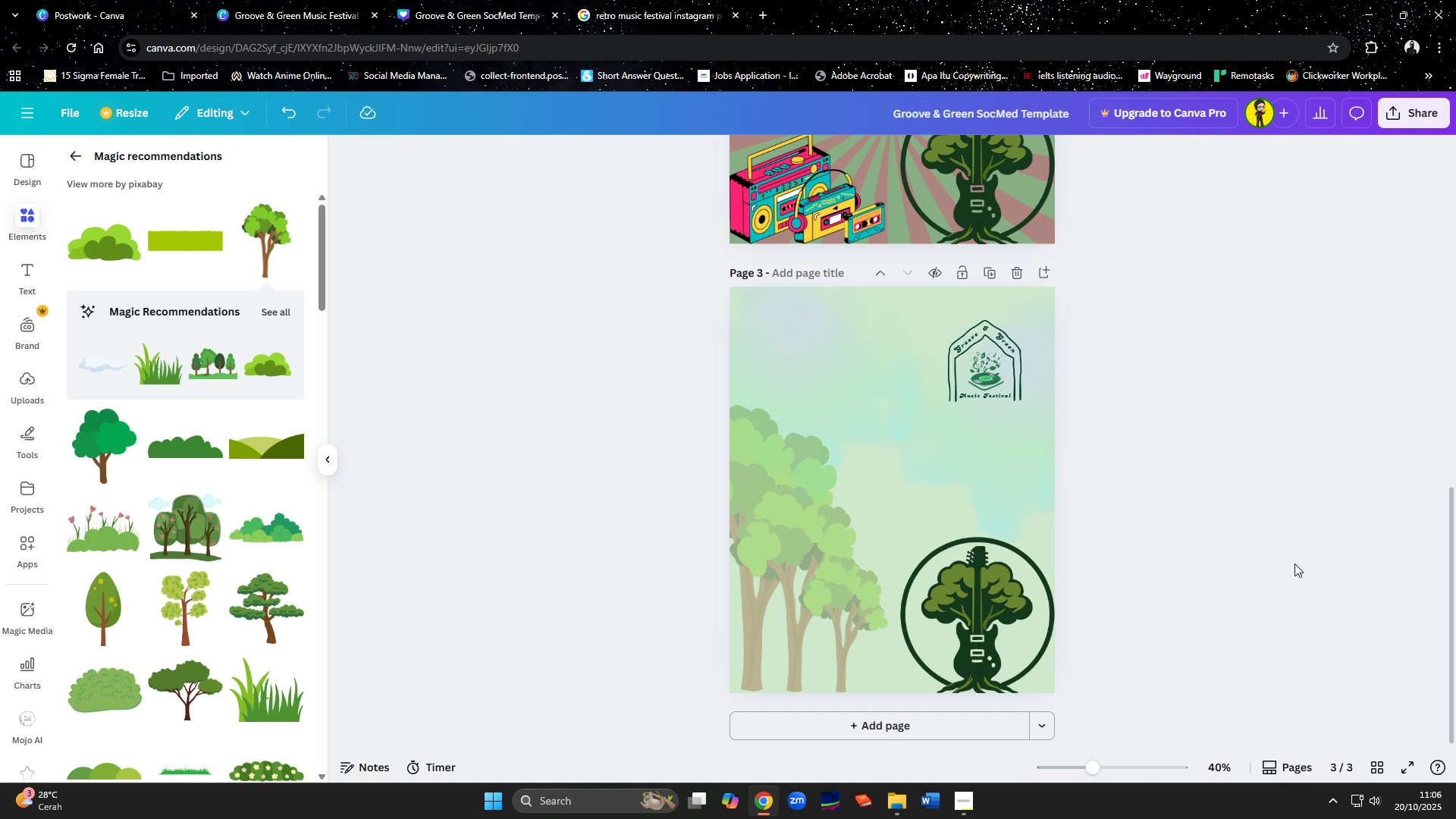 
left_click([1303, 562])
 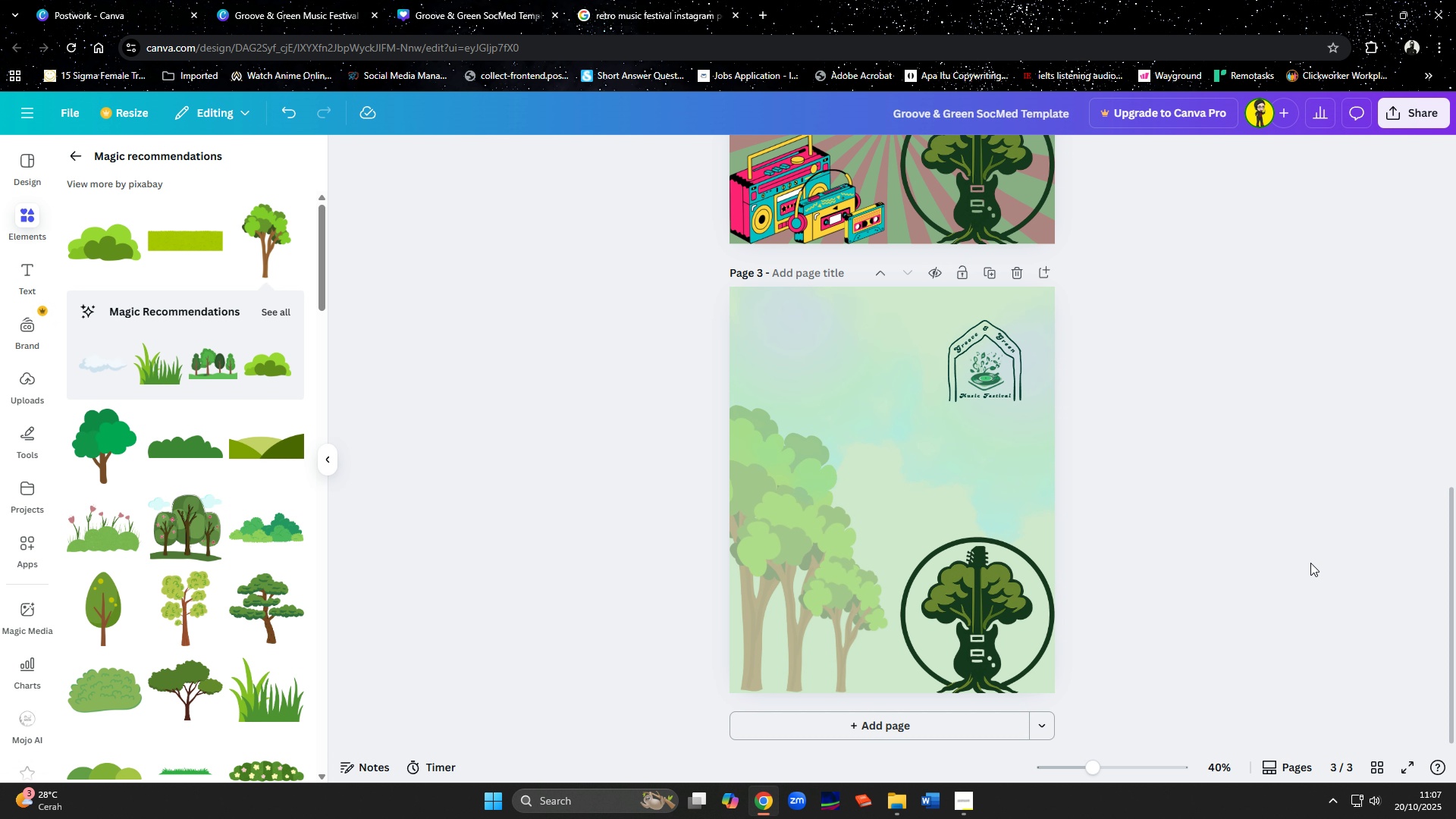 
wait(15.27)
 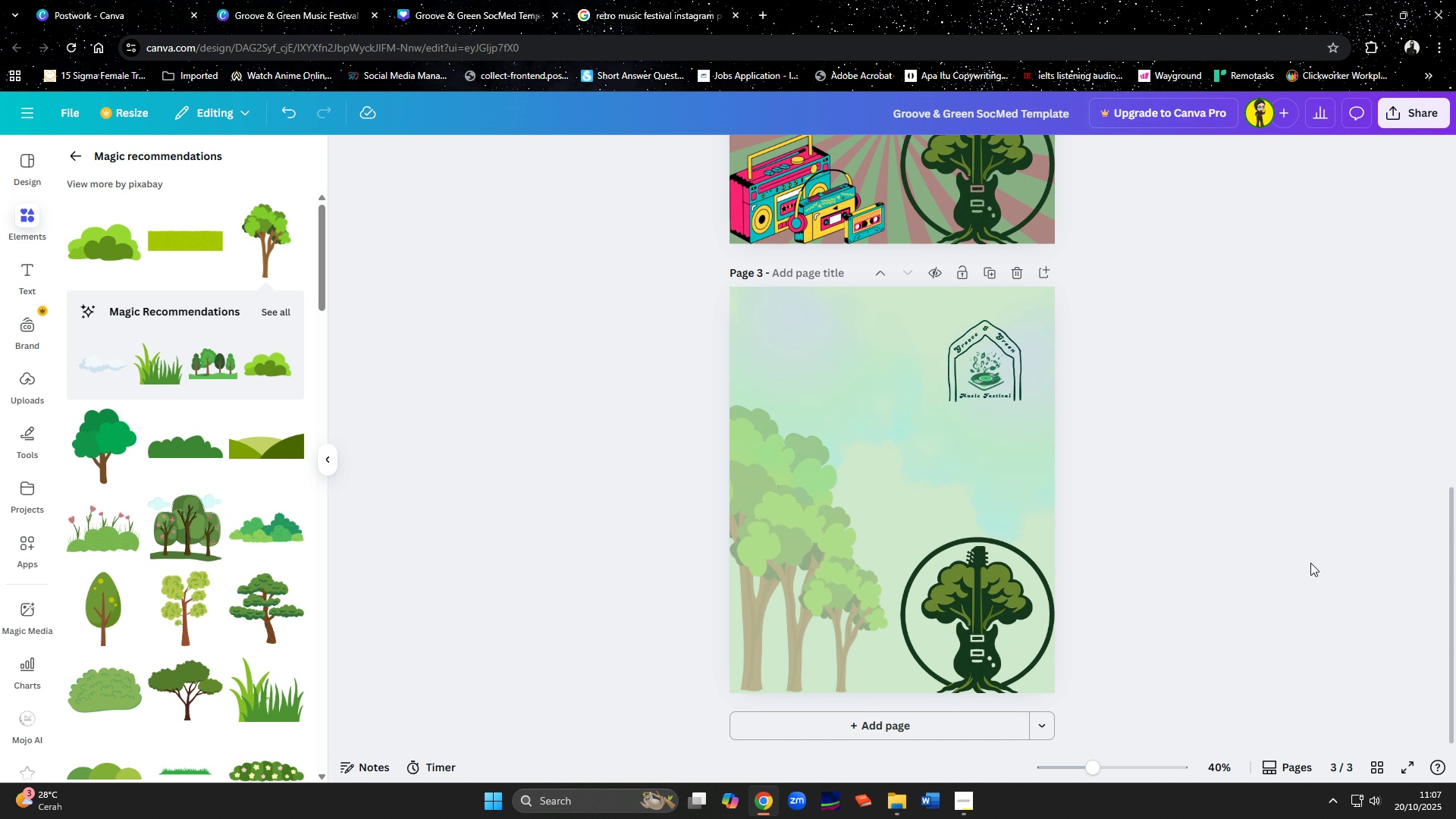 
left_click([64, 153])
 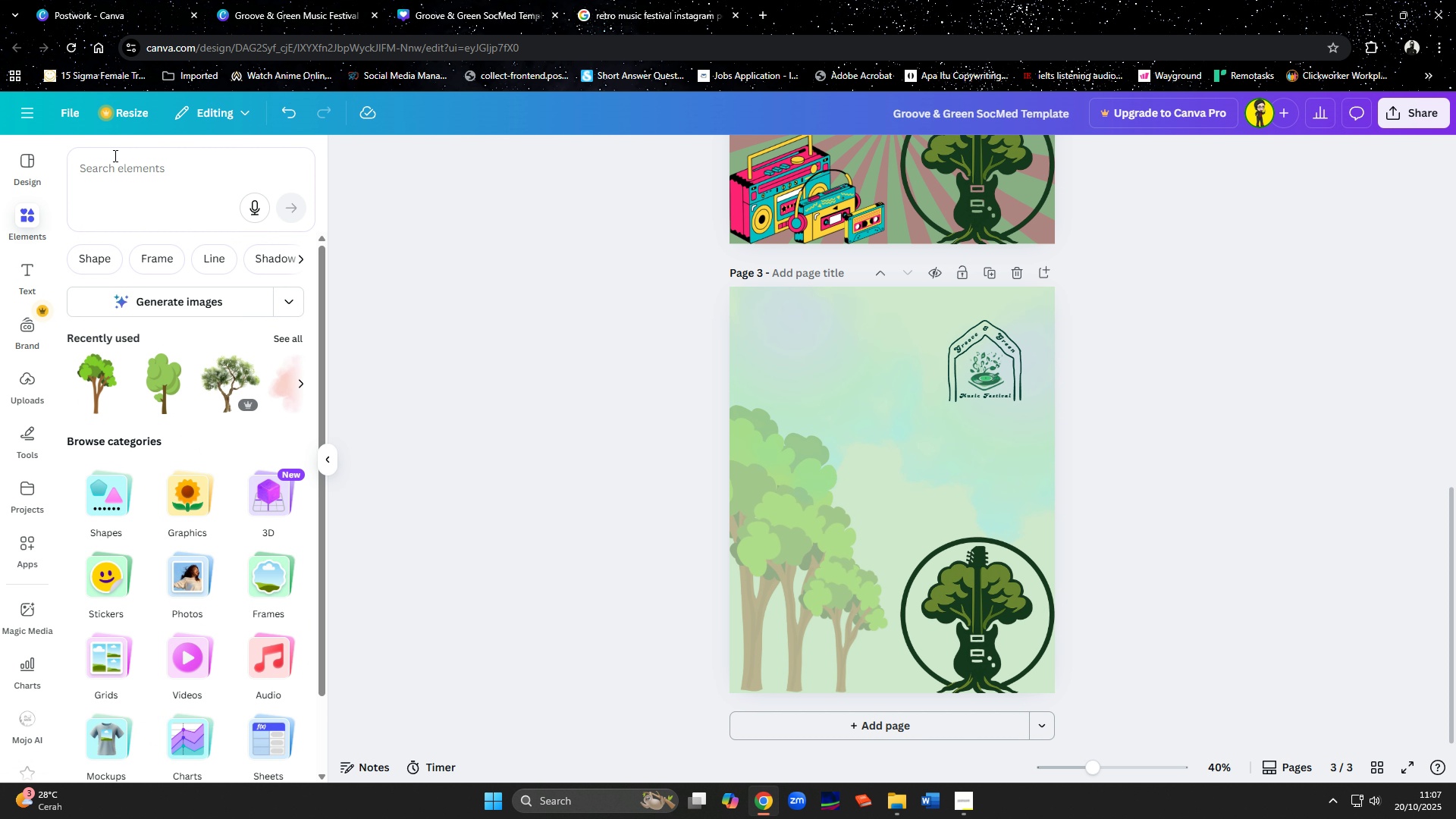 
left_click([117, 180])
 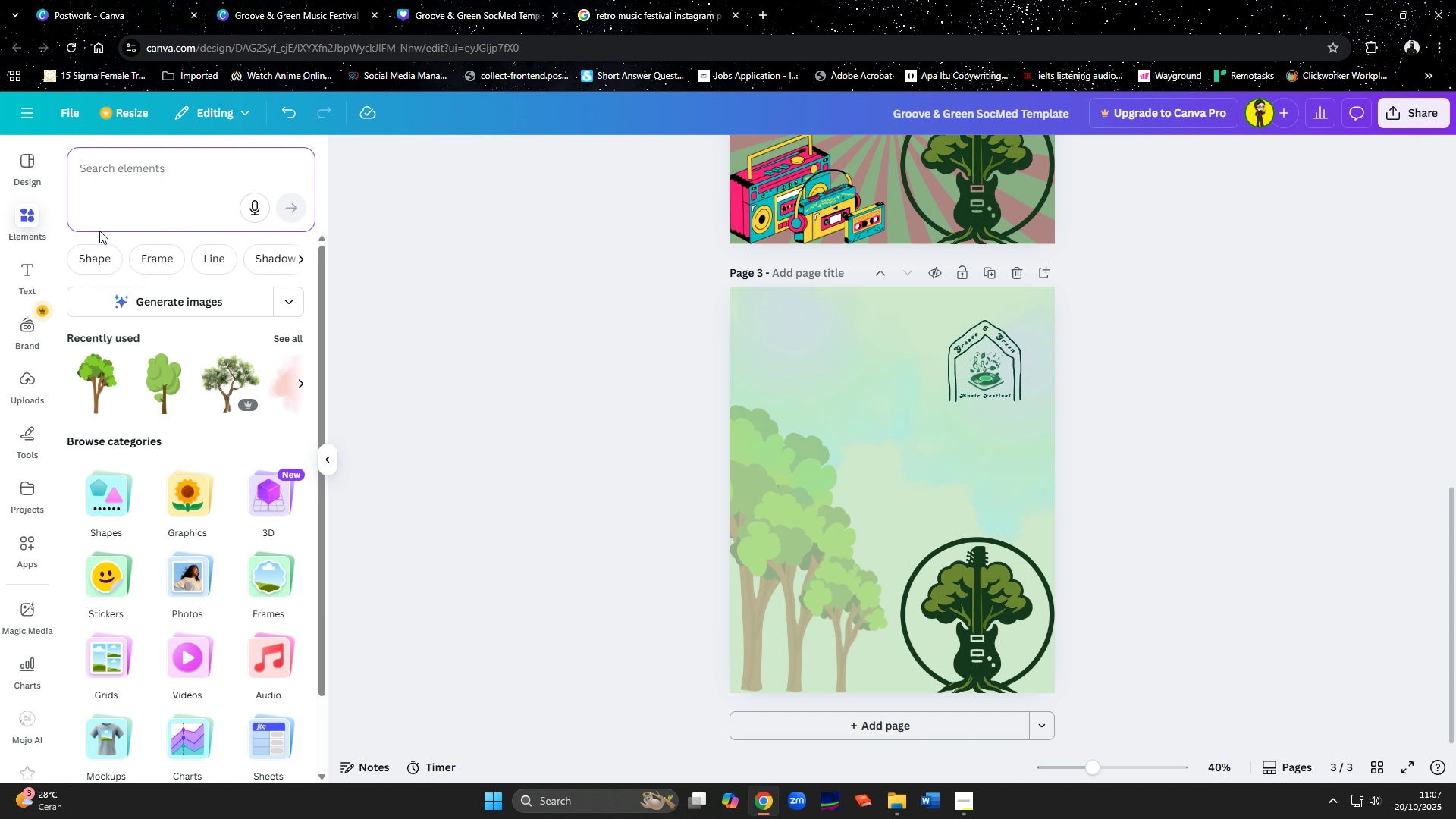 
left_click([102, 251])
 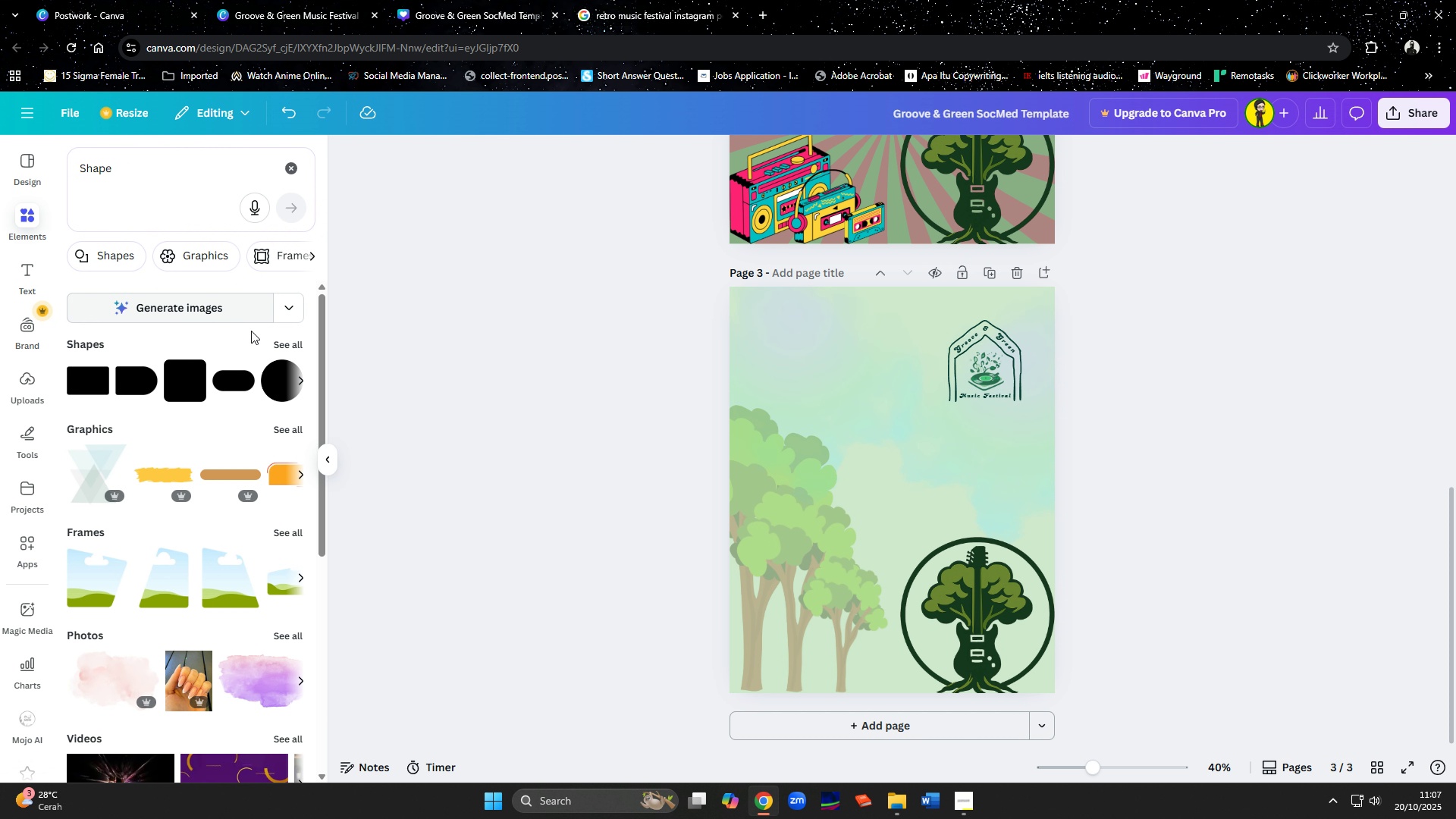 
left_click([280, 347])
 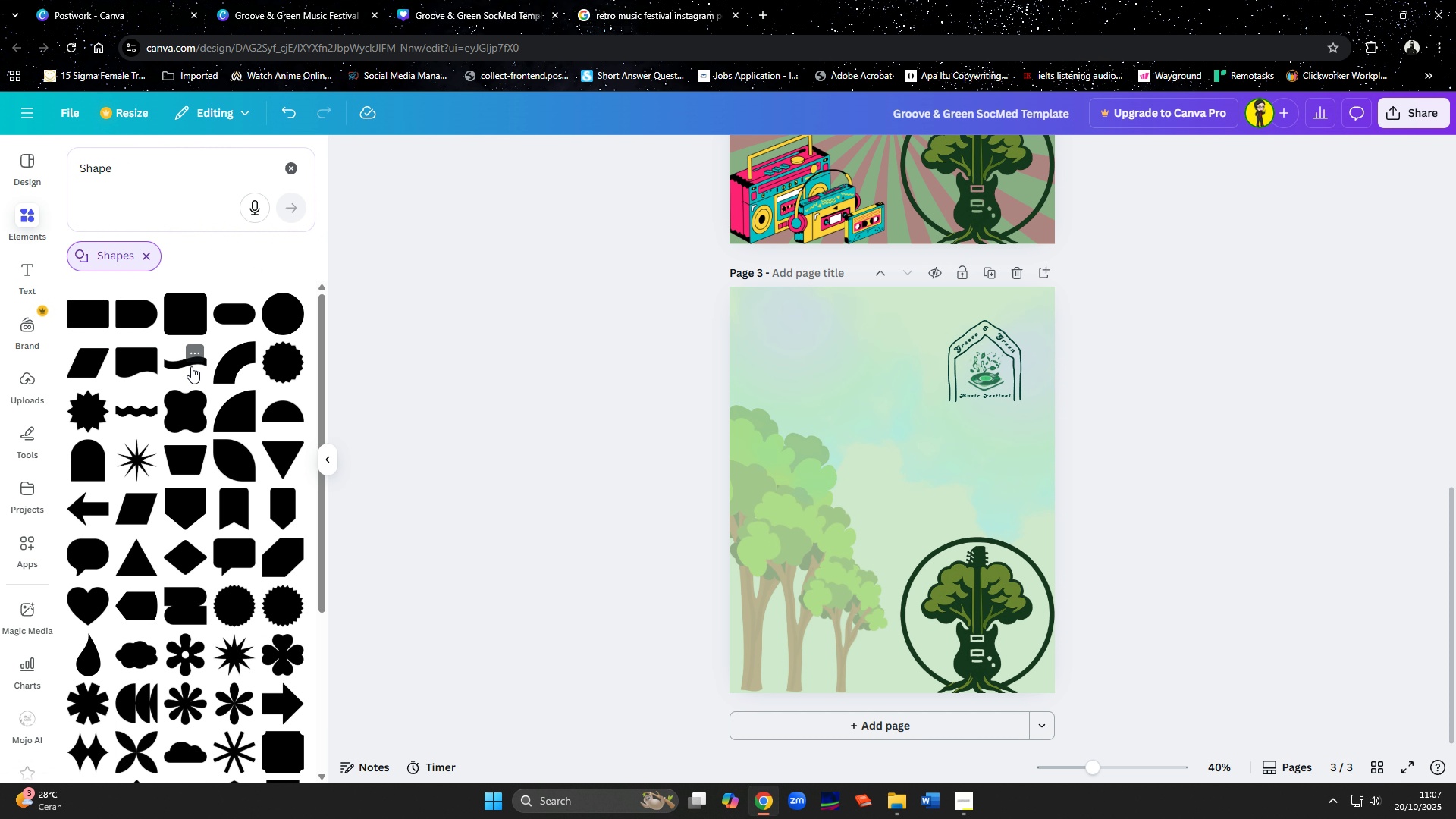 
left_click([174, 369])
 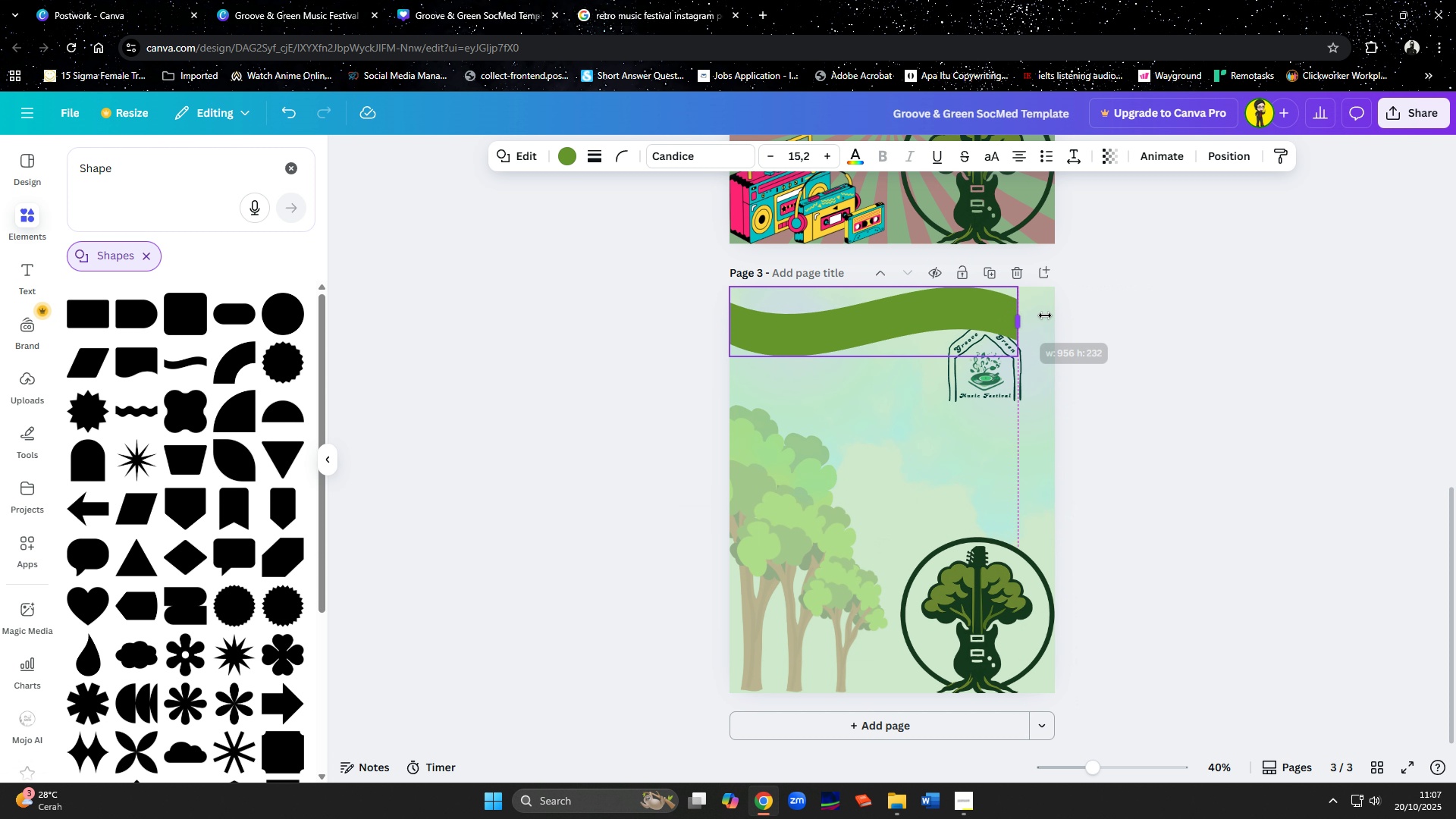 
wait(17.0)
 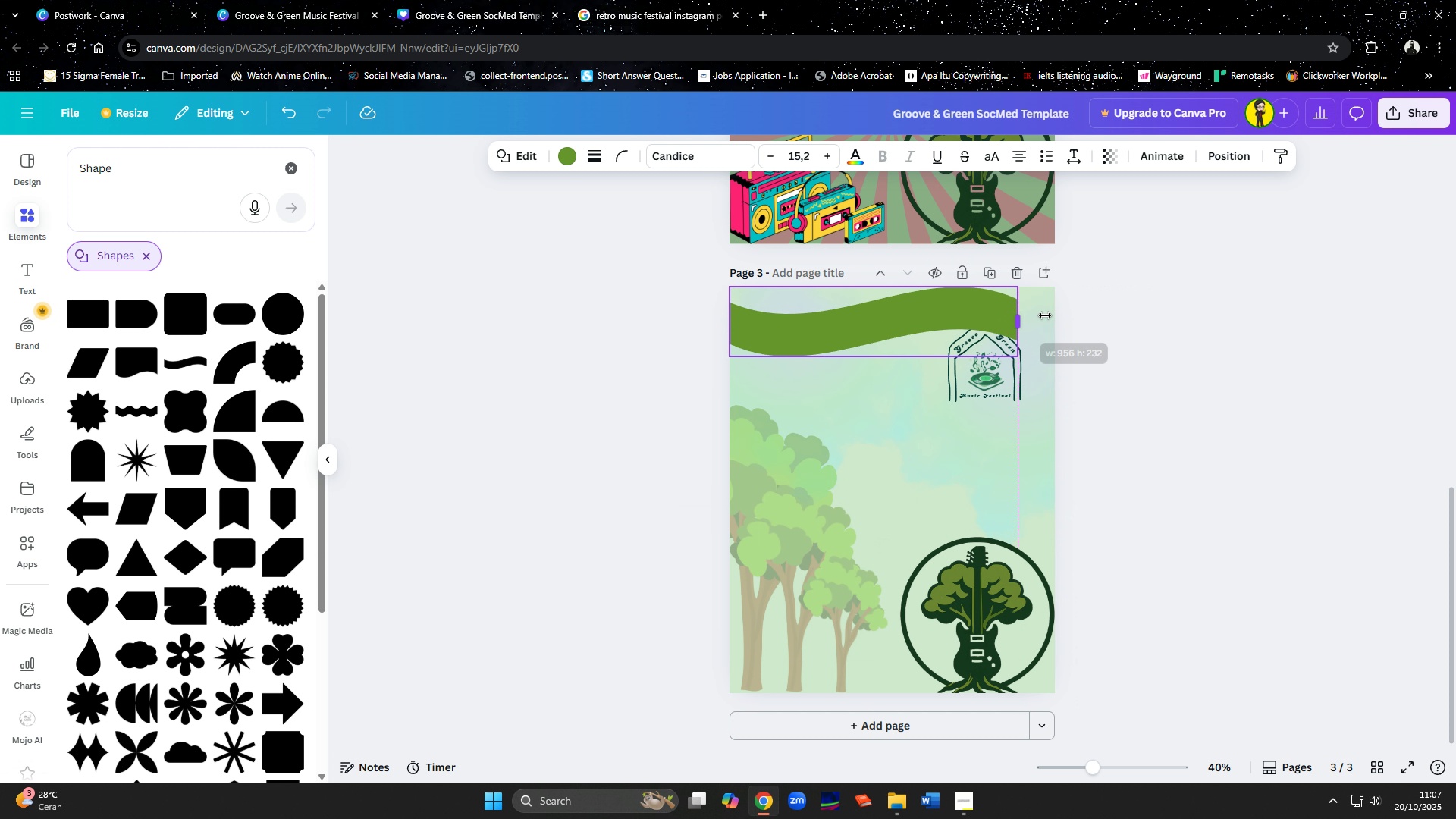 
left_click([574, 152])
 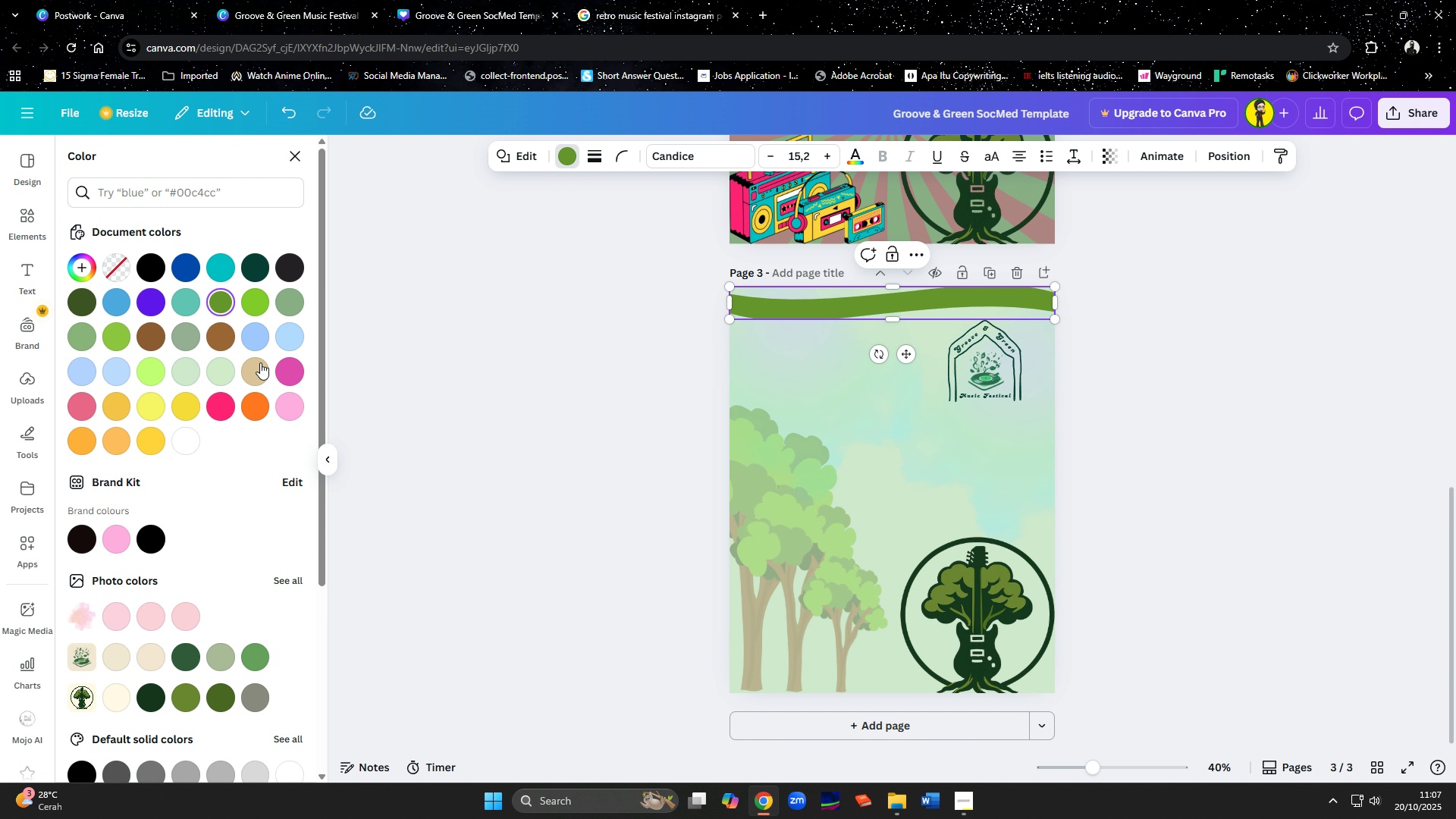 
left_click([281, 373])
 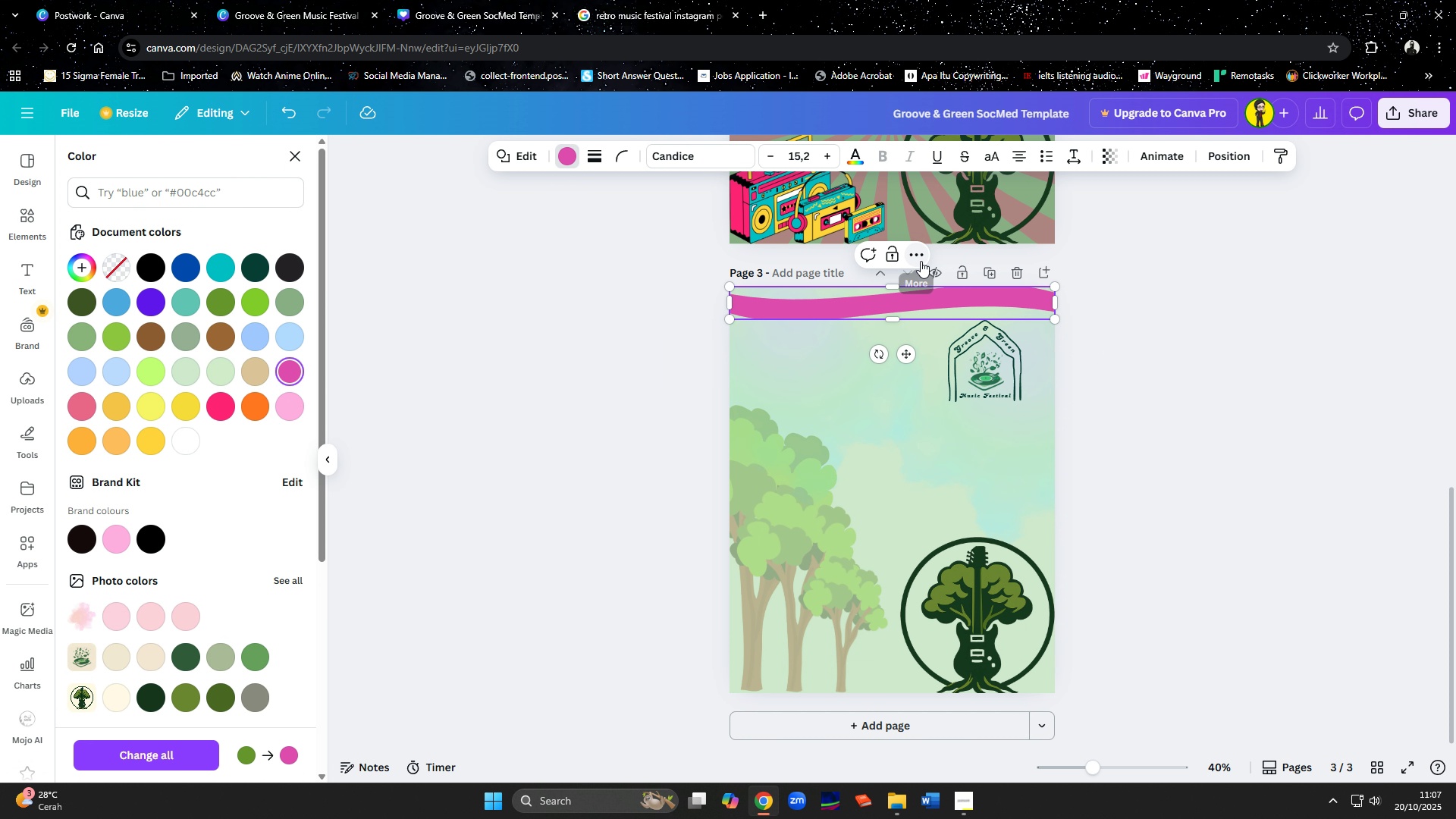 
left_click([921, 258])
 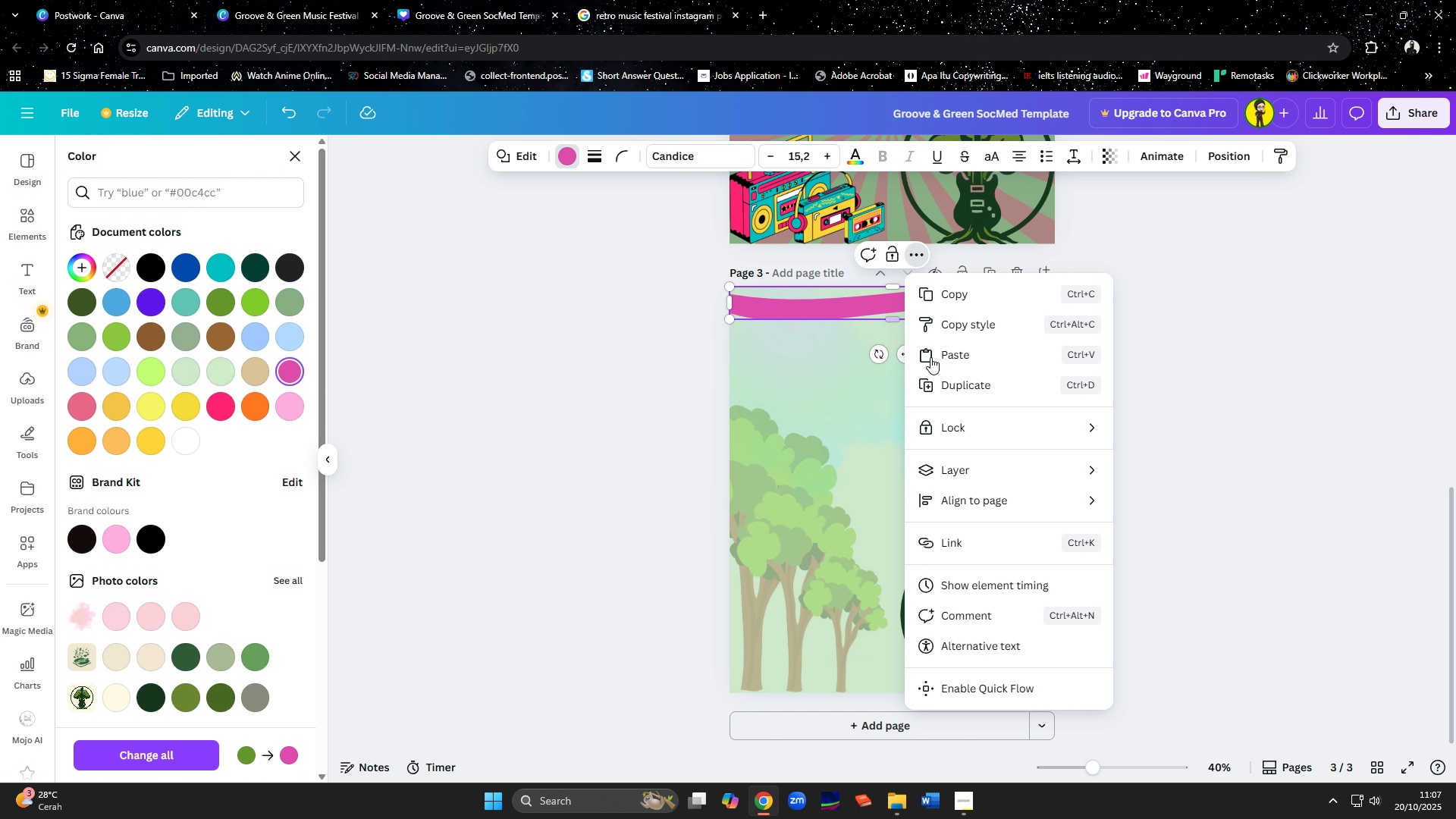 
left_click([946, 386])
 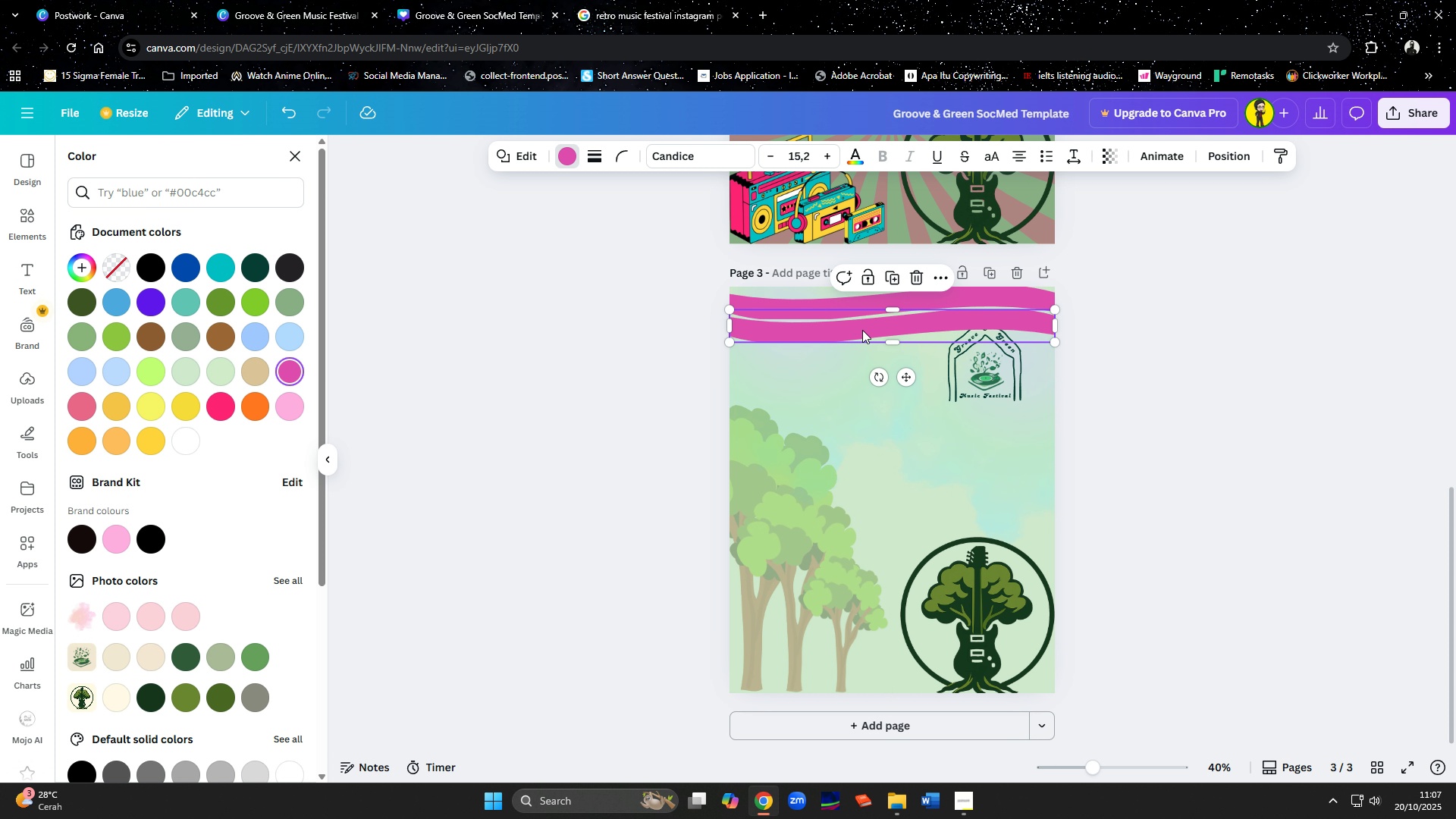 
wait(10.69)
 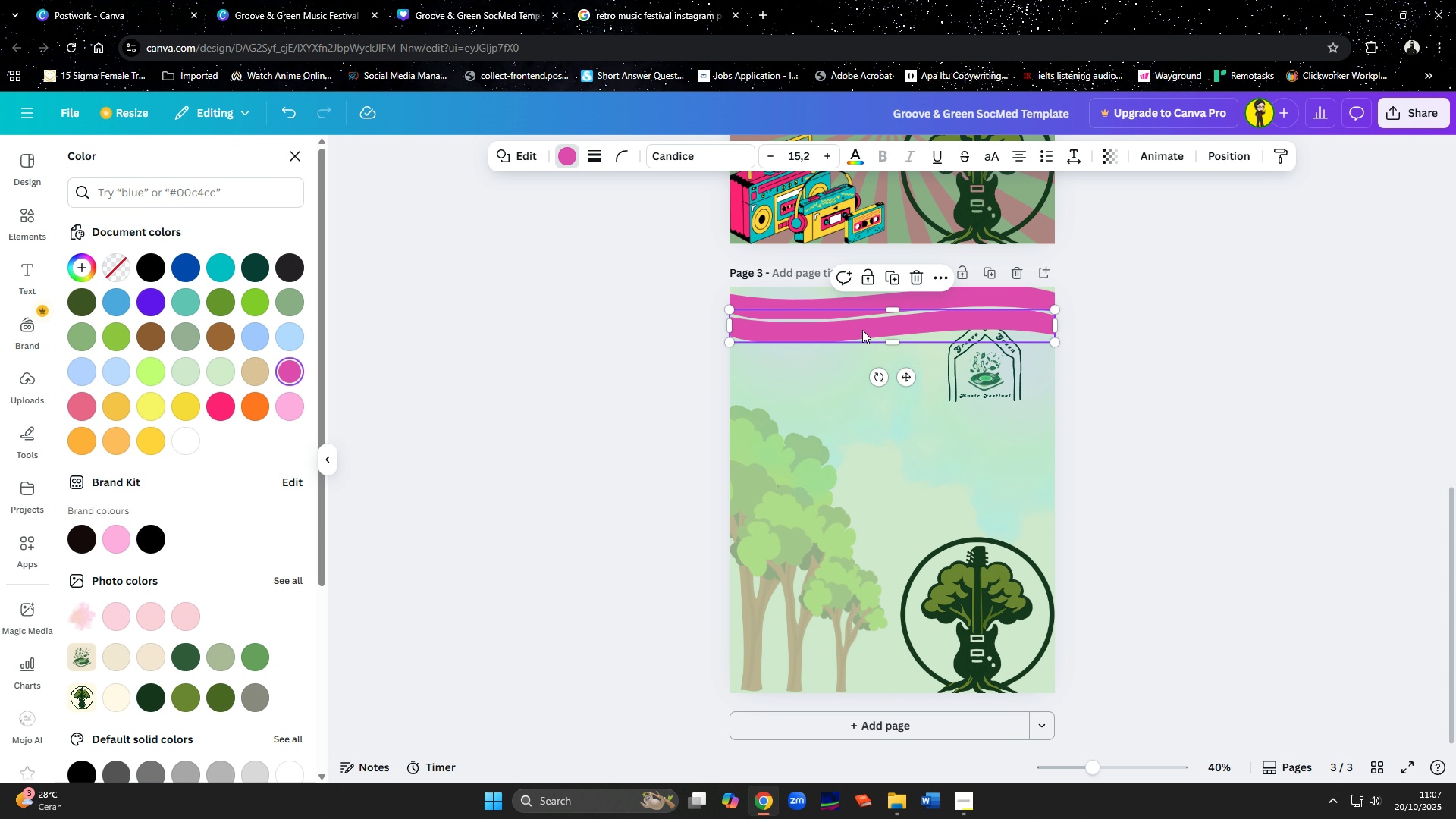 
left_click([253, 410])
 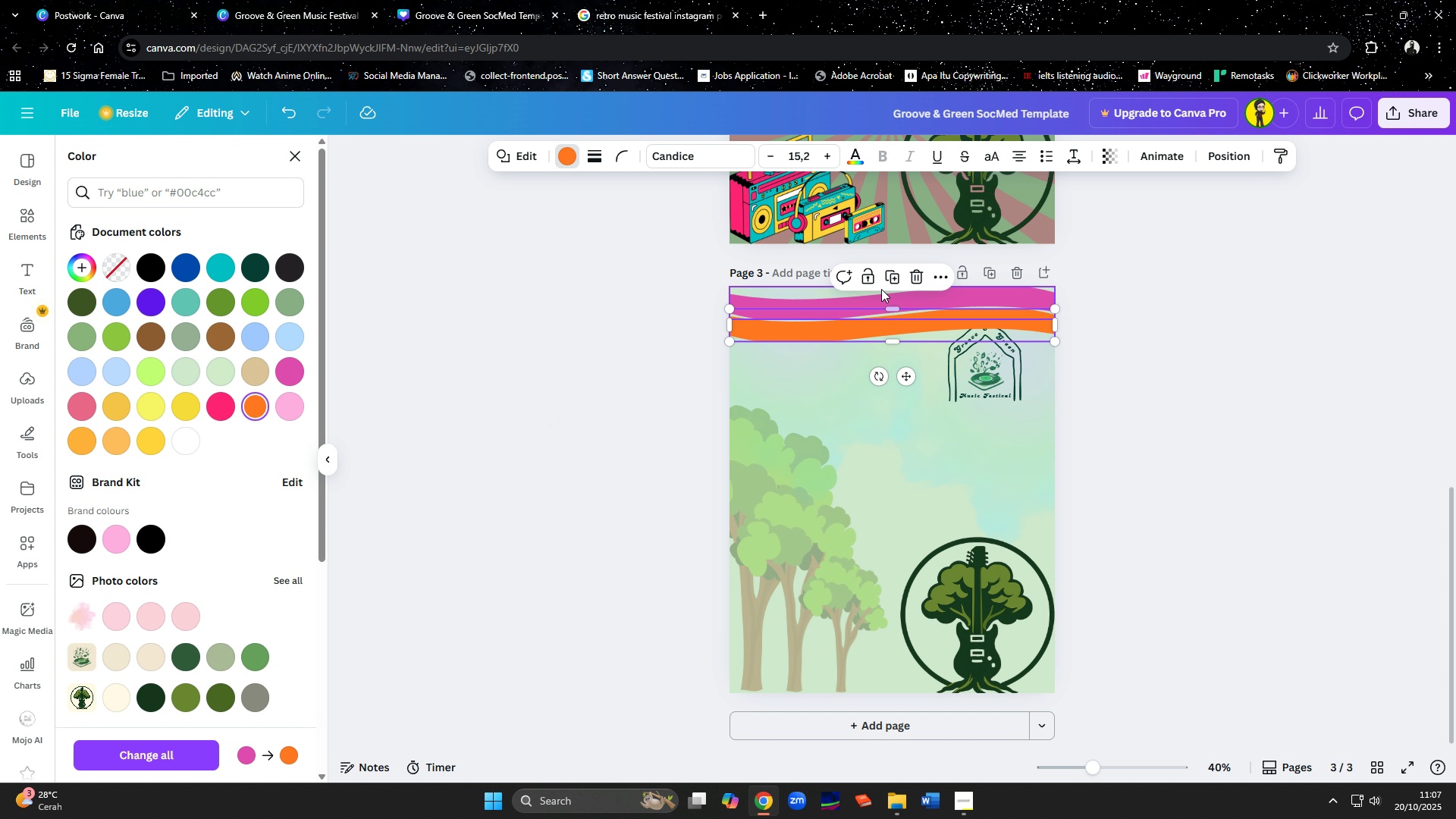 
left_click([889, 283])
 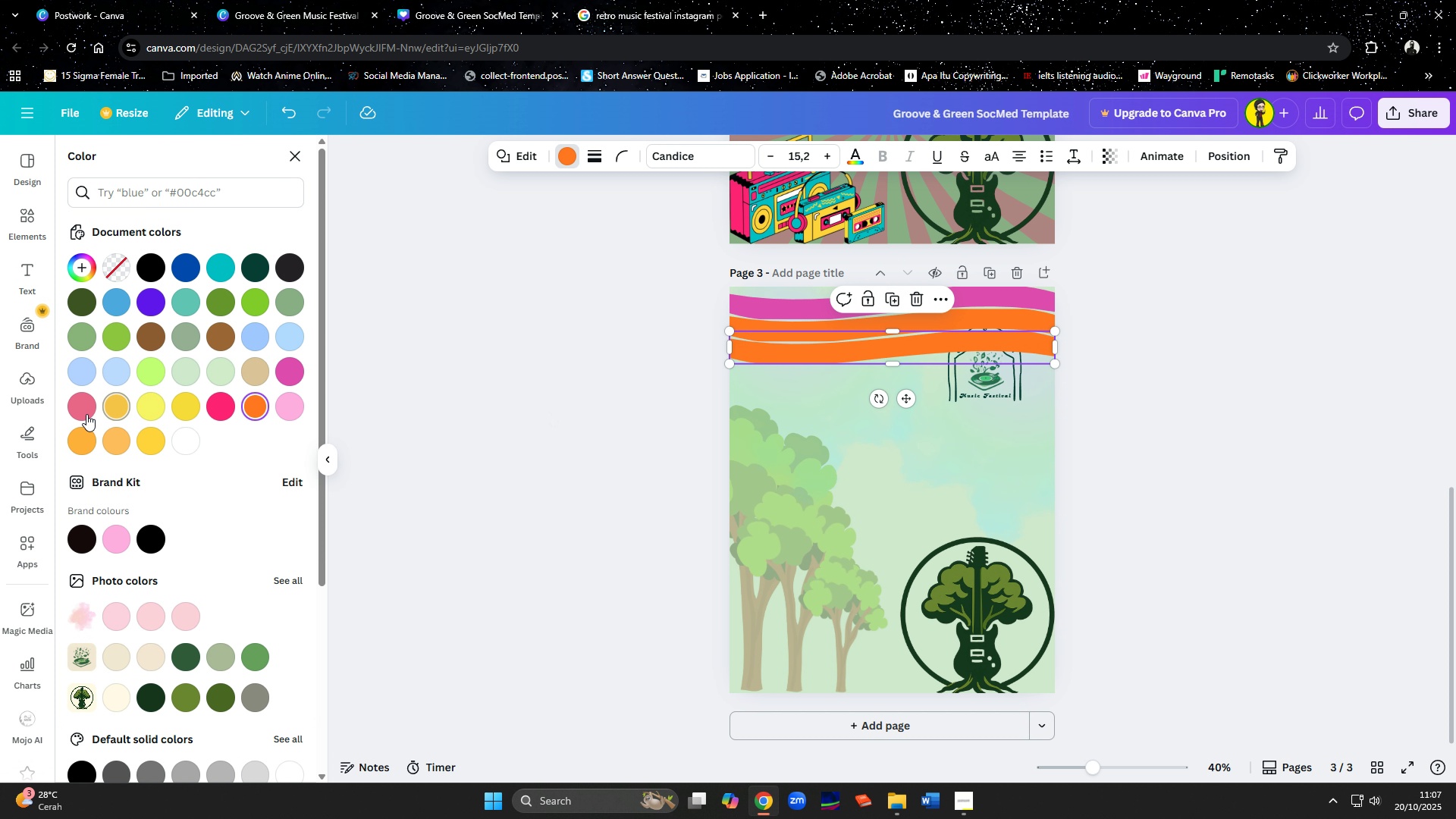 
left_click([83, 306])
 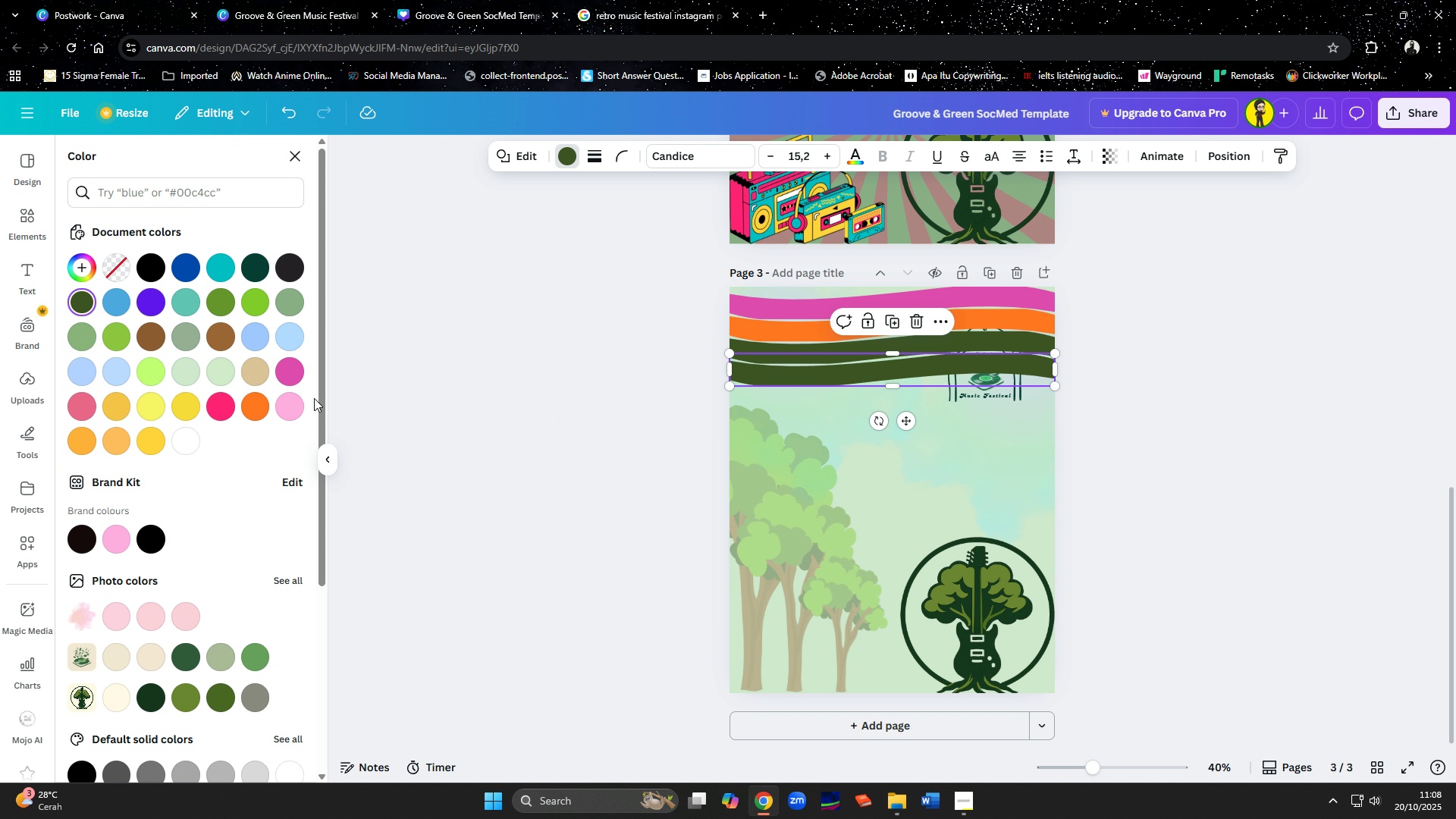 
wait(6.01)
 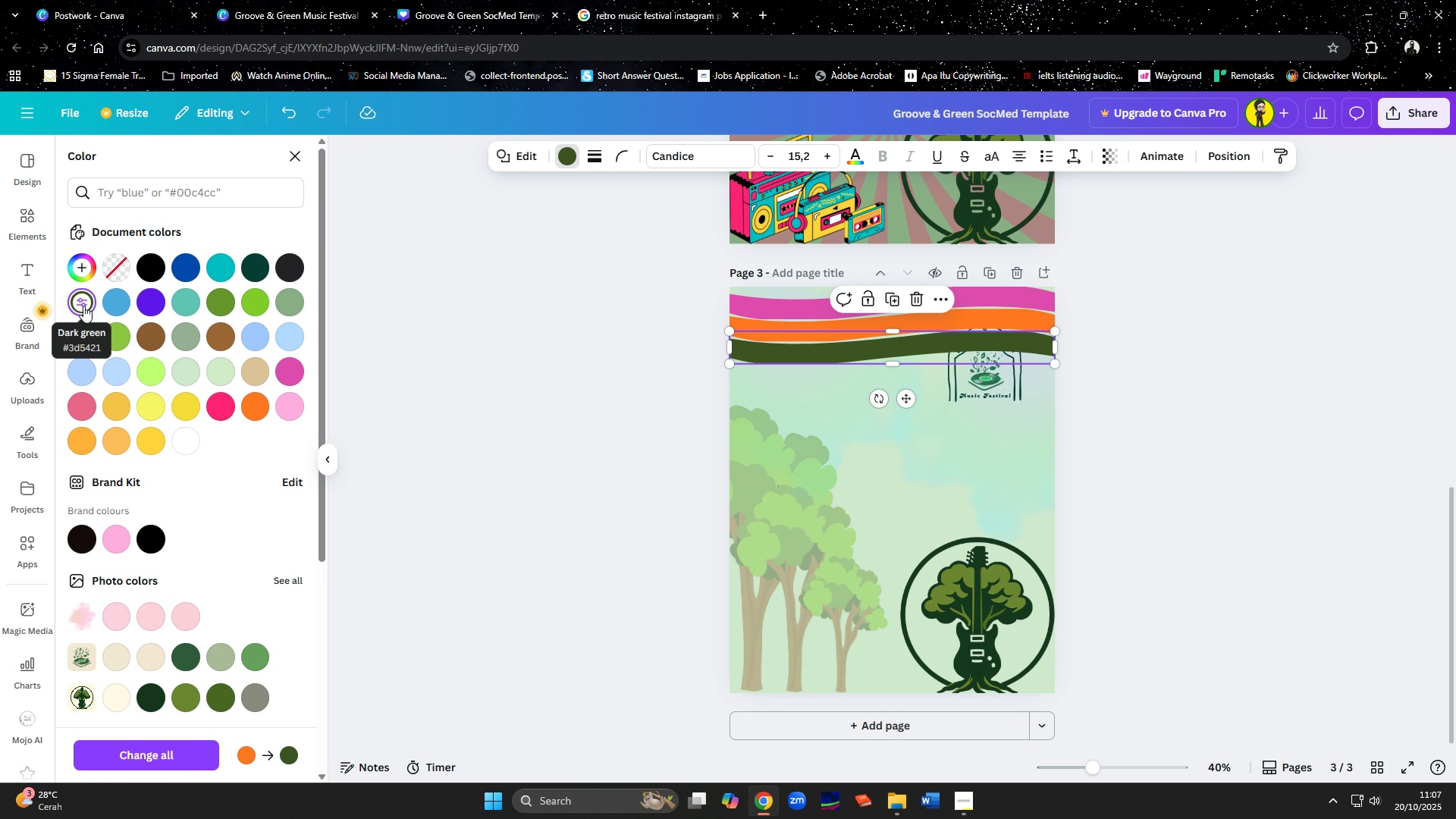 
left_click([153, 411])
 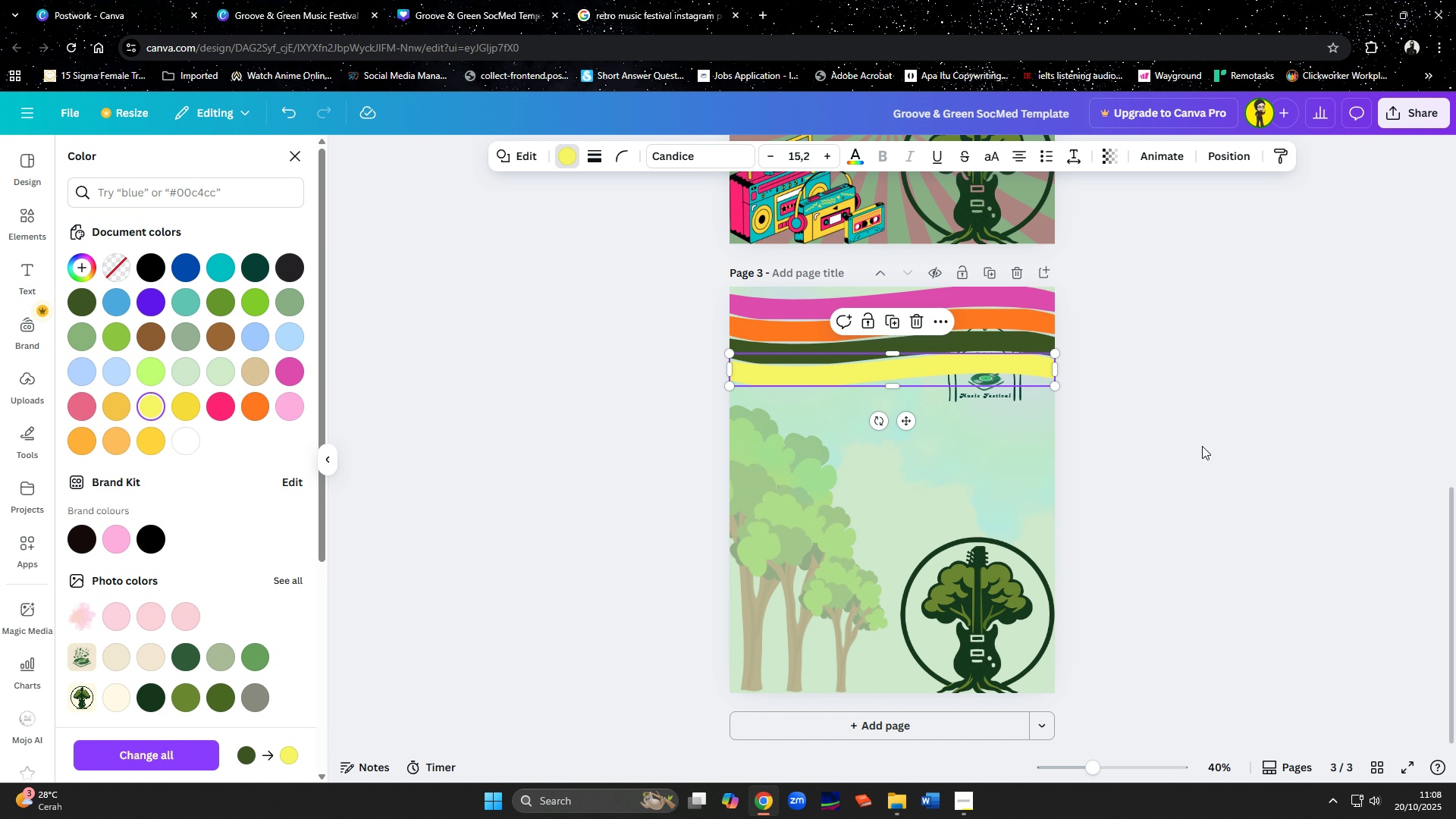 
double_click([1202, 446])
 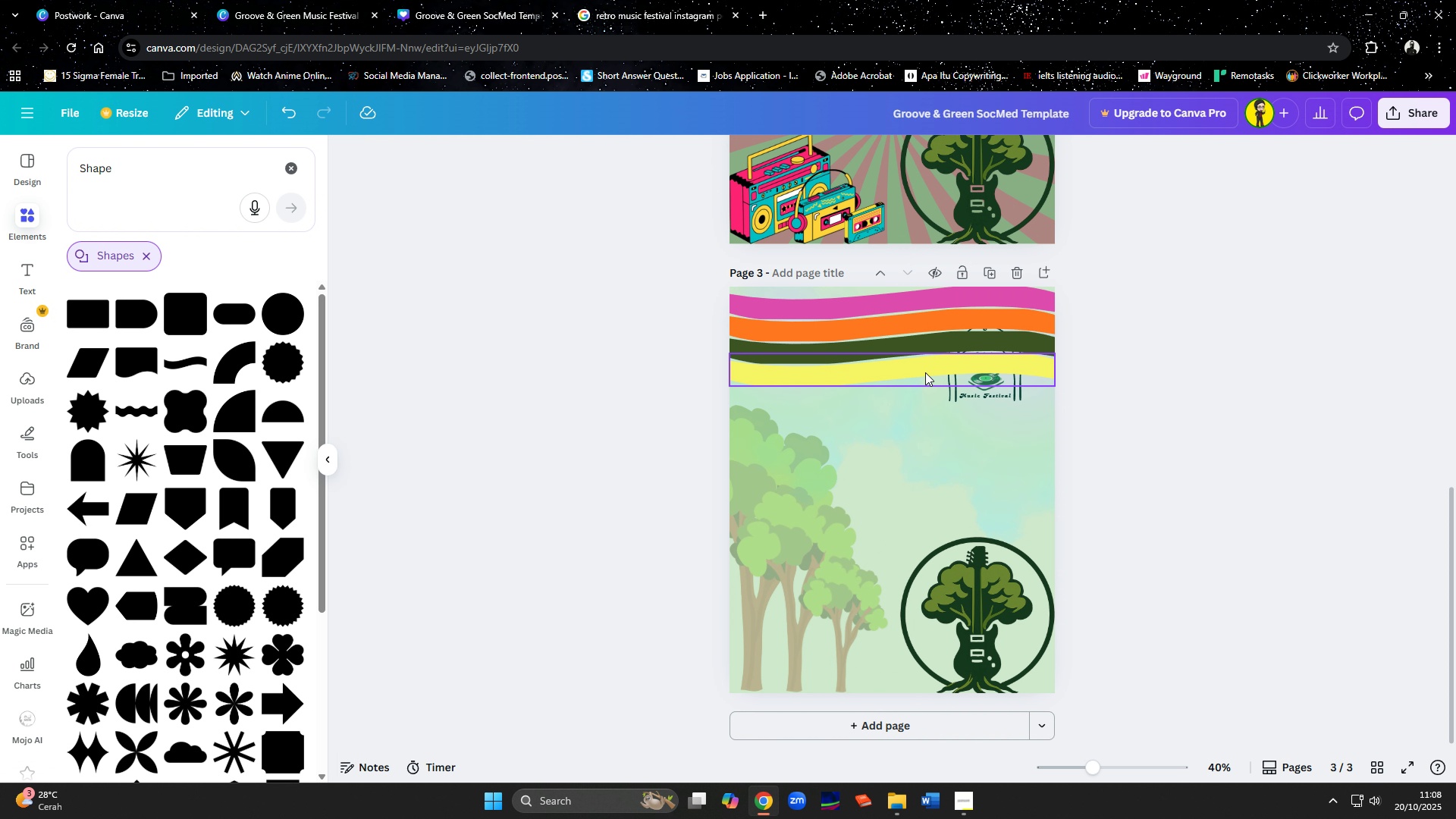 
left_click([925, 372])
 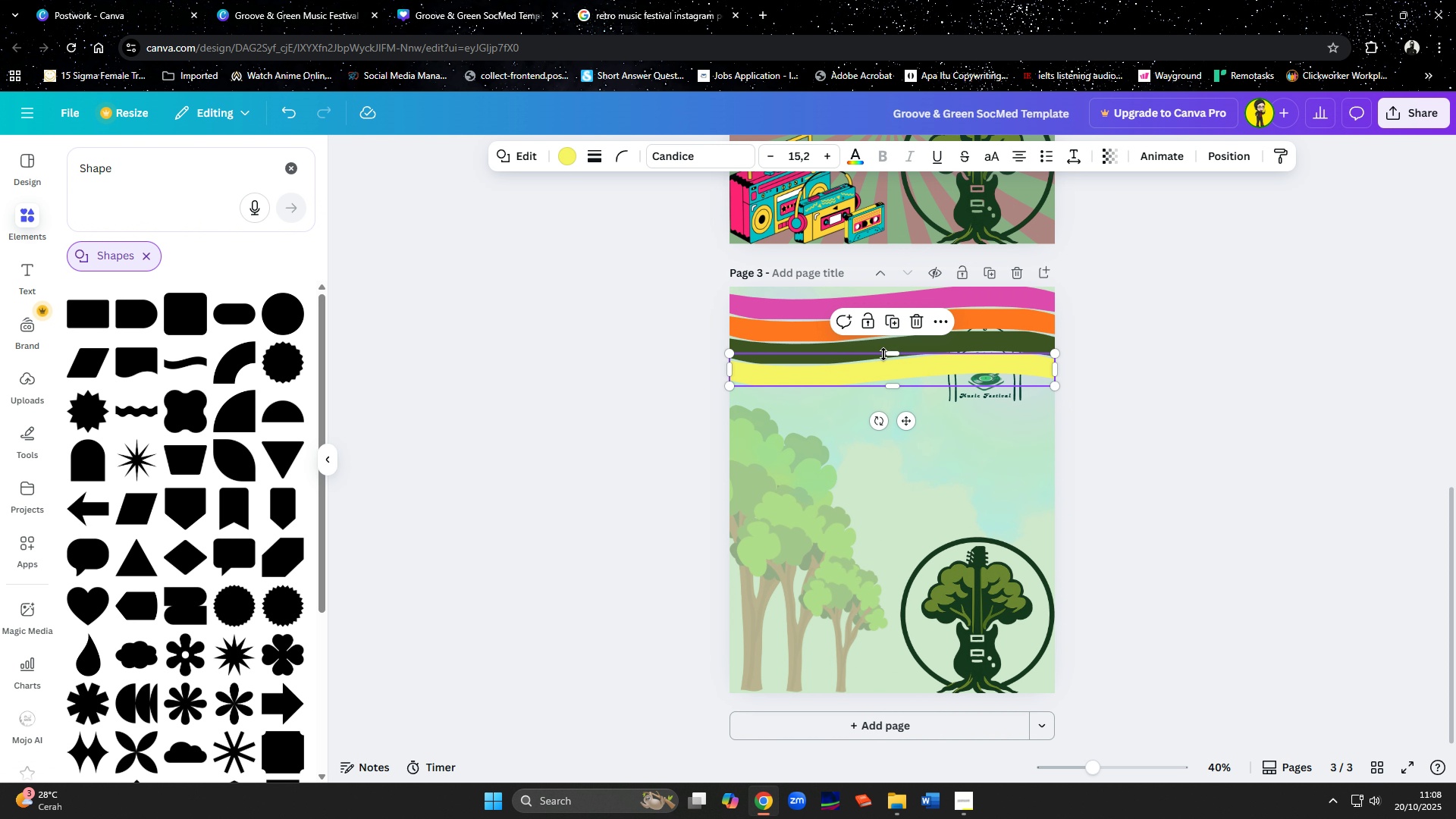 
hold_key(key=ShiftLeft, duration=1.53)
left_click([877, 344])
 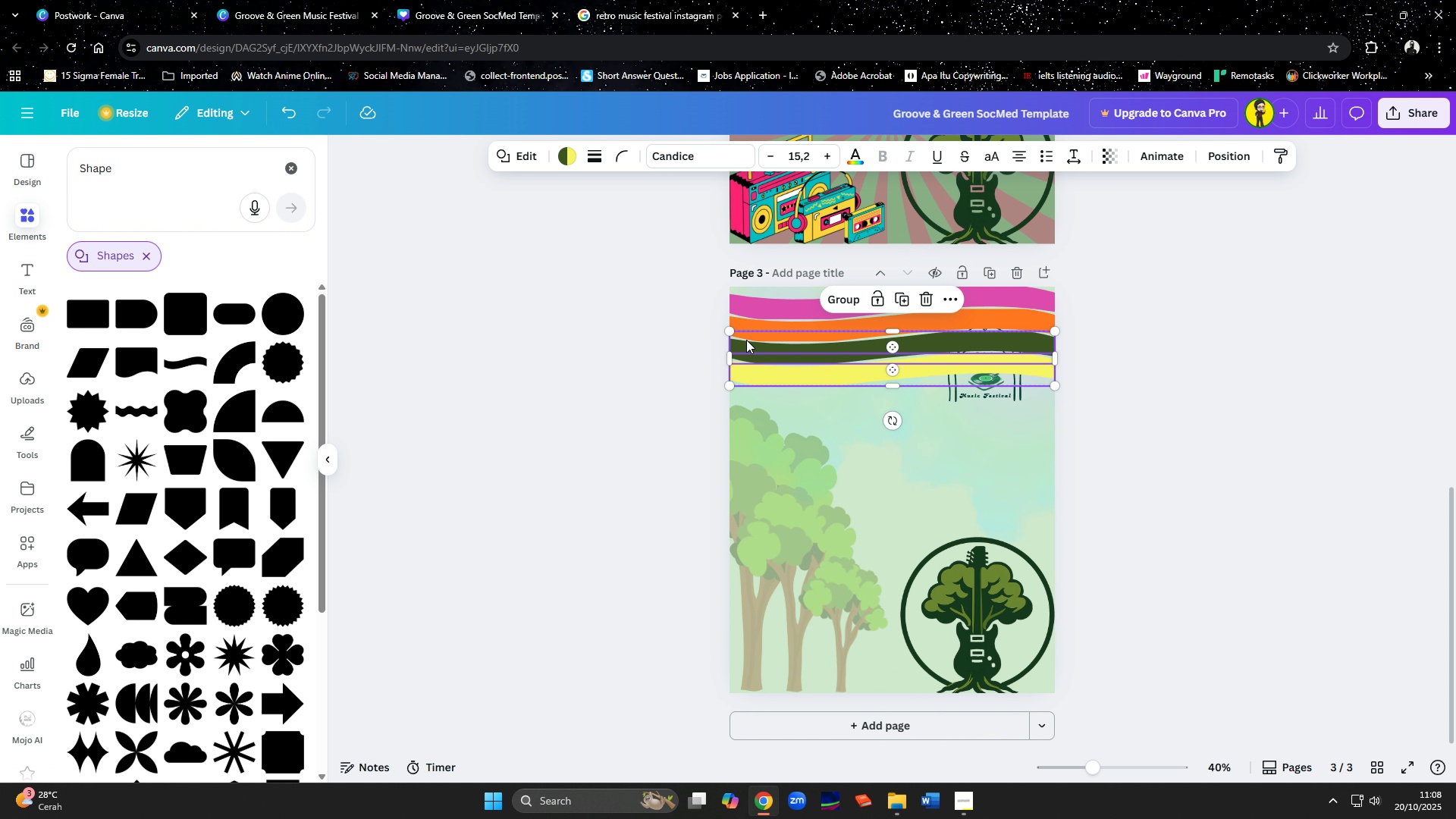 
hold_key(key=ShiftLeft, duration=1.51)
left_click([749, 324])
 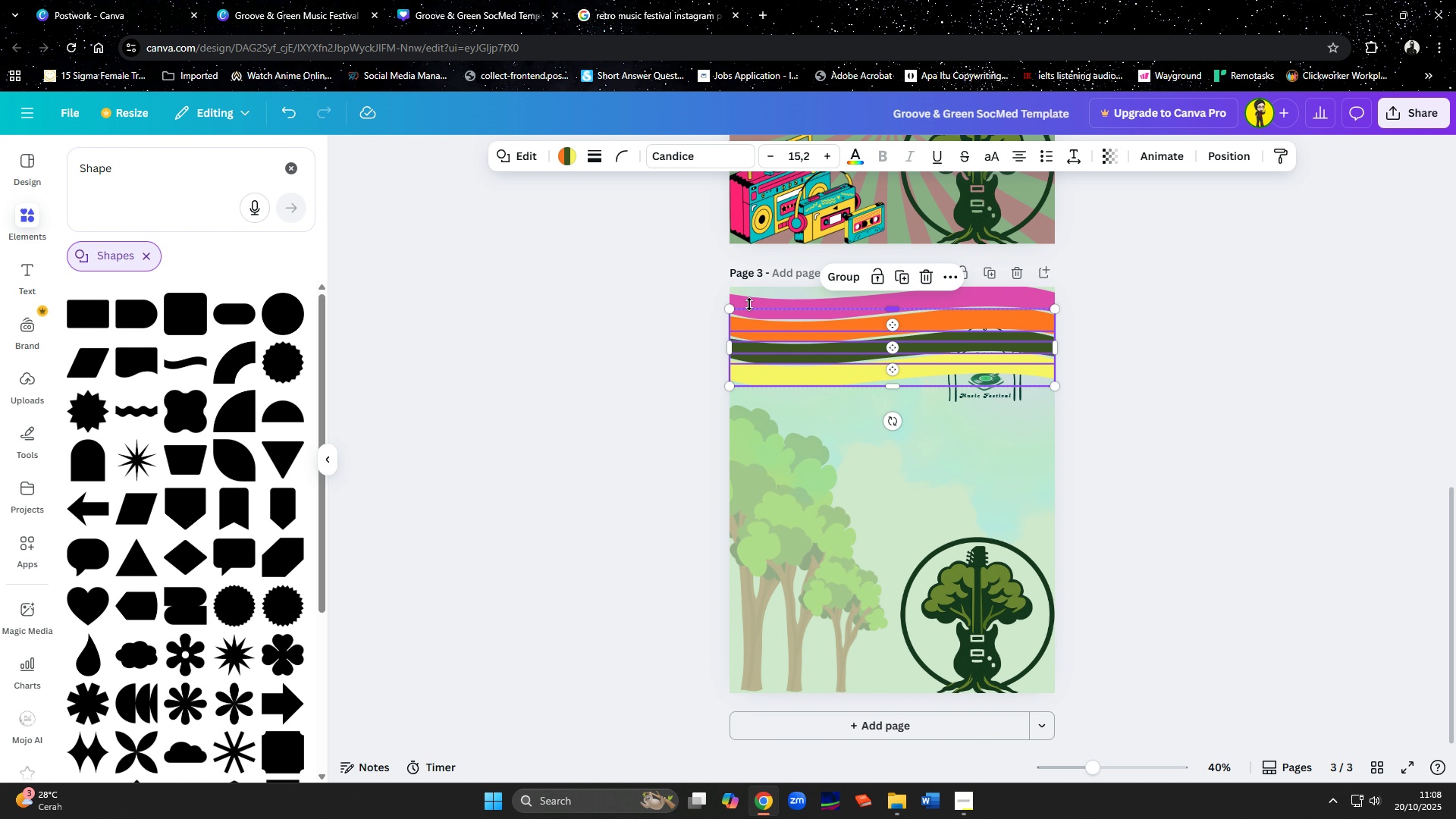 
hold_key(key=ShiftLeft, duration=0.87)
left_click([751, 300])
 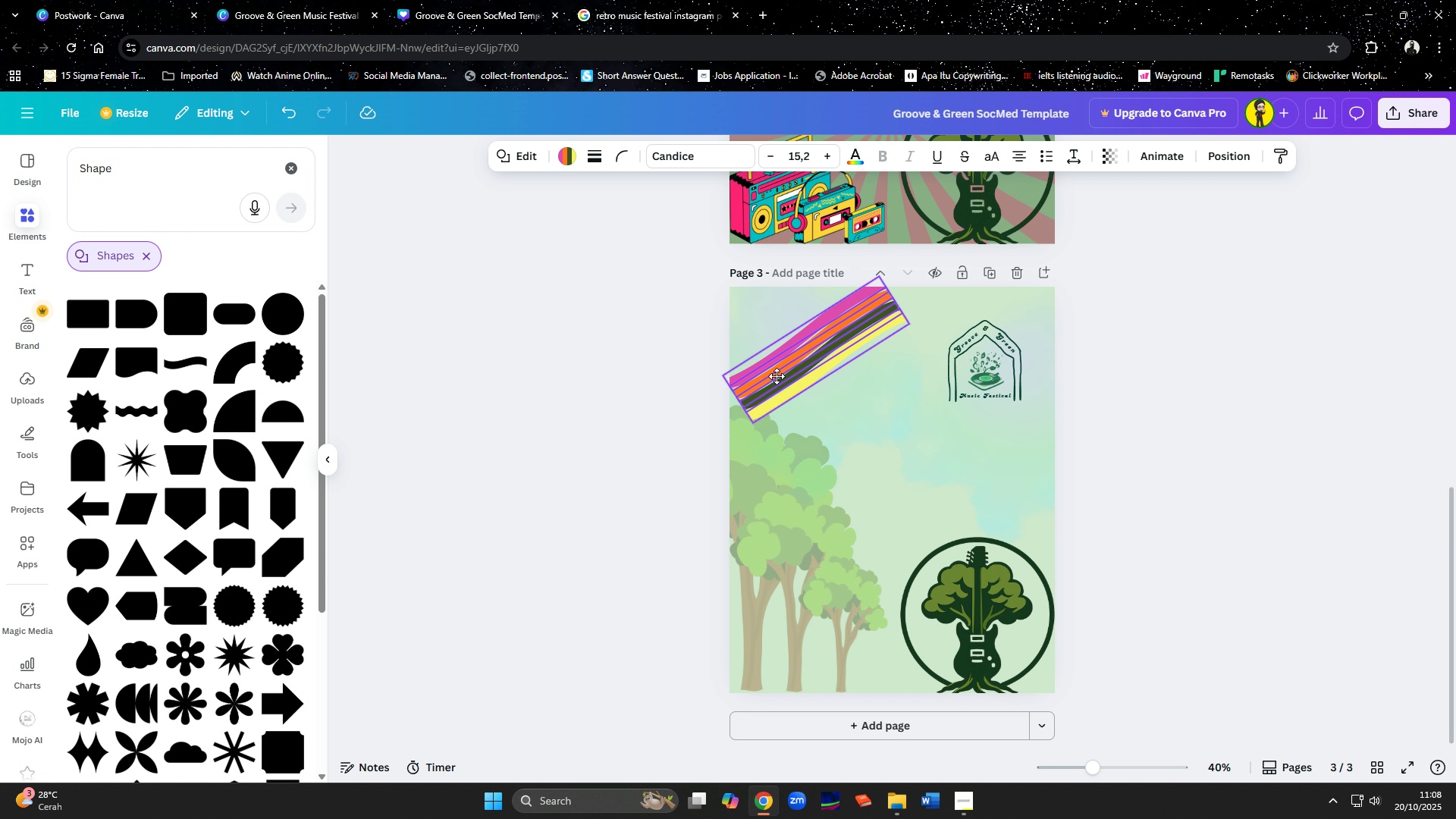 
wait(15.7)
 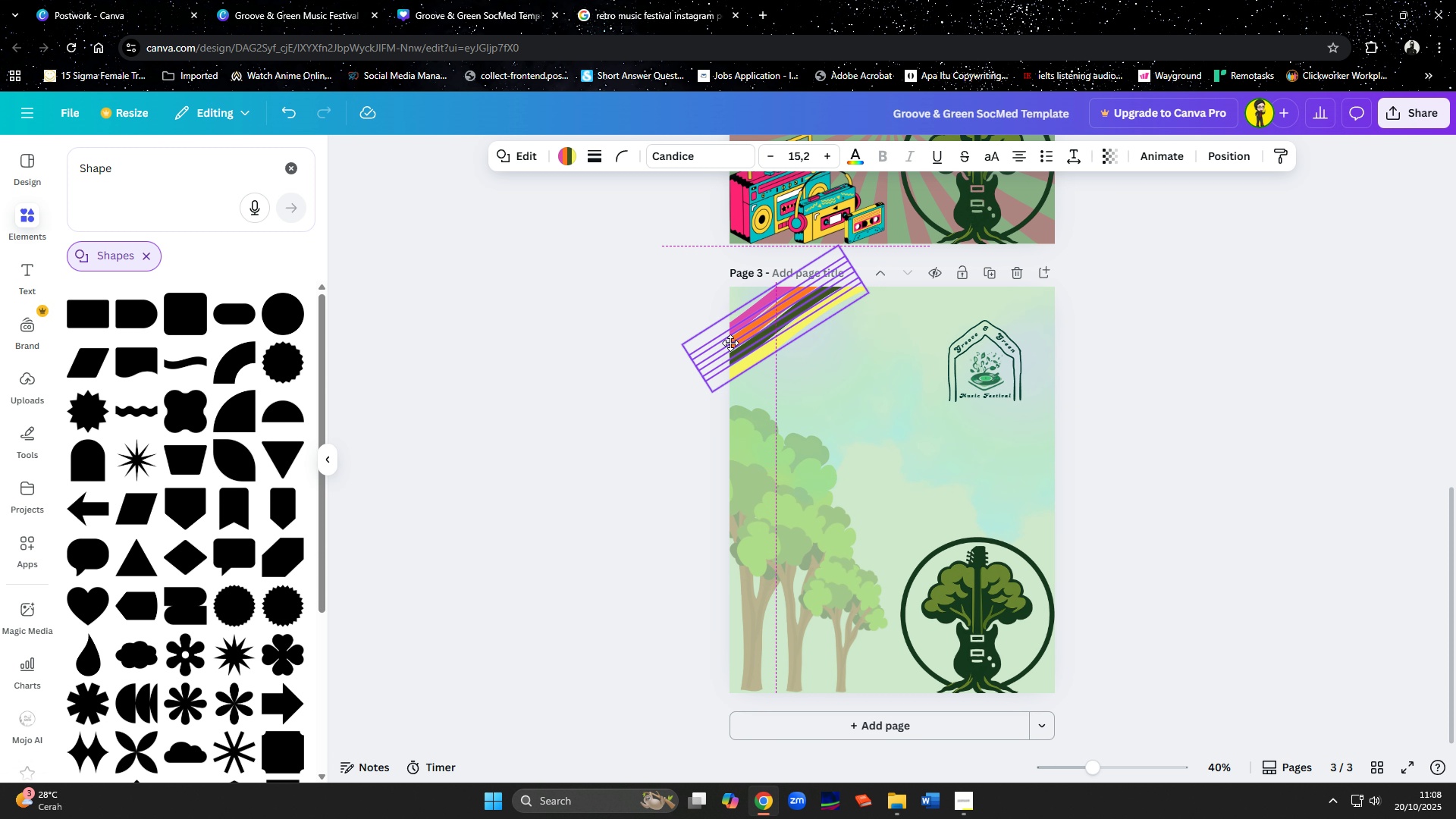 
key(Control+Z)
 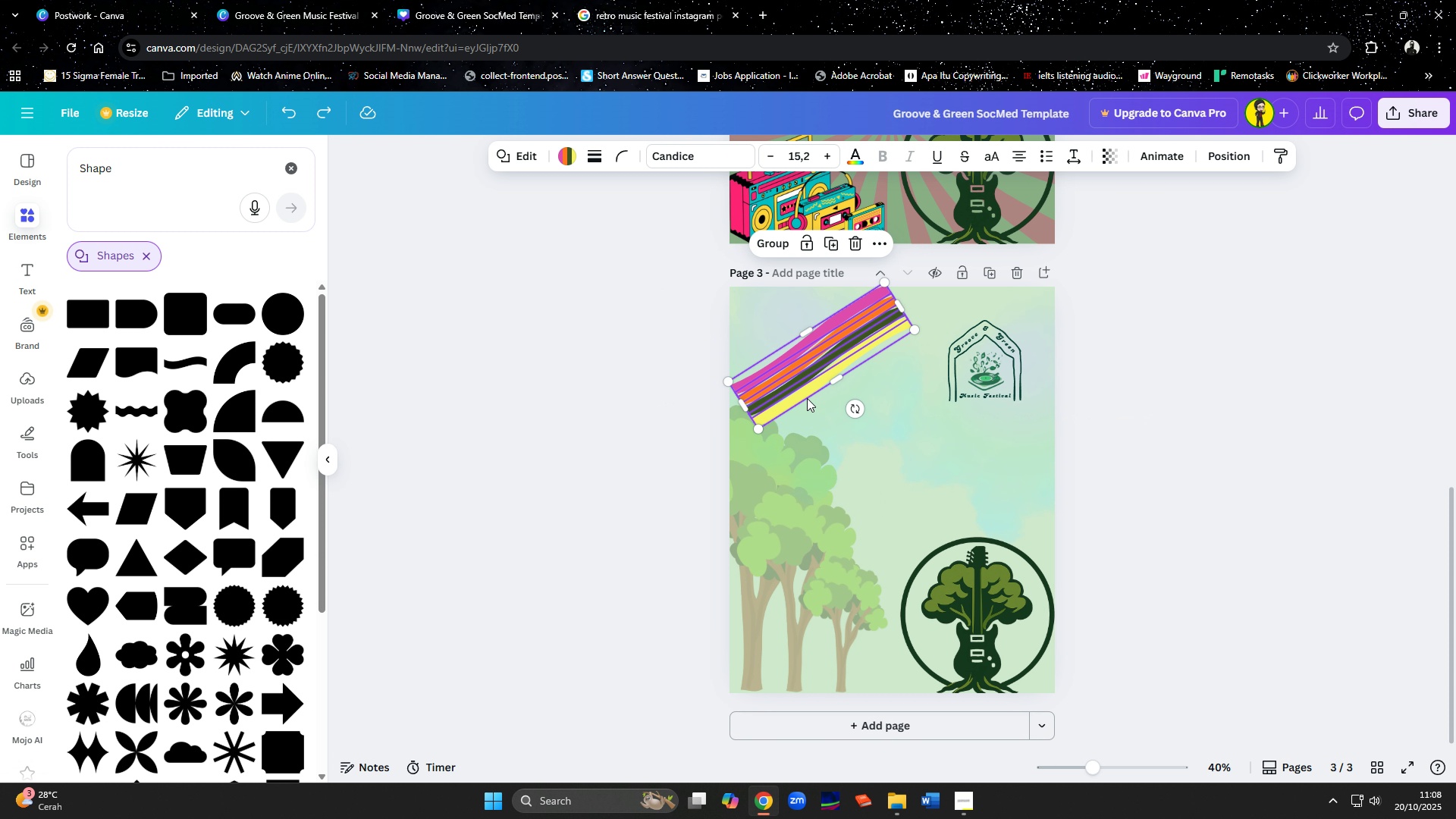 
key(Control+Z)
 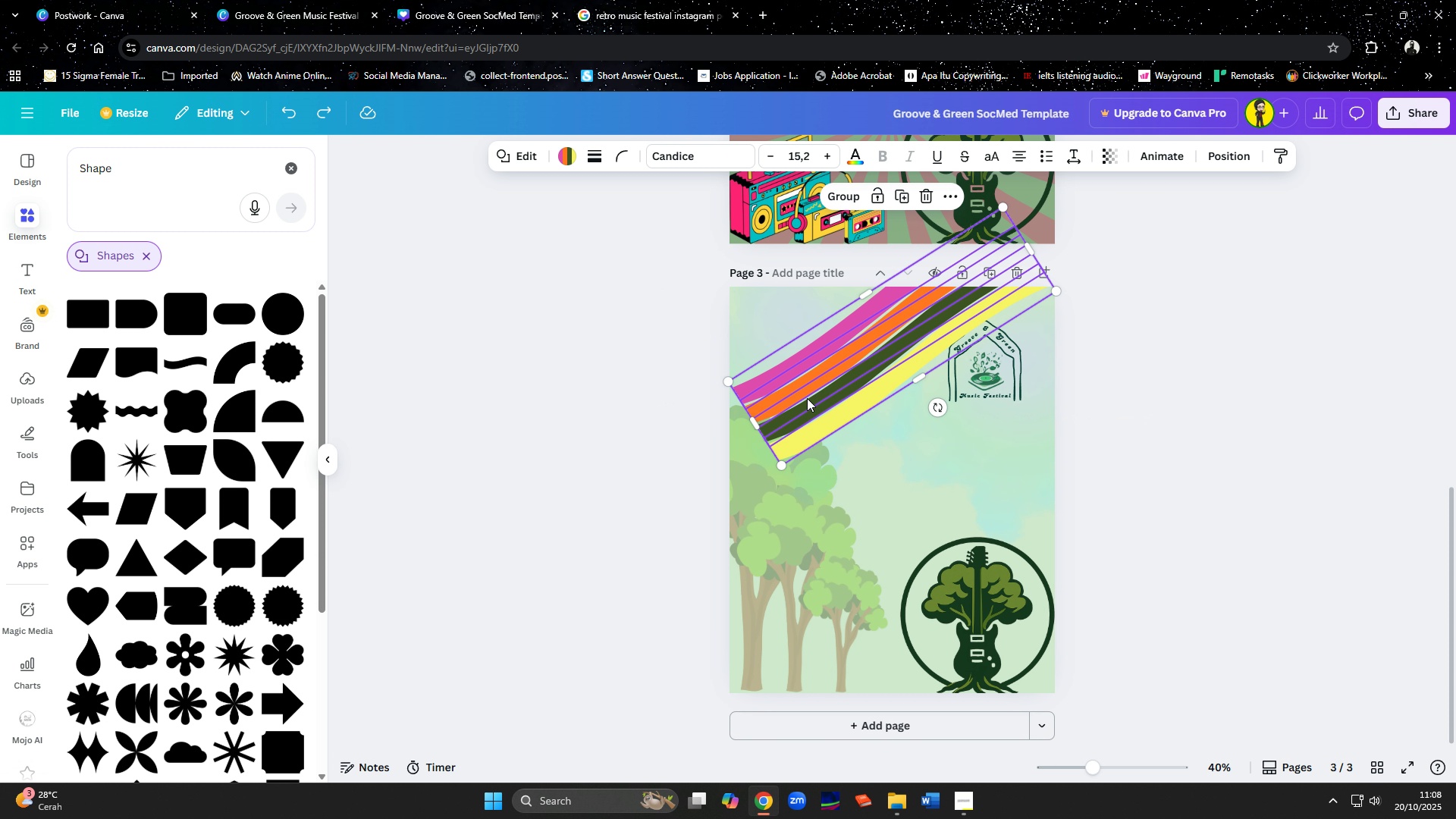 
key(Control+Z)
 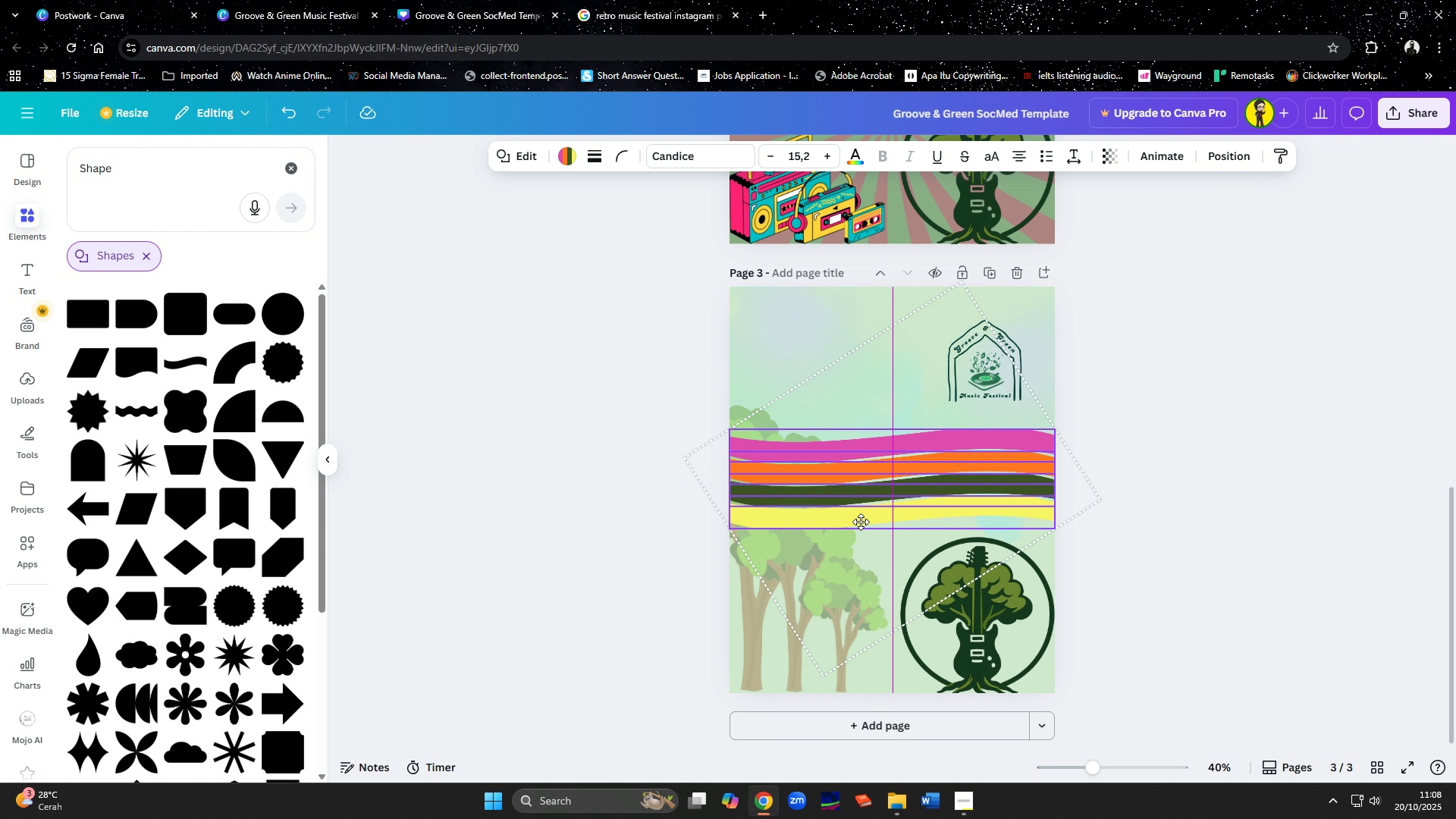 
wait(18.48)
 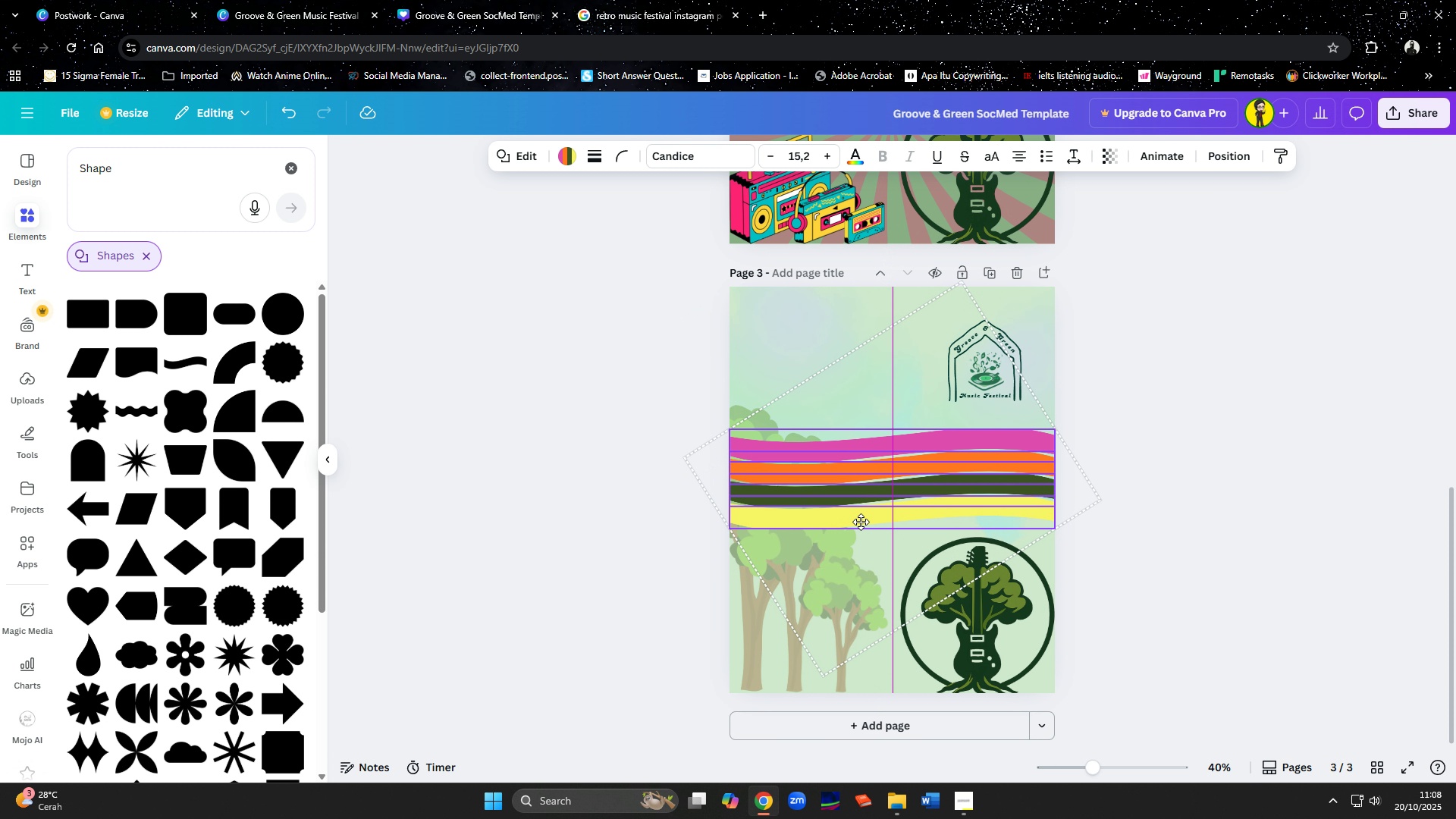 
left_click([1169, 569])
 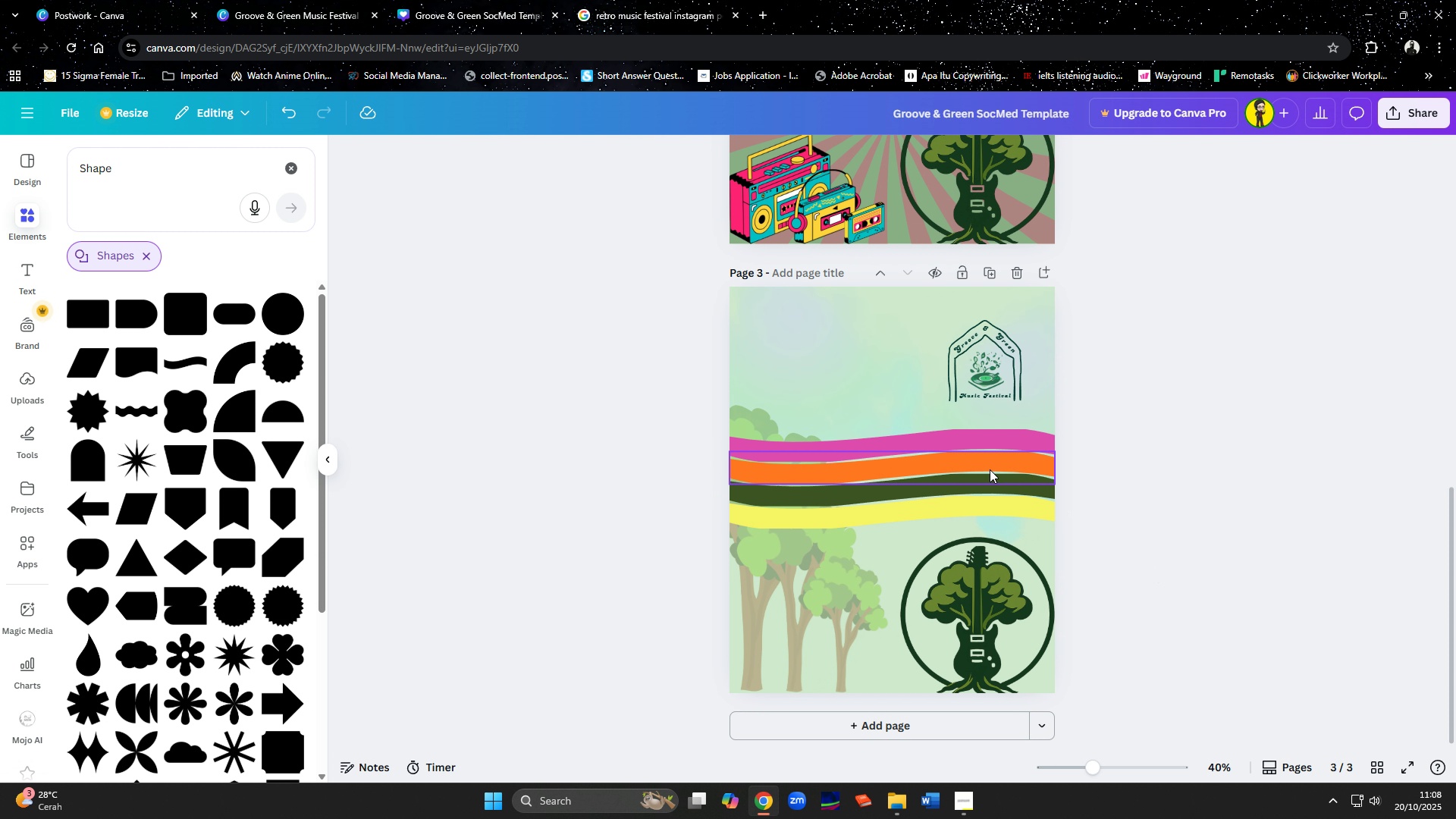 
left_click([990, 469])
 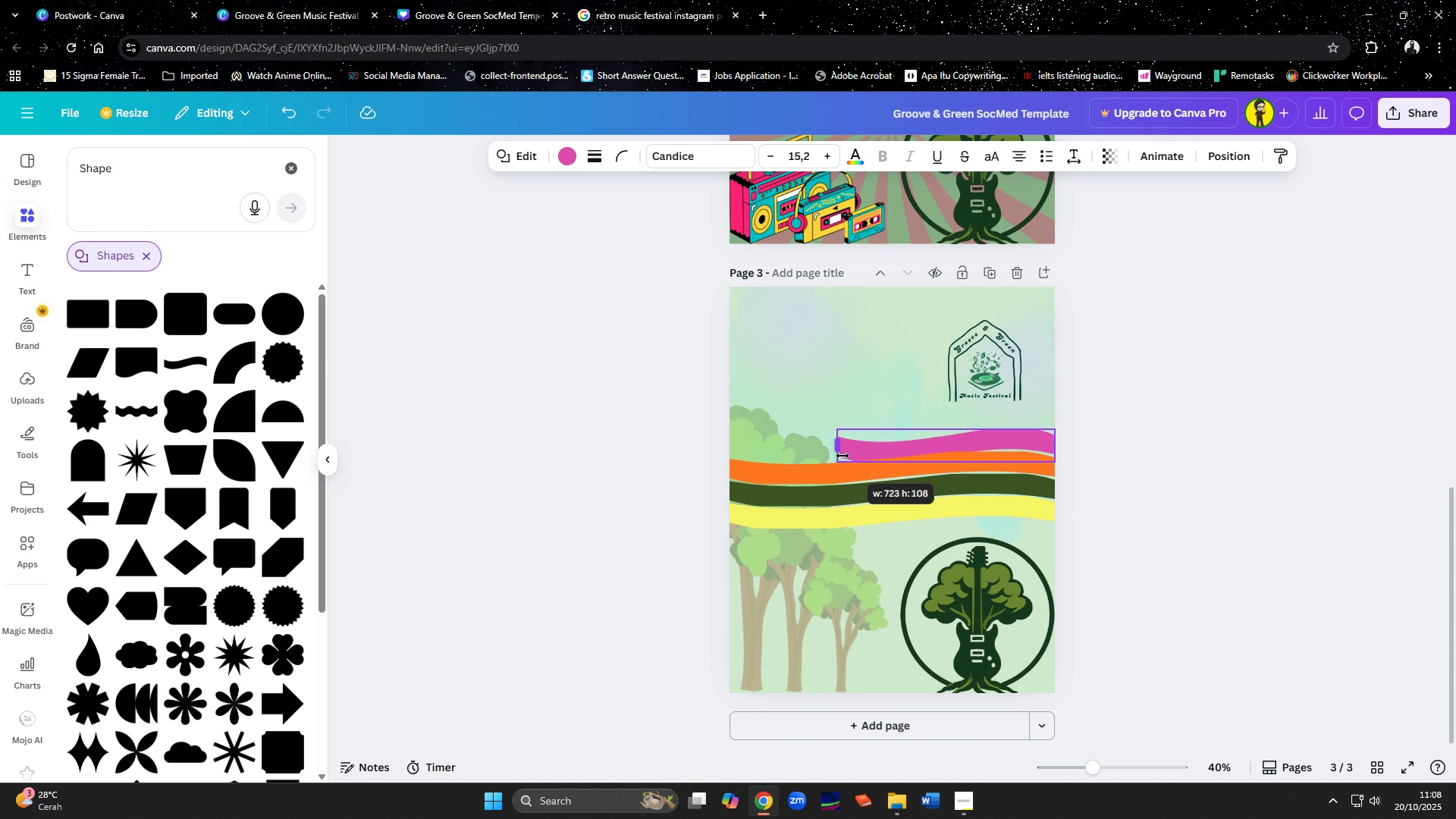 
wait(5.27)
 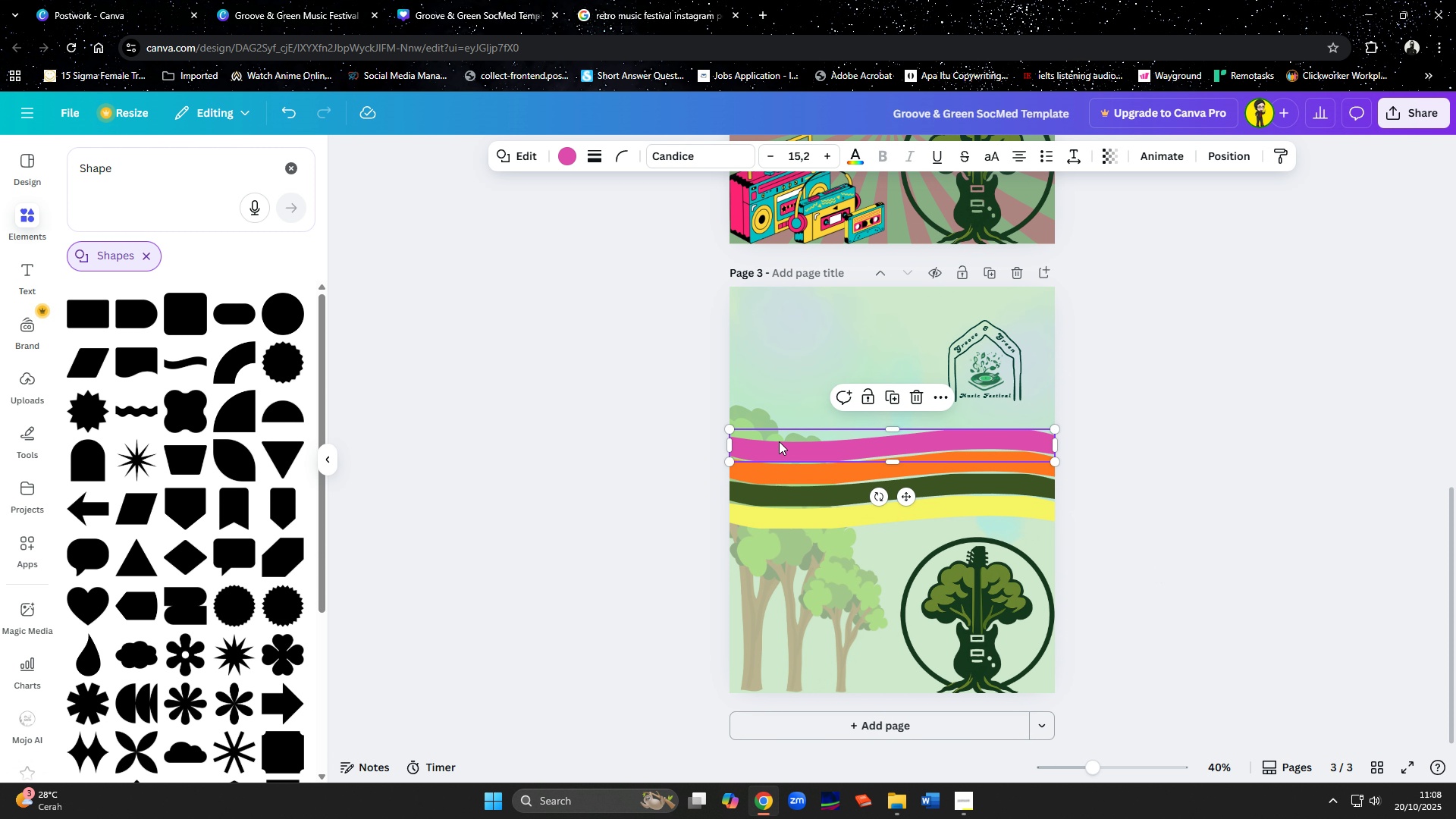 
left_click([759, 469])
 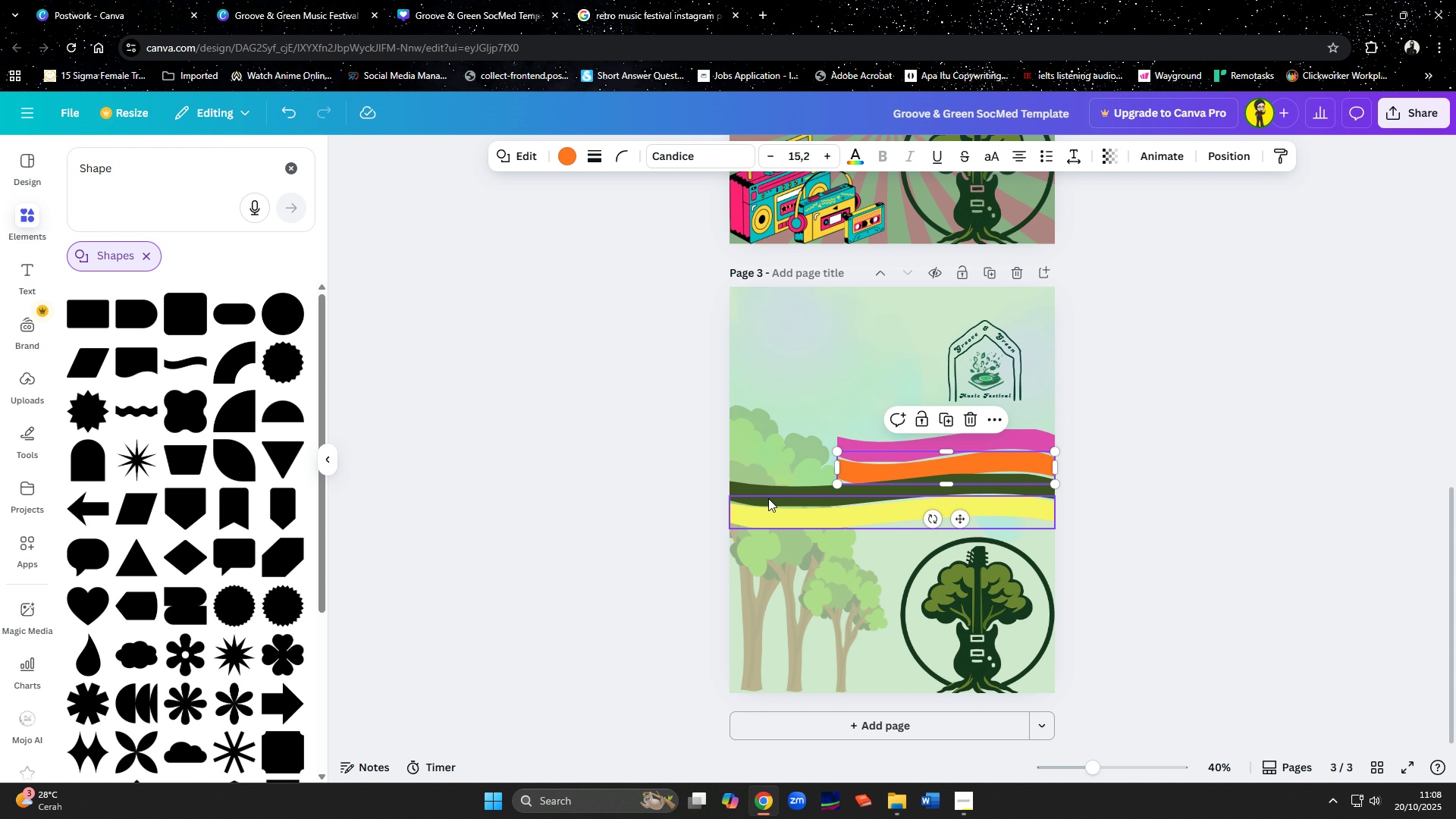 
left_click([759, 491])
 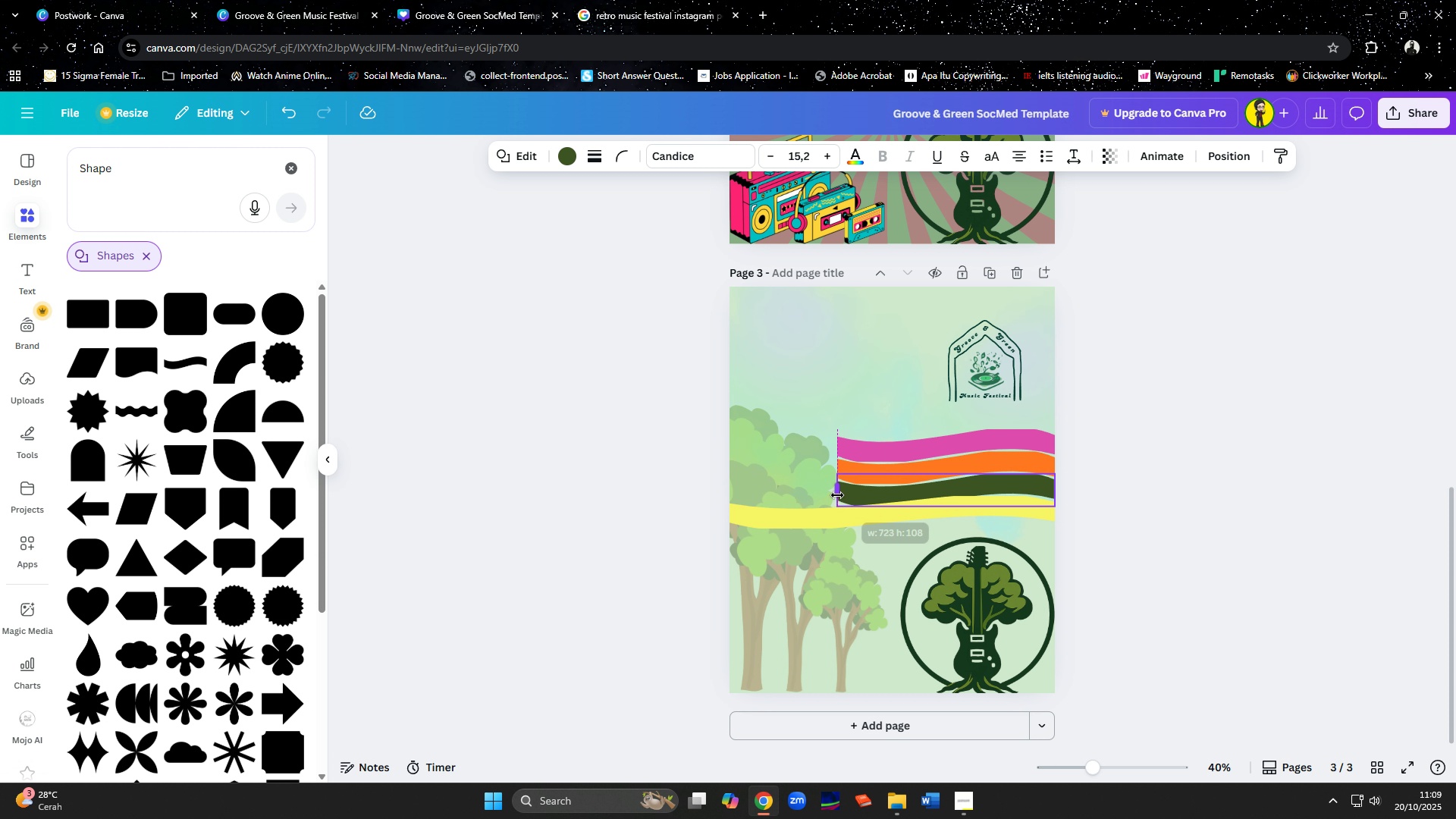 
left_click([781, 516])
 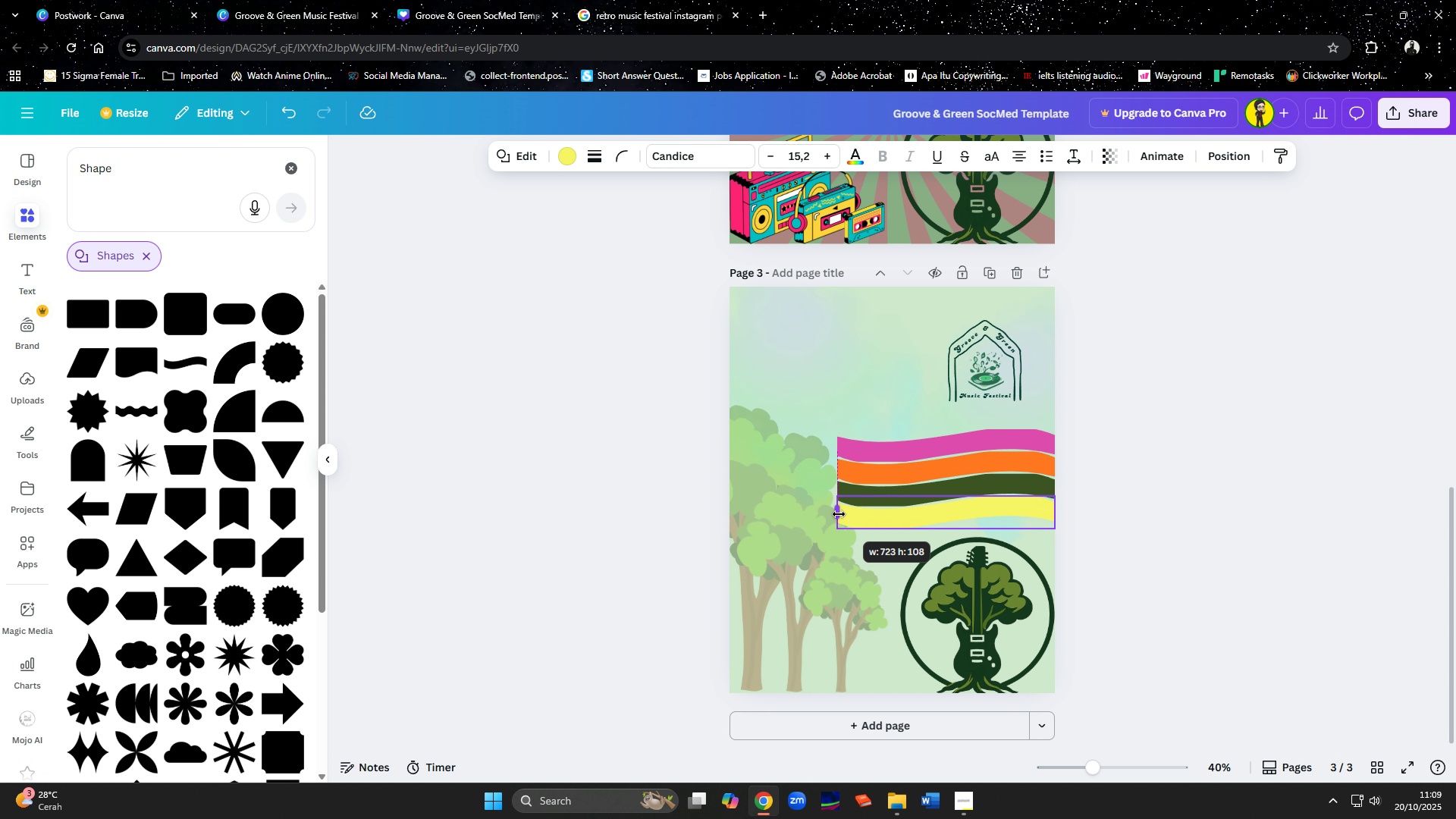 
left_click([1159, 547])
 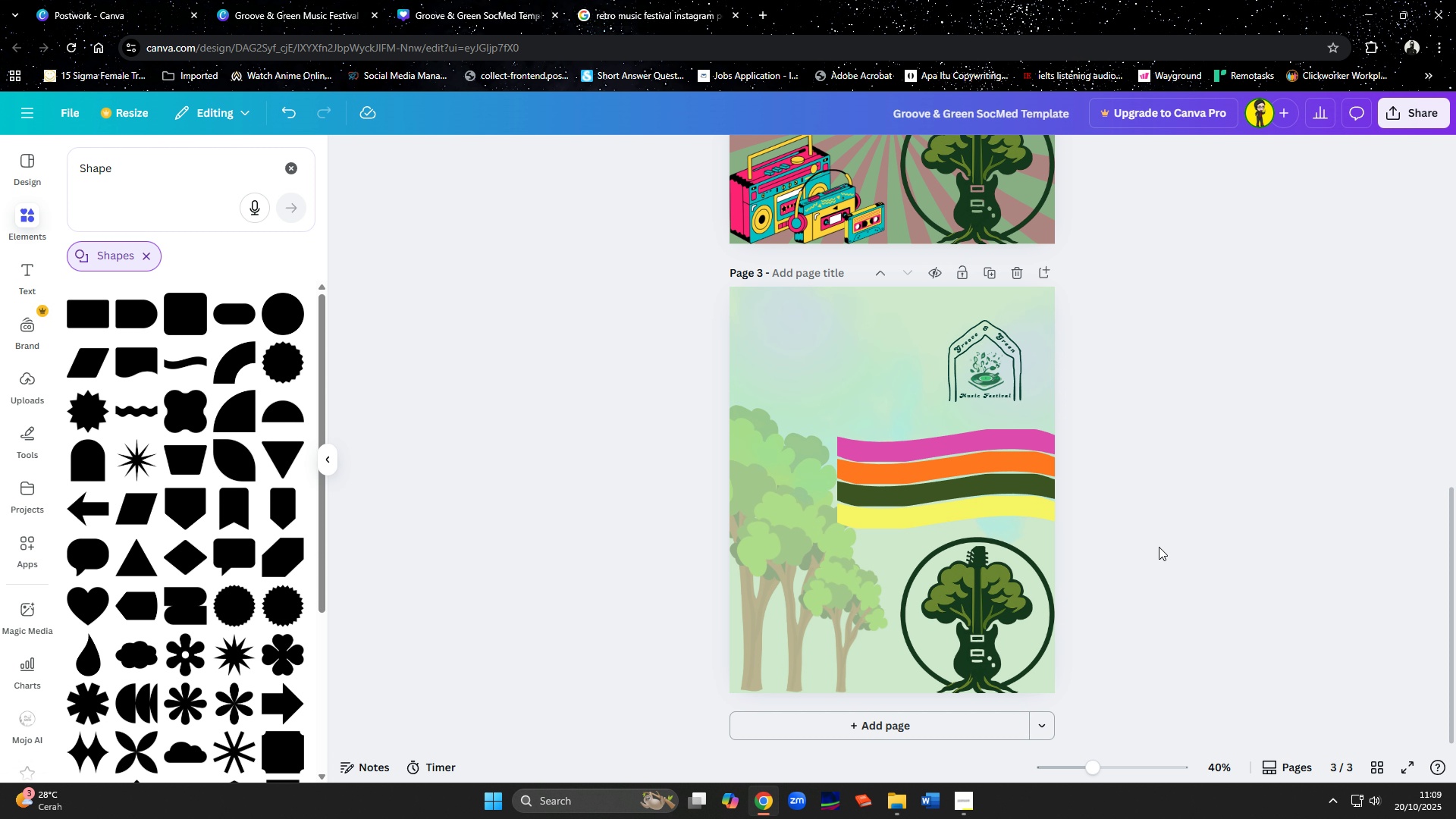 
wait(12.58)
 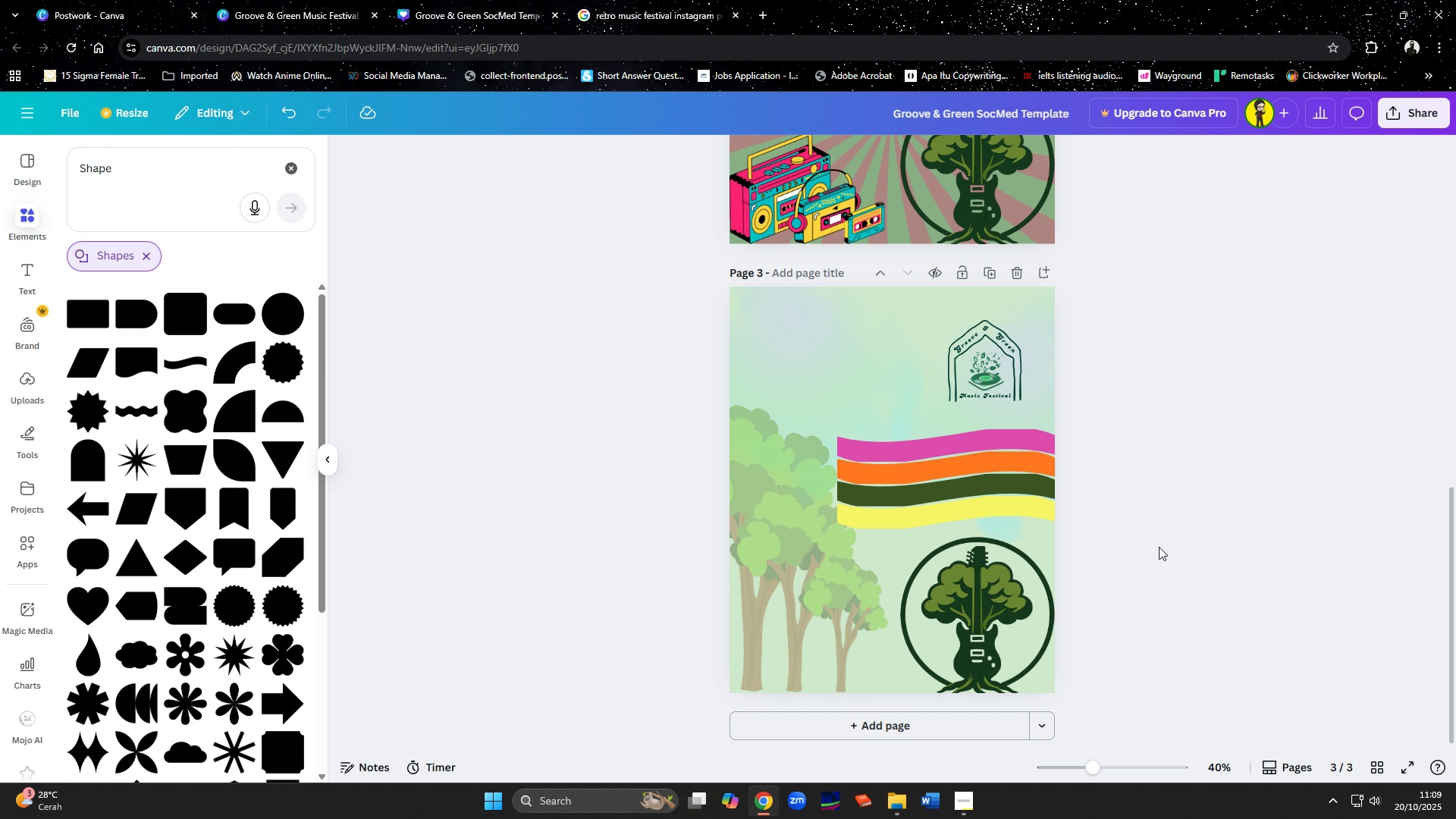 
left_click([1109, 475])
 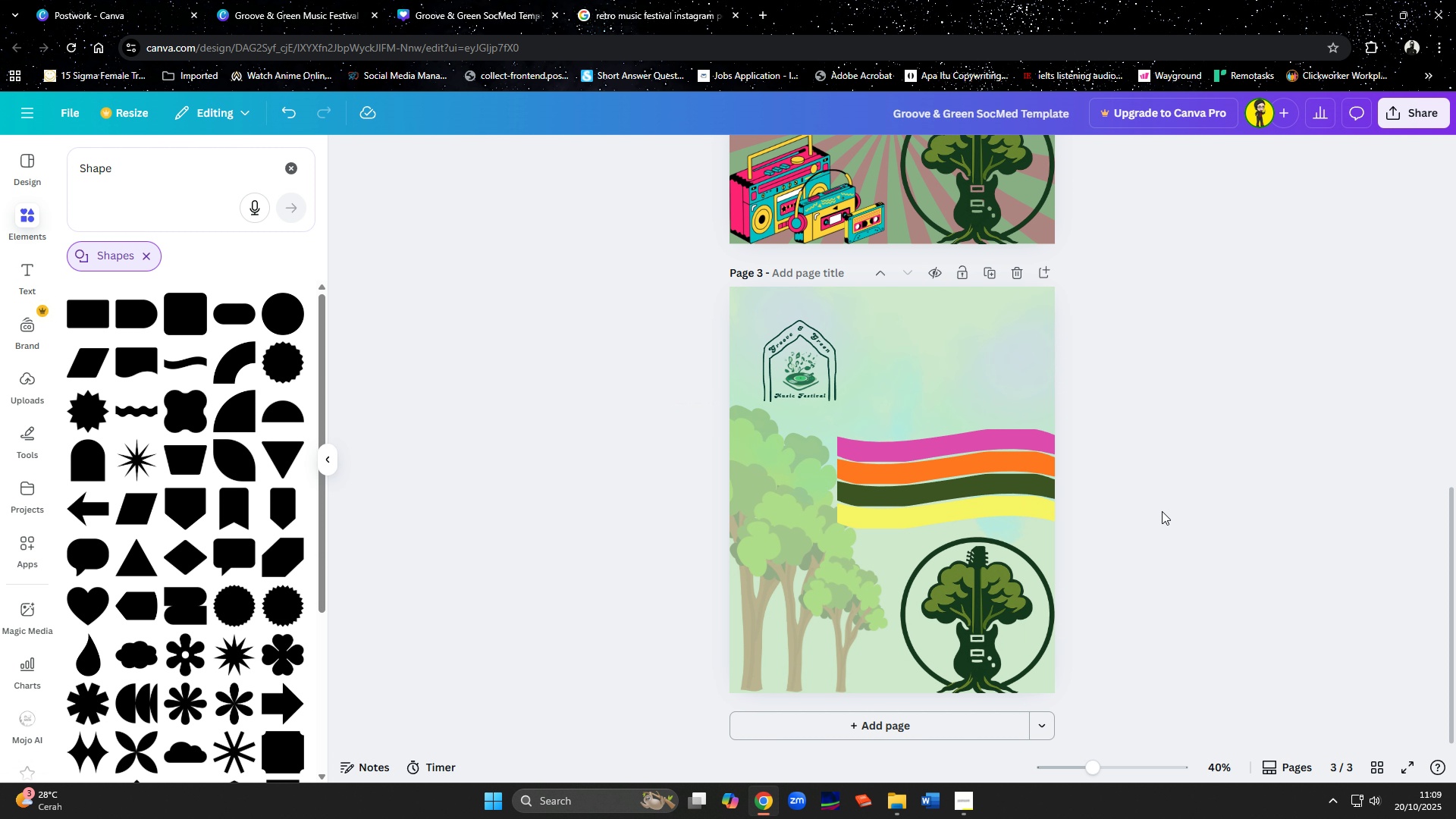 
wait(6.52)
 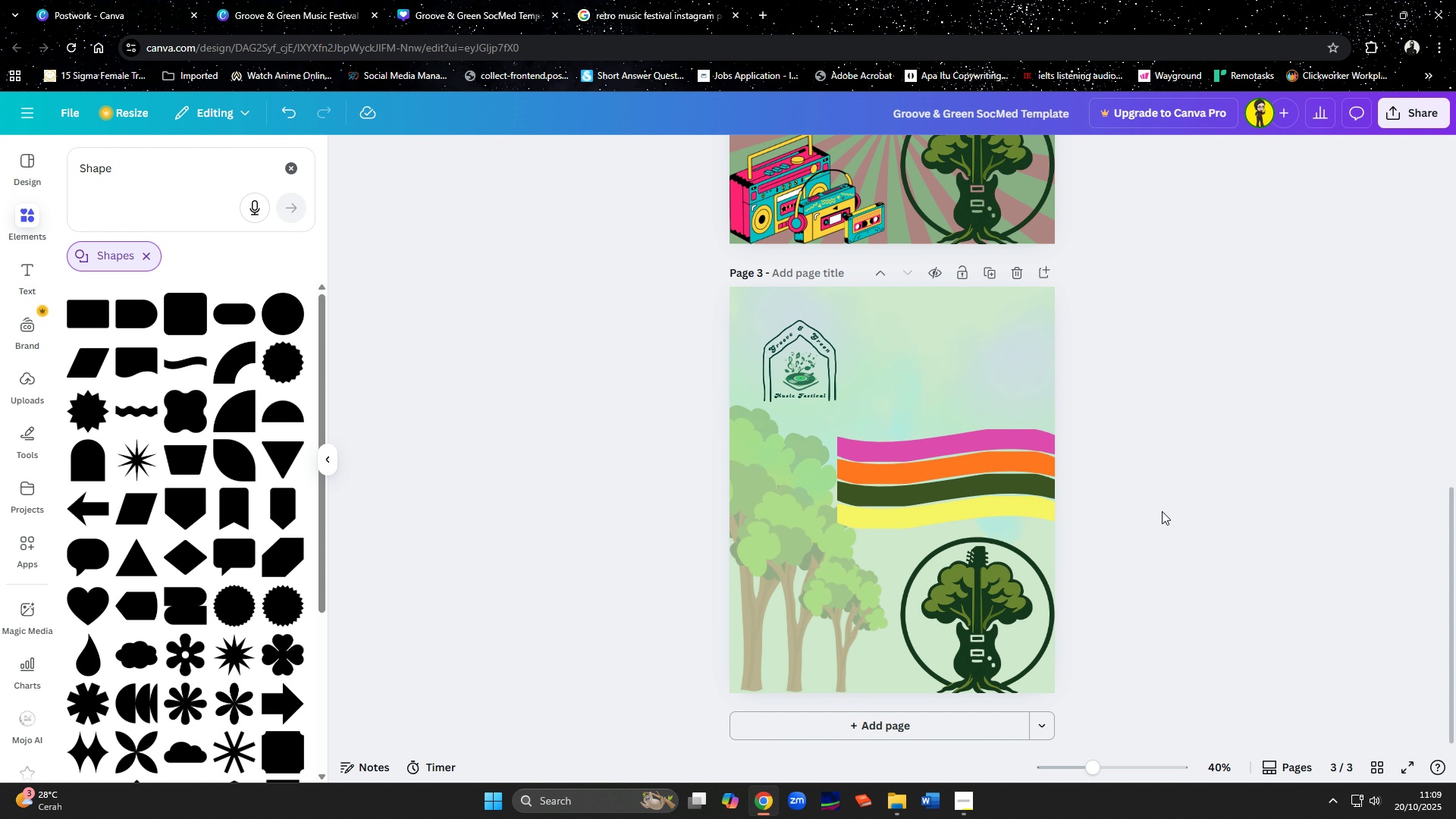 
left_click([867, 613])
 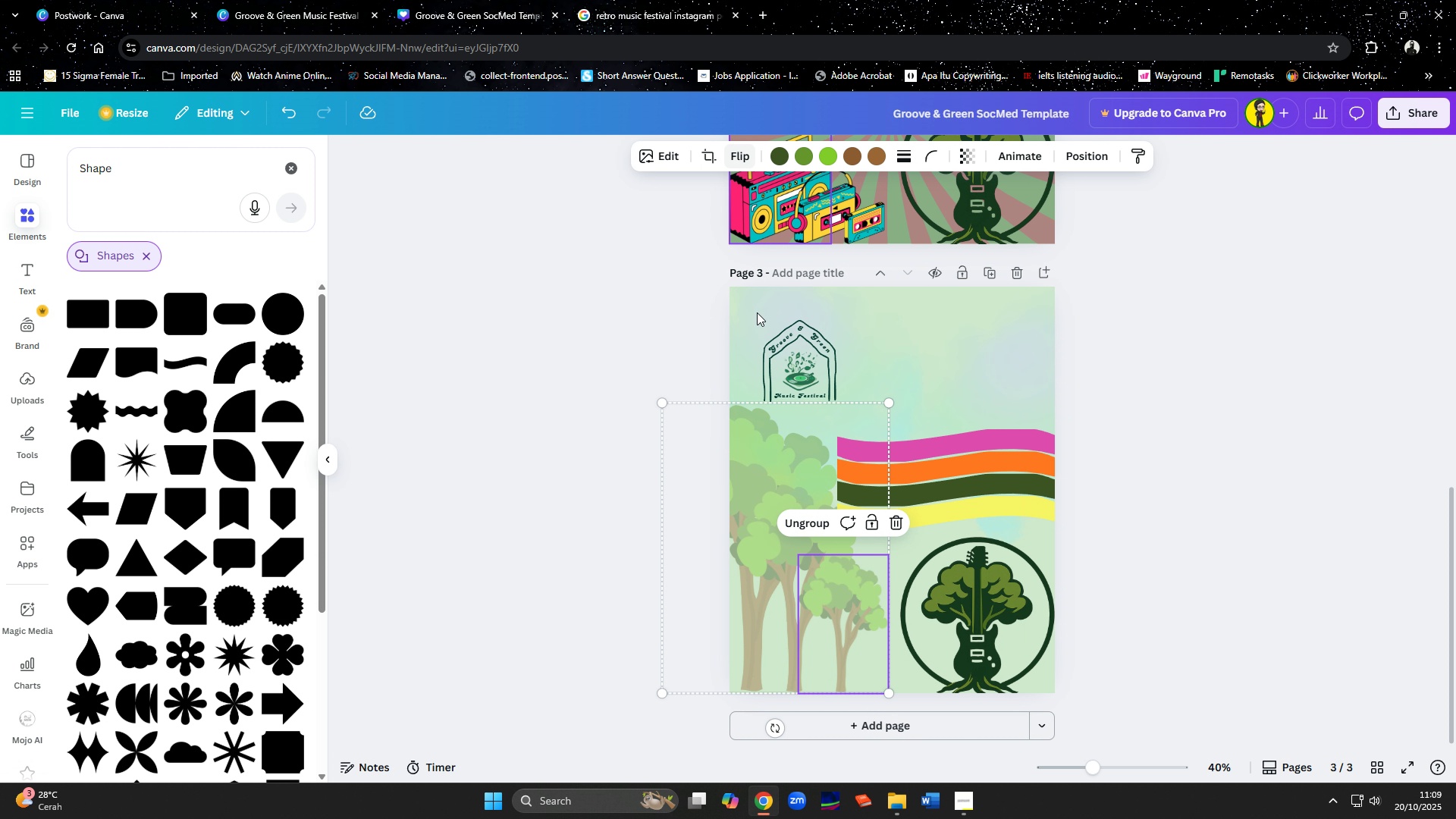 
hold_key(key=ShiftLeft, duration=0.86)
left_click([781, 584])
 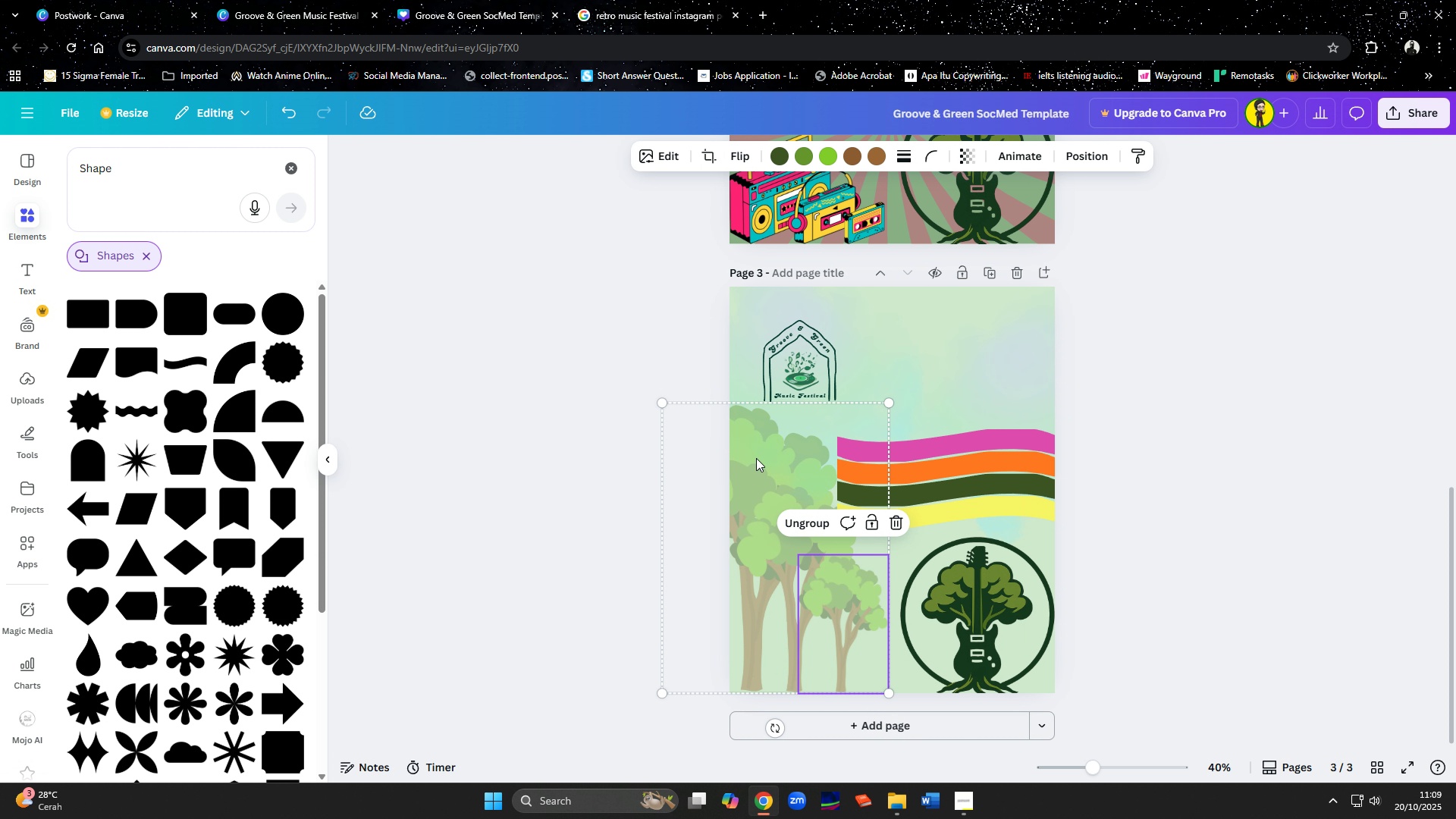 
left_click([756, 458])
 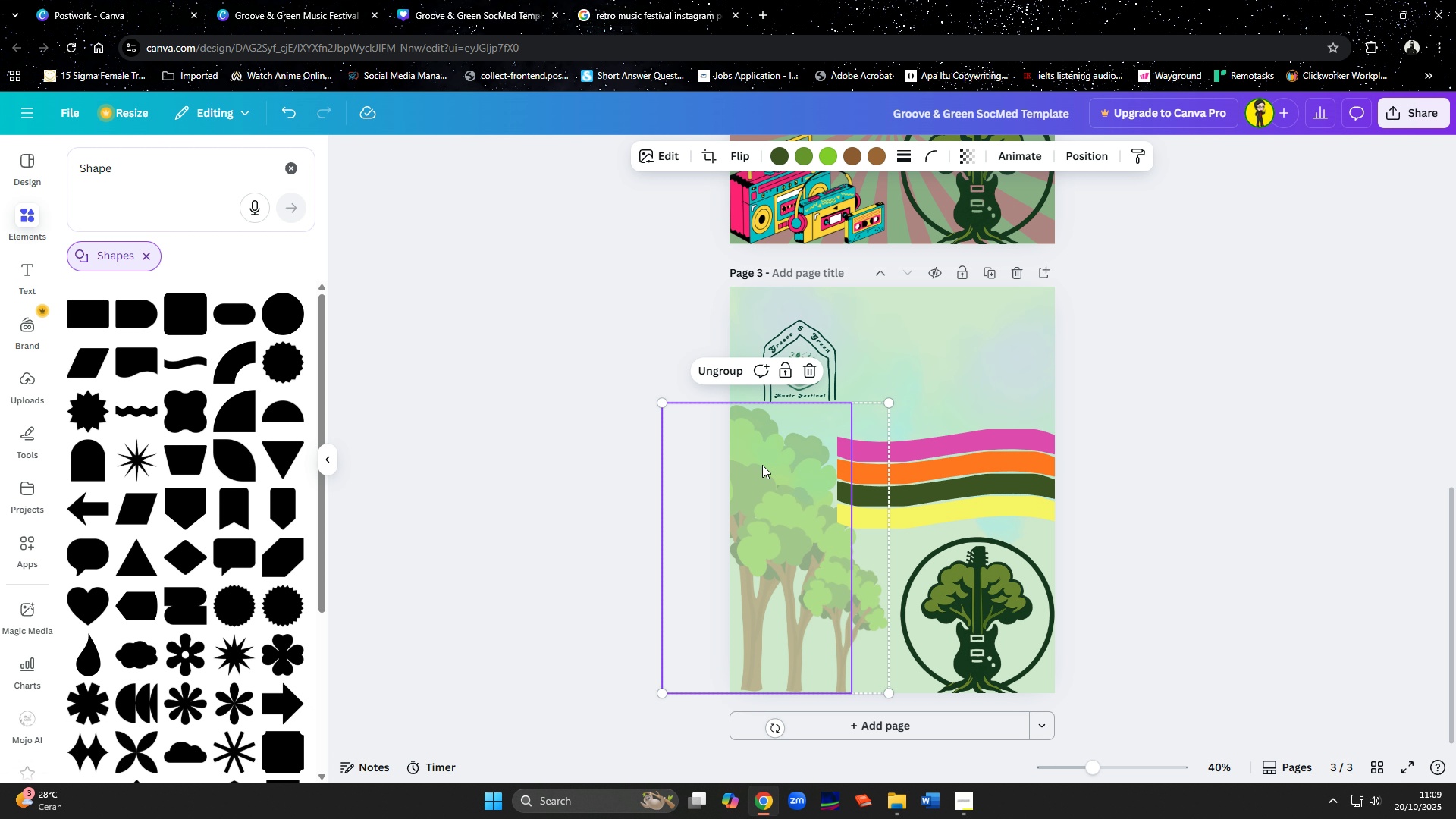 
hold_key(key=ShiftLeft, duration=0.36)
 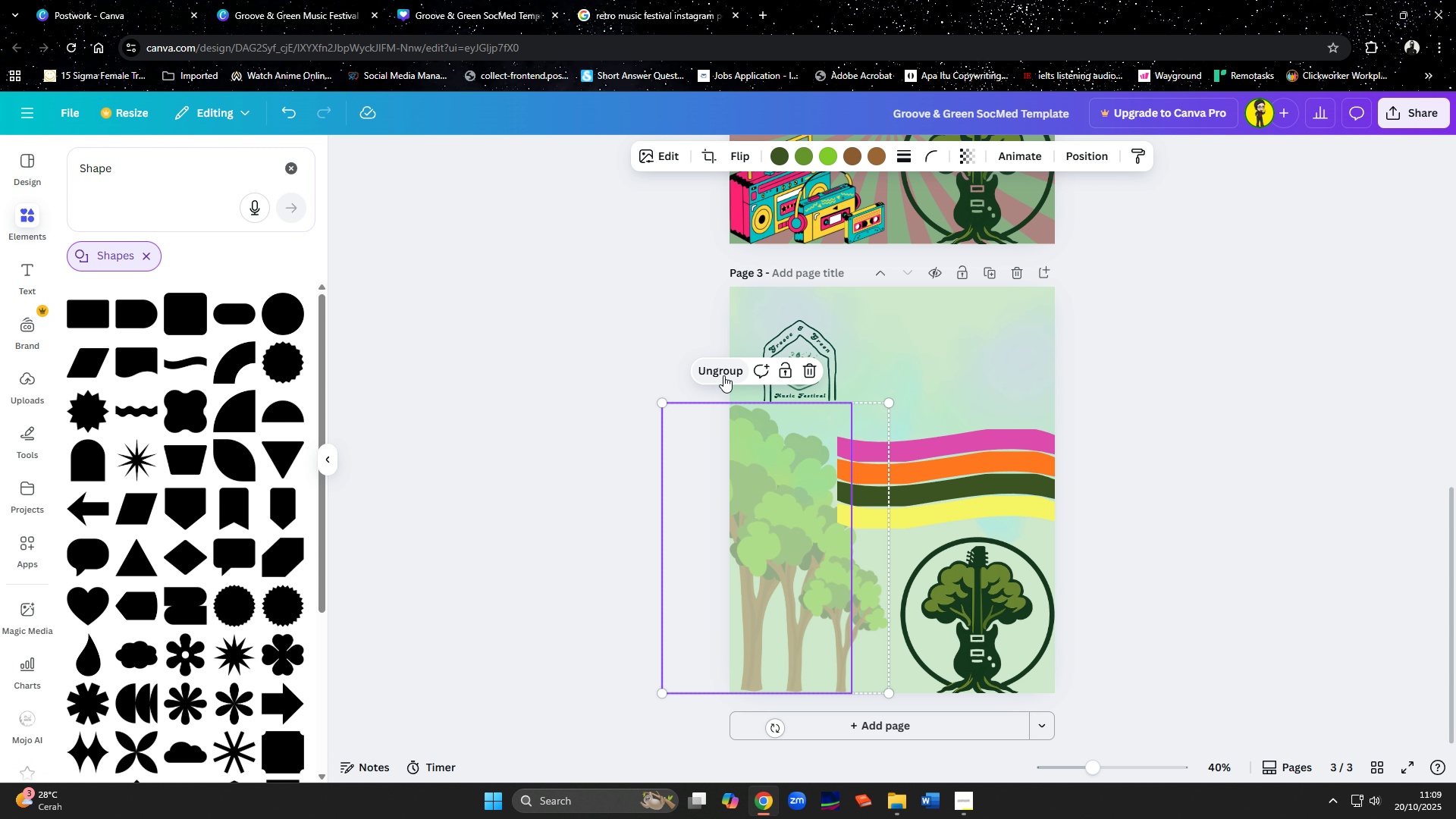 
left_click([723, 375])
 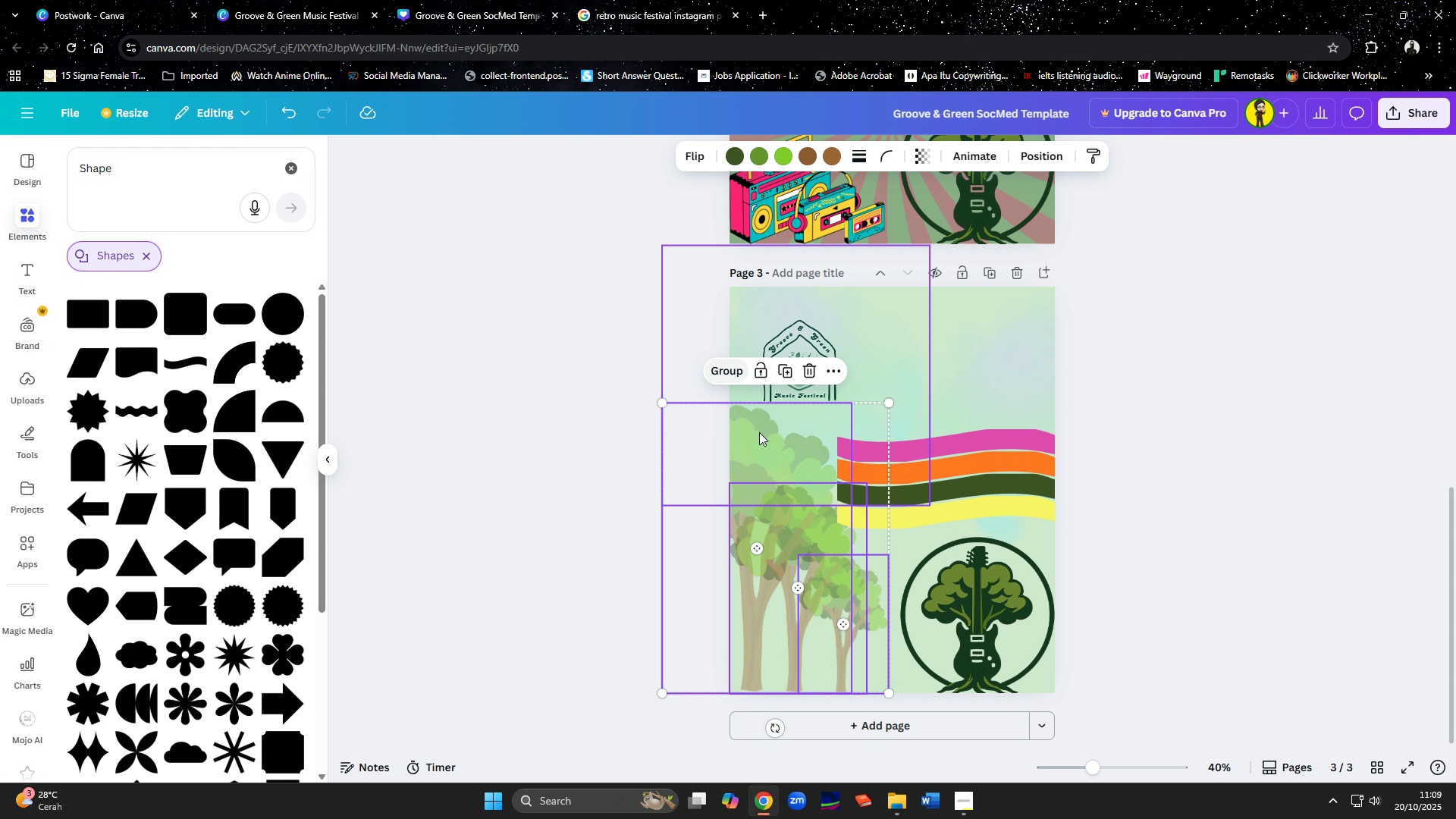 
hold_key(key=ShiftLeft, duration=0.75)
 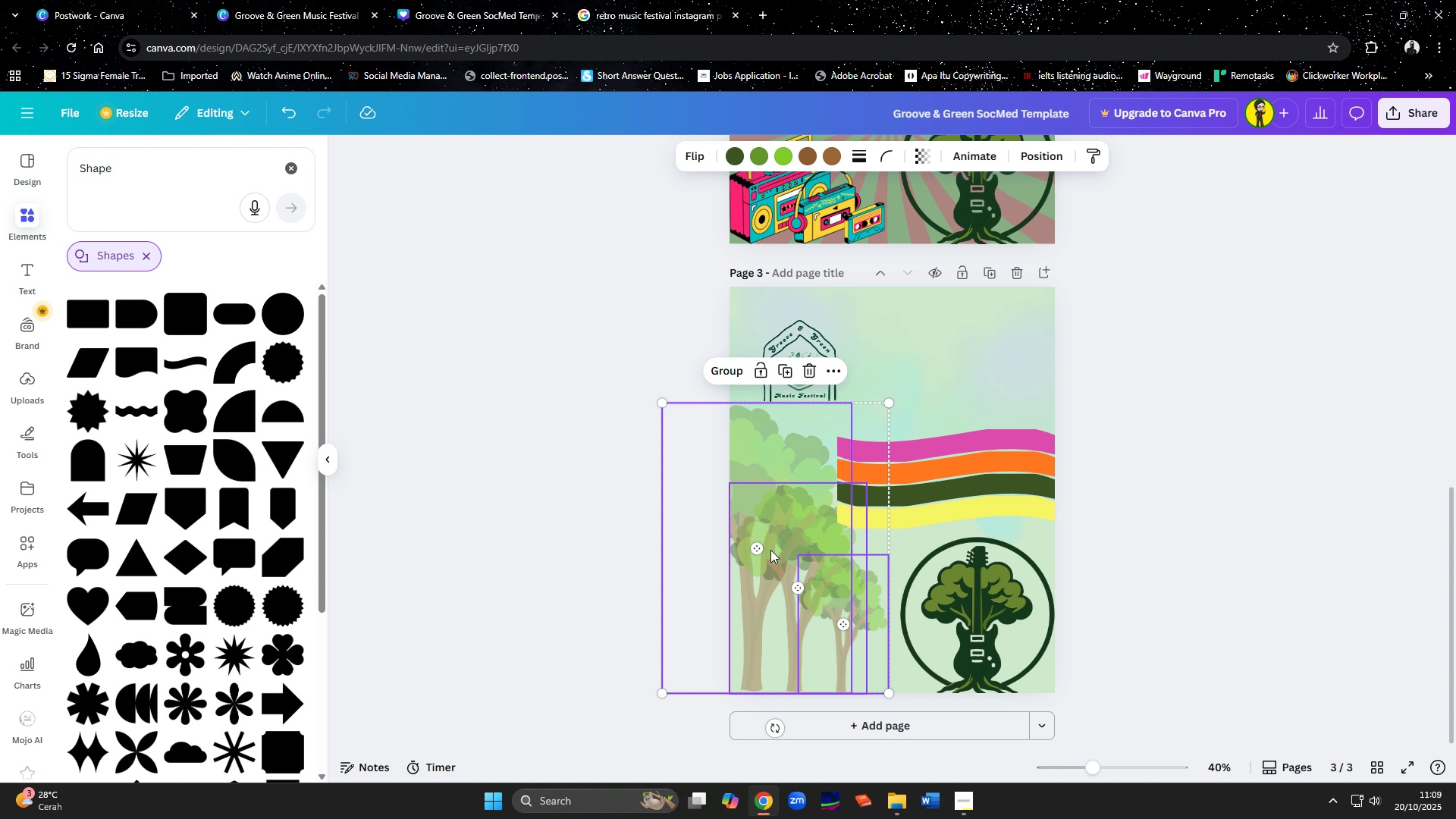 
key(Shift+ShiftLeft)
 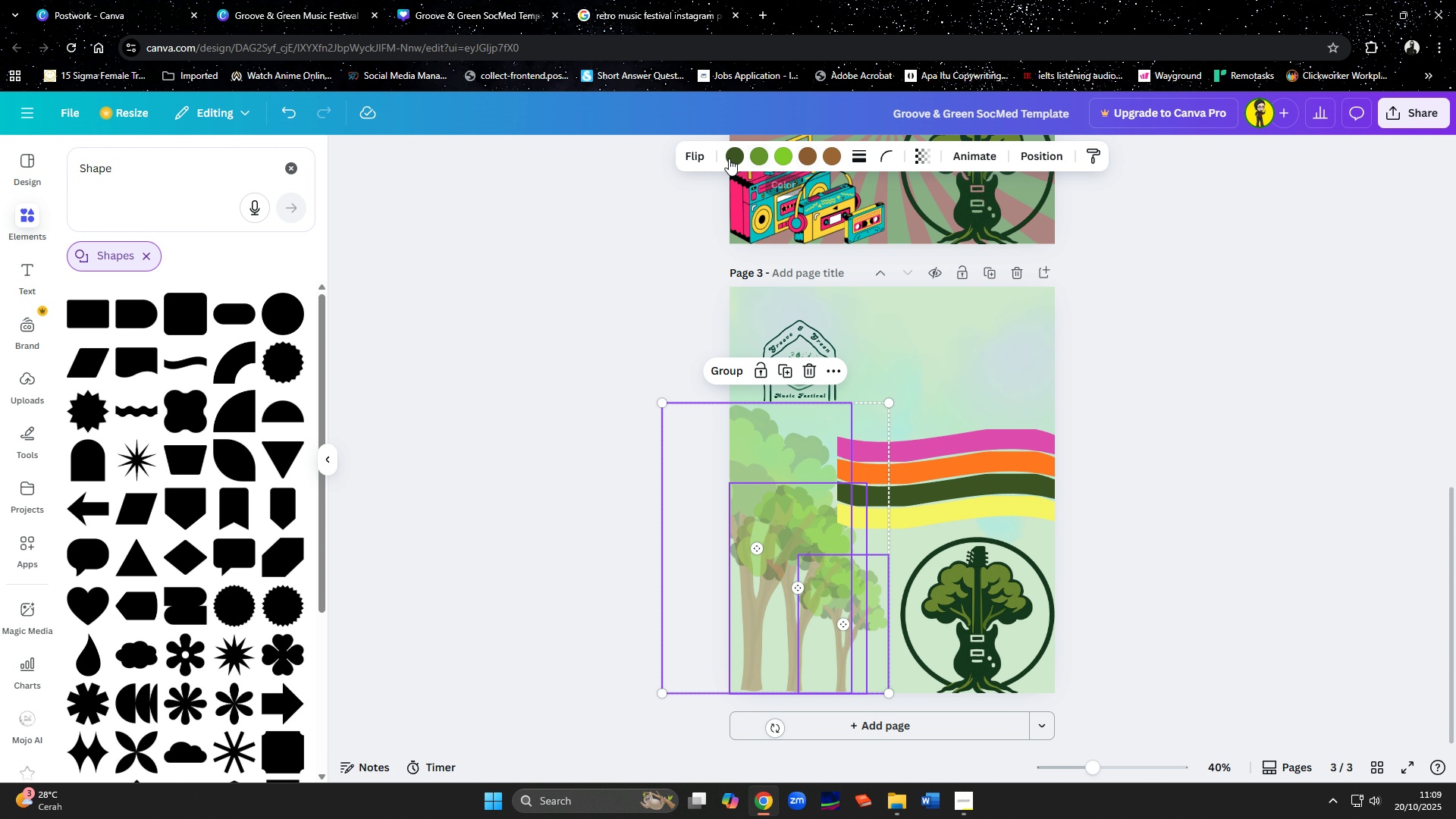 
left_click([695, 154])
 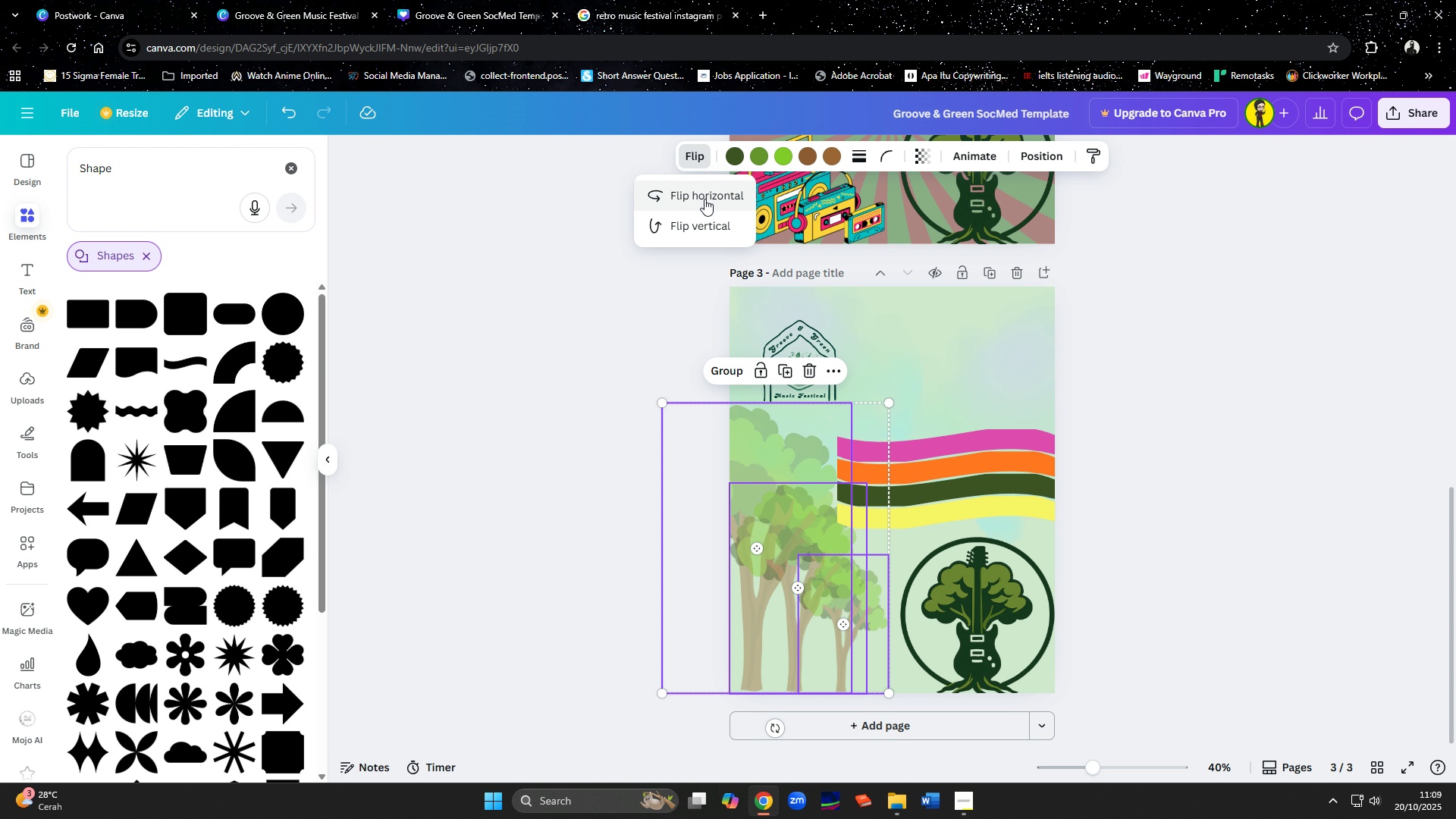 
left_click([704, 199])
 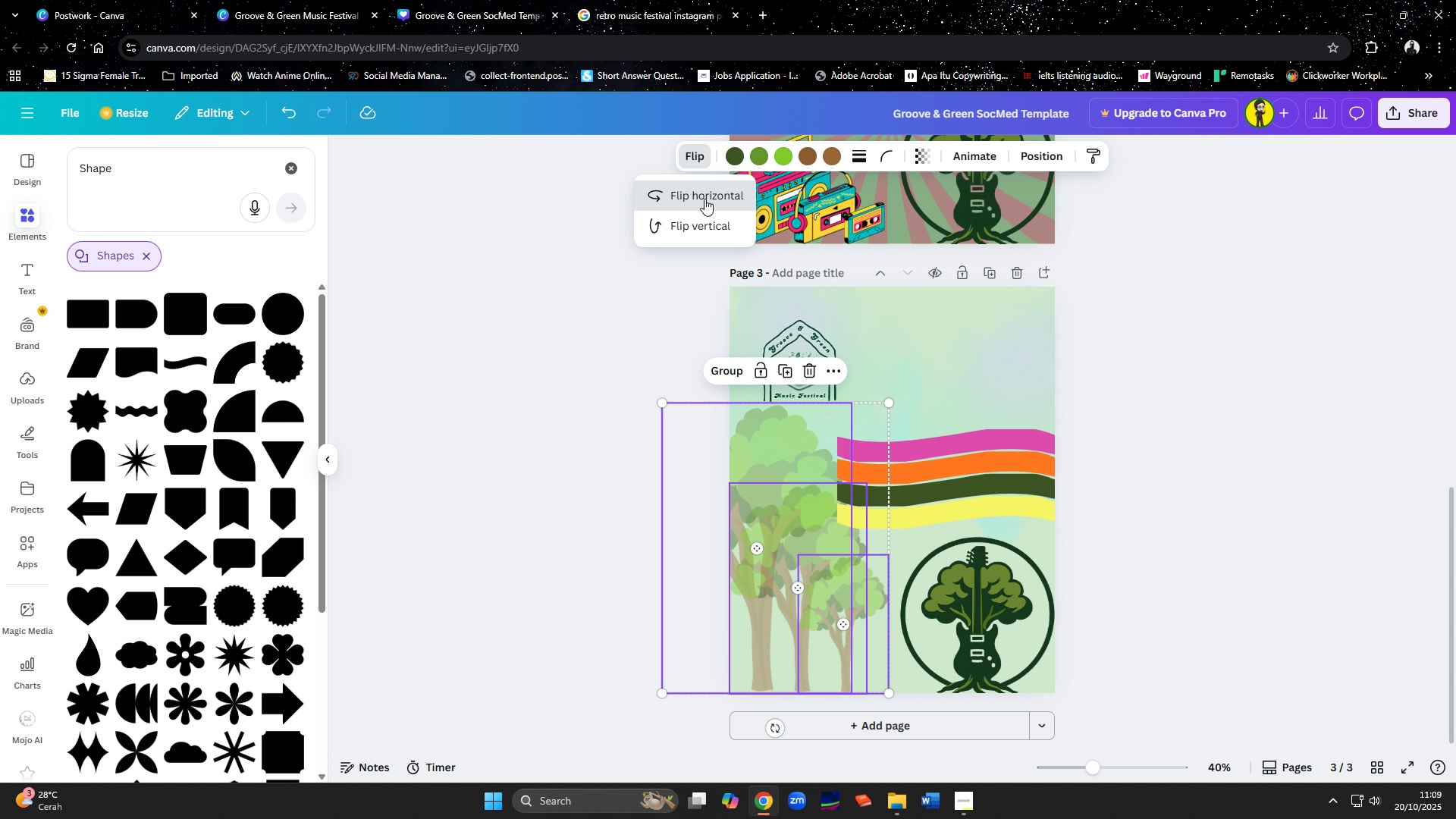 
left_click([704, 199])
 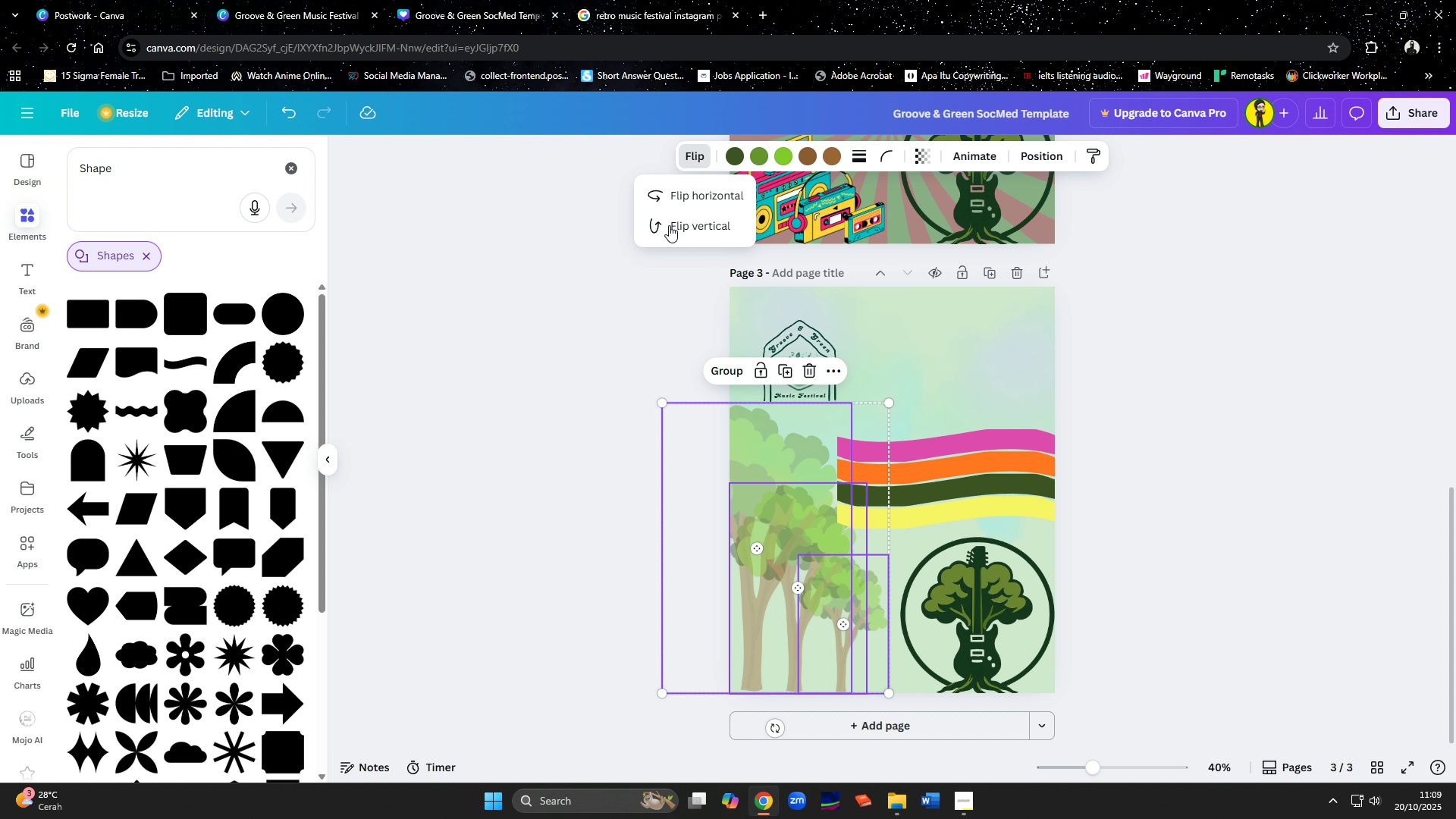 
left_click([636, 303])
 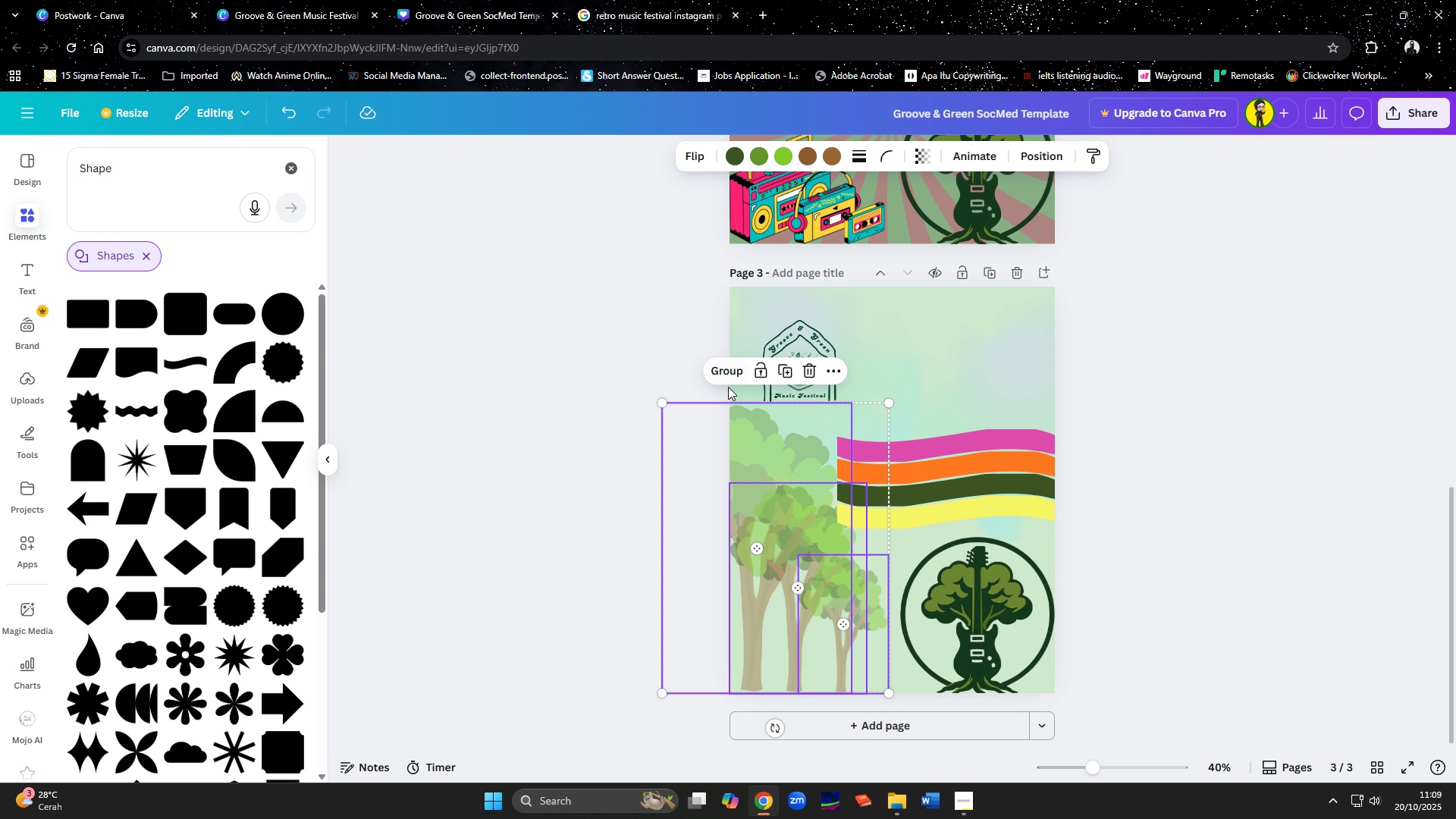 
wait(6.44)
 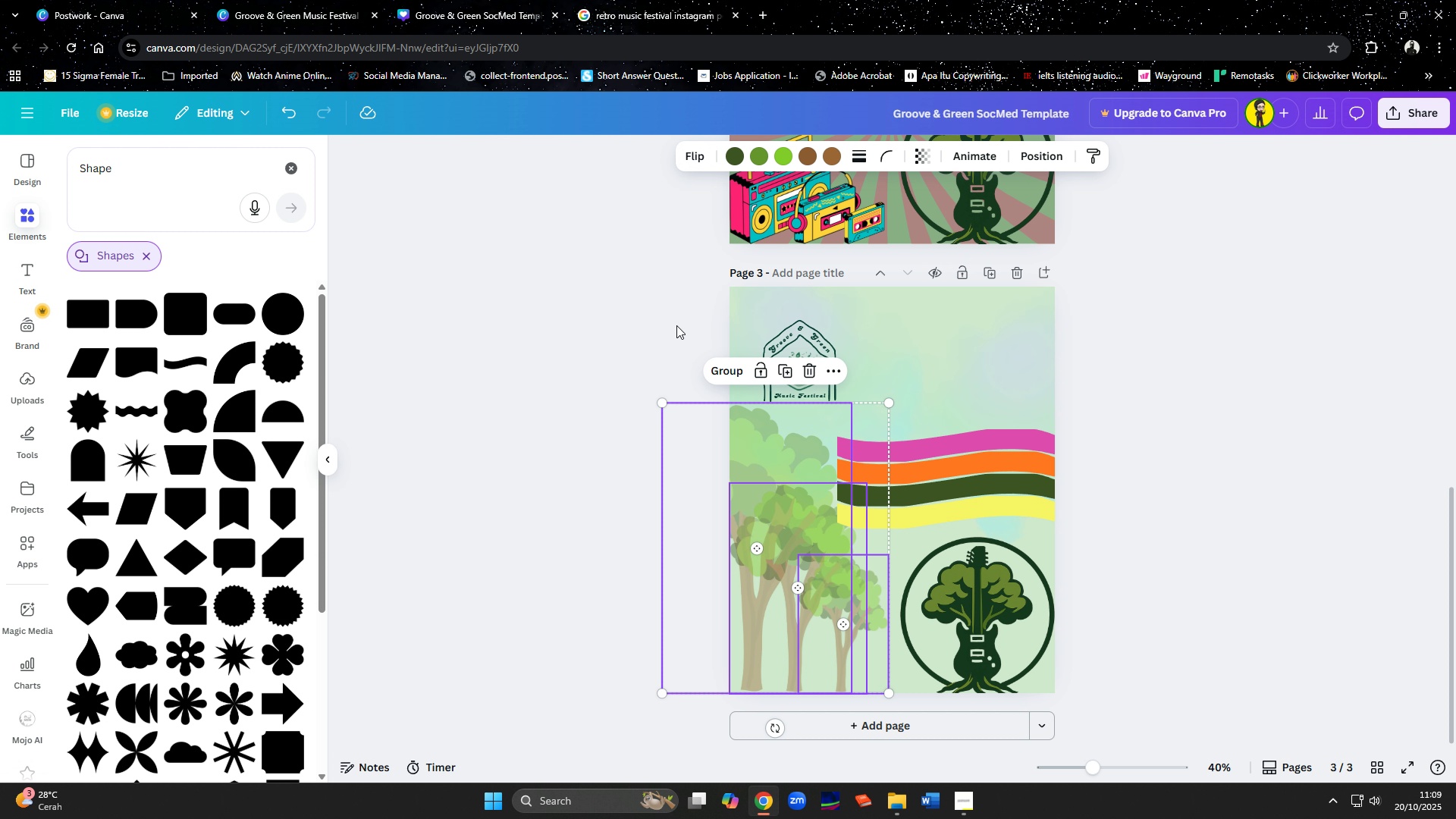 
left_click([695, 201])
 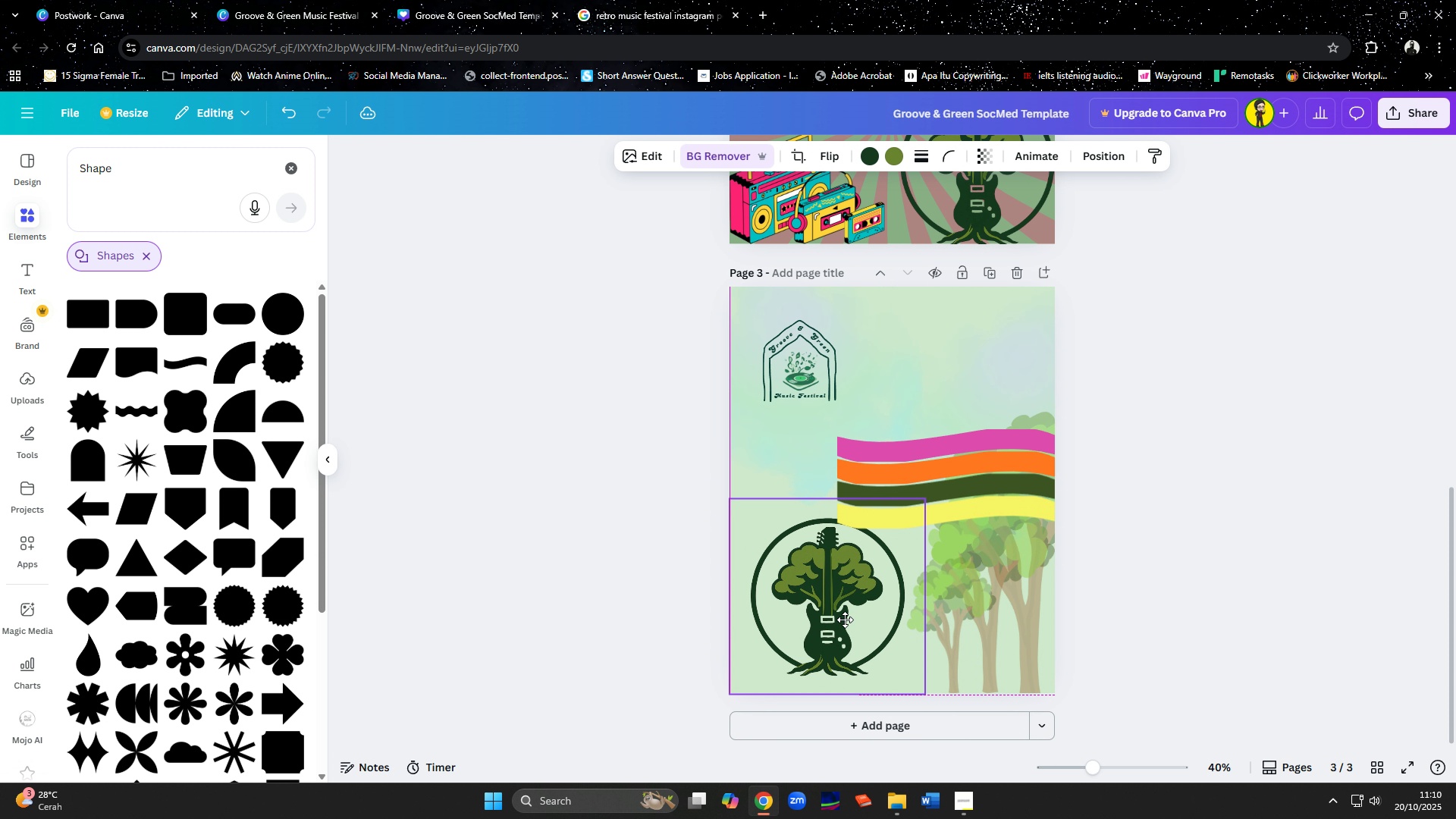 
wait(27.02)
 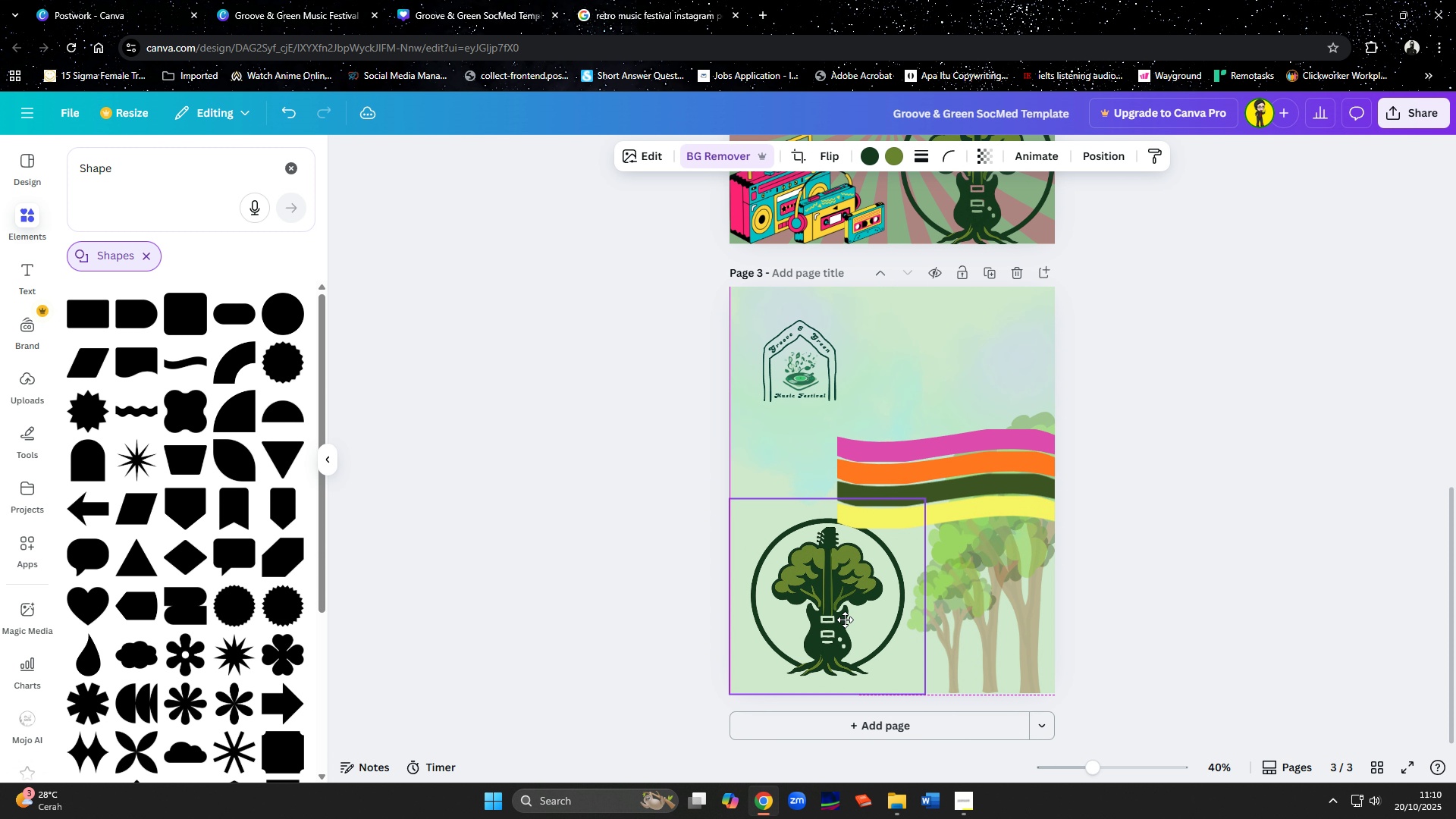 
key(ArrowRight)
 